 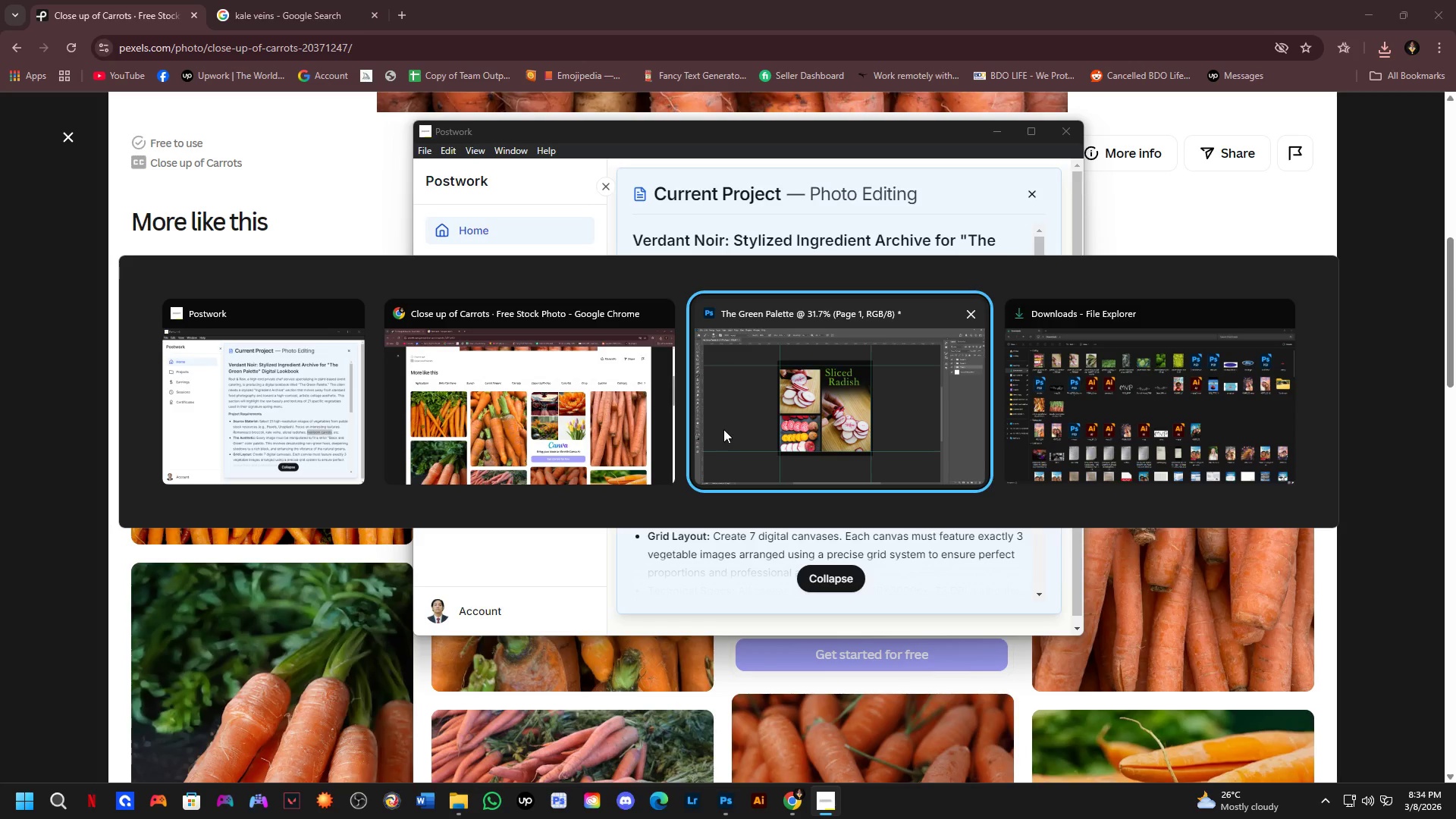 
scroll: coordinate [715, 409], scroll_direction: down, amount: 2.0
 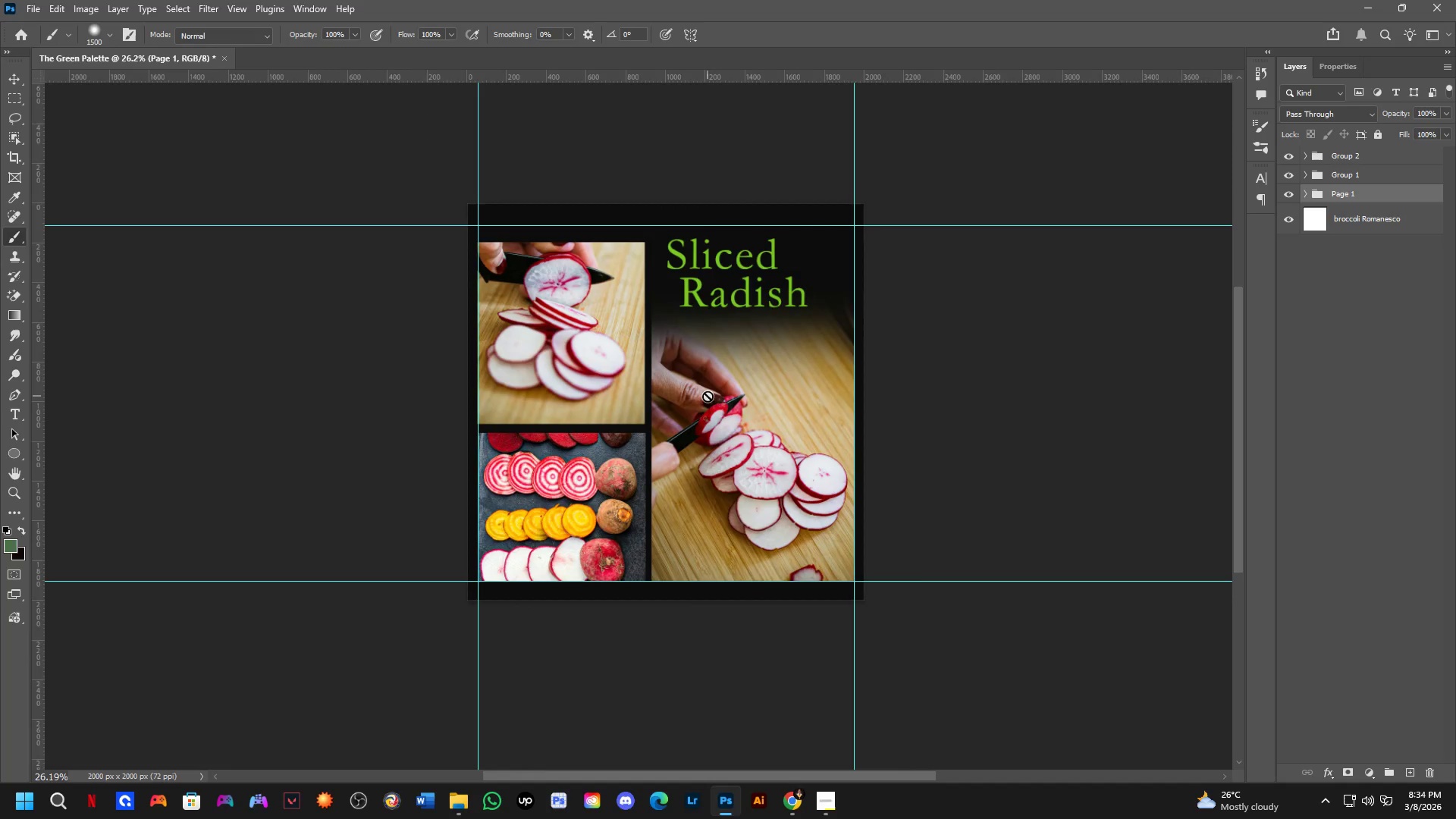 
hold_key(key=Space, duration=0.44)
 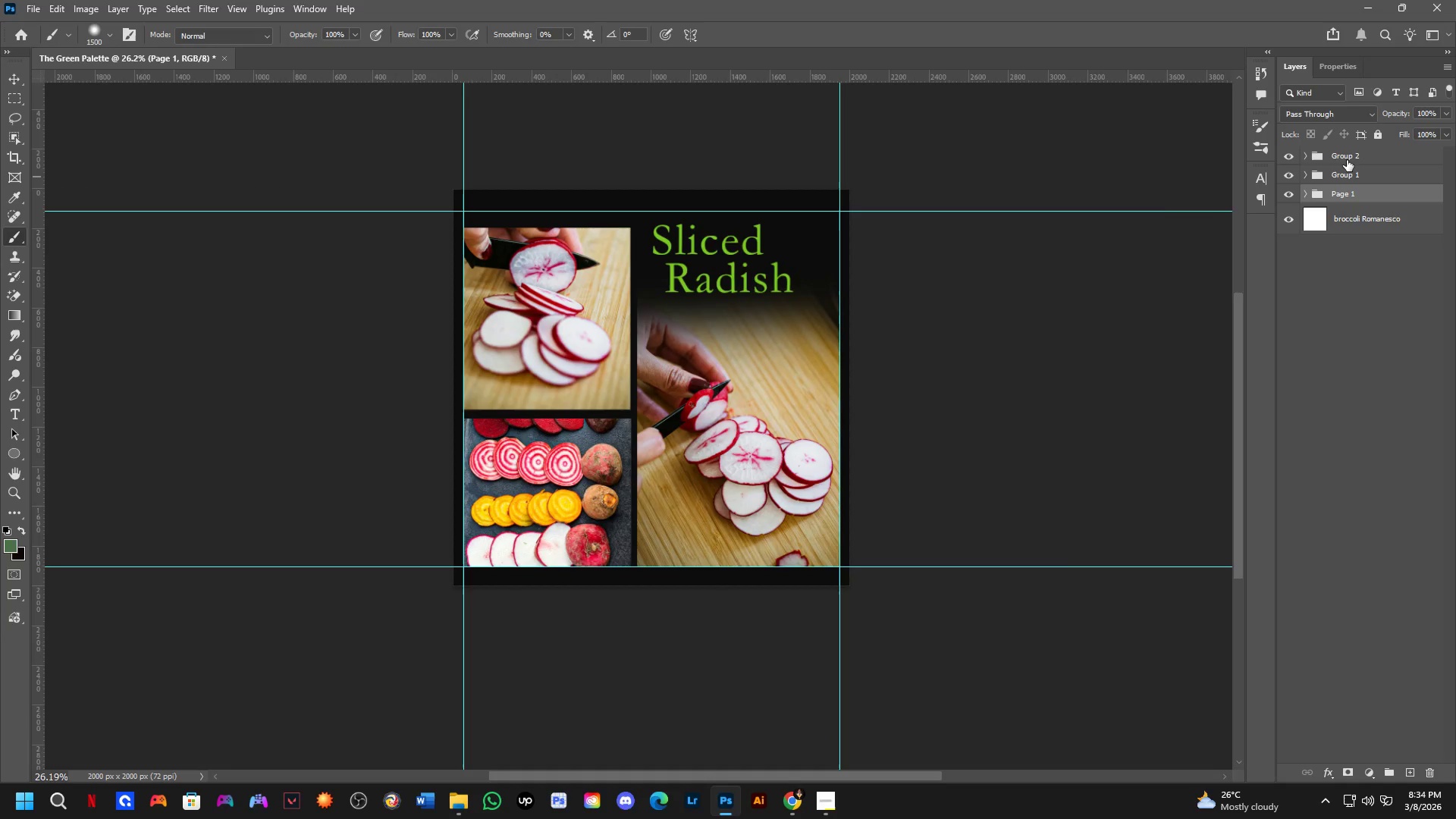 
left_click_drag(start_coordinate=[708, 395], to_coordinate=[693, 381])
 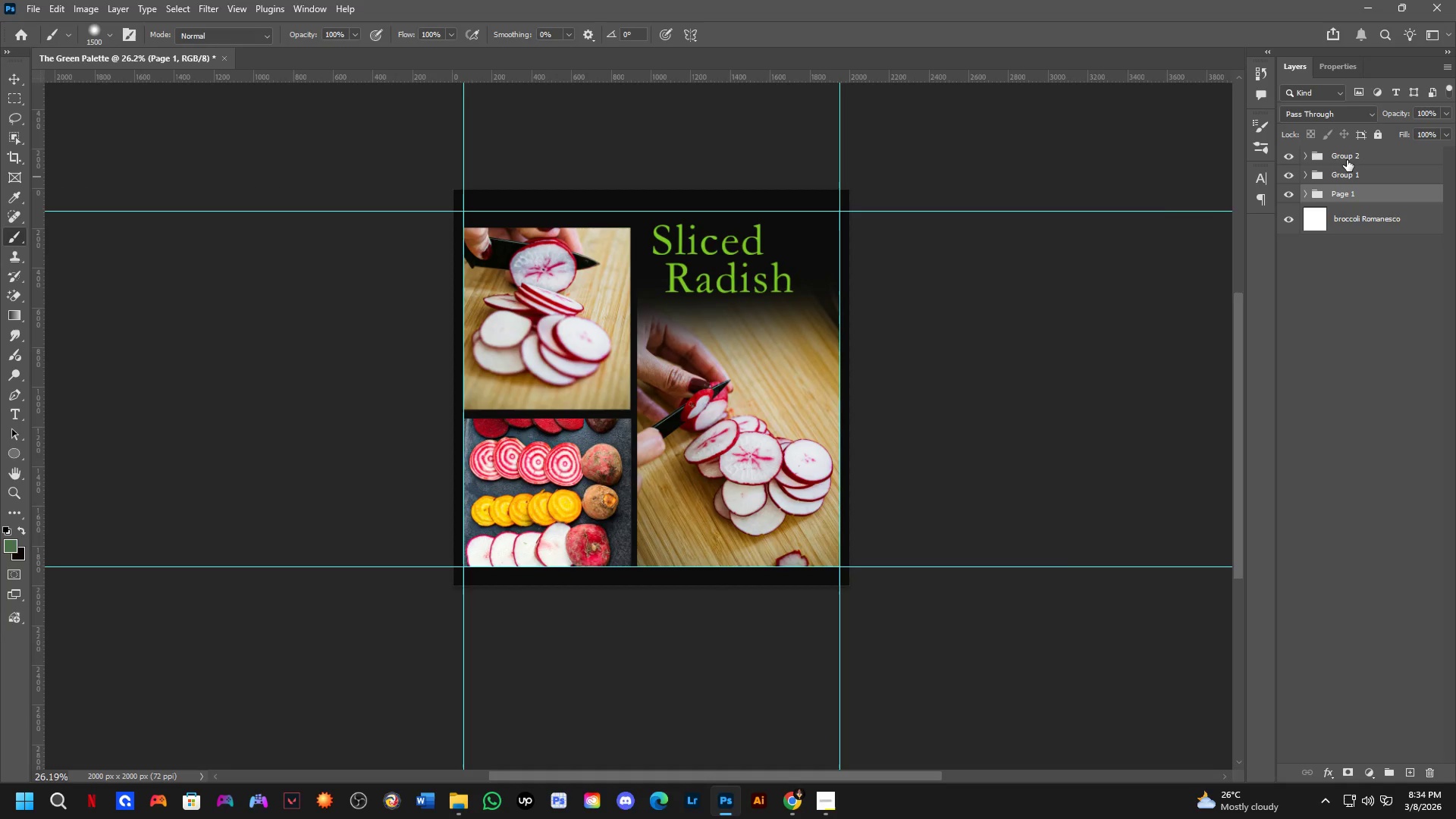 
left_click([1347, 158])
 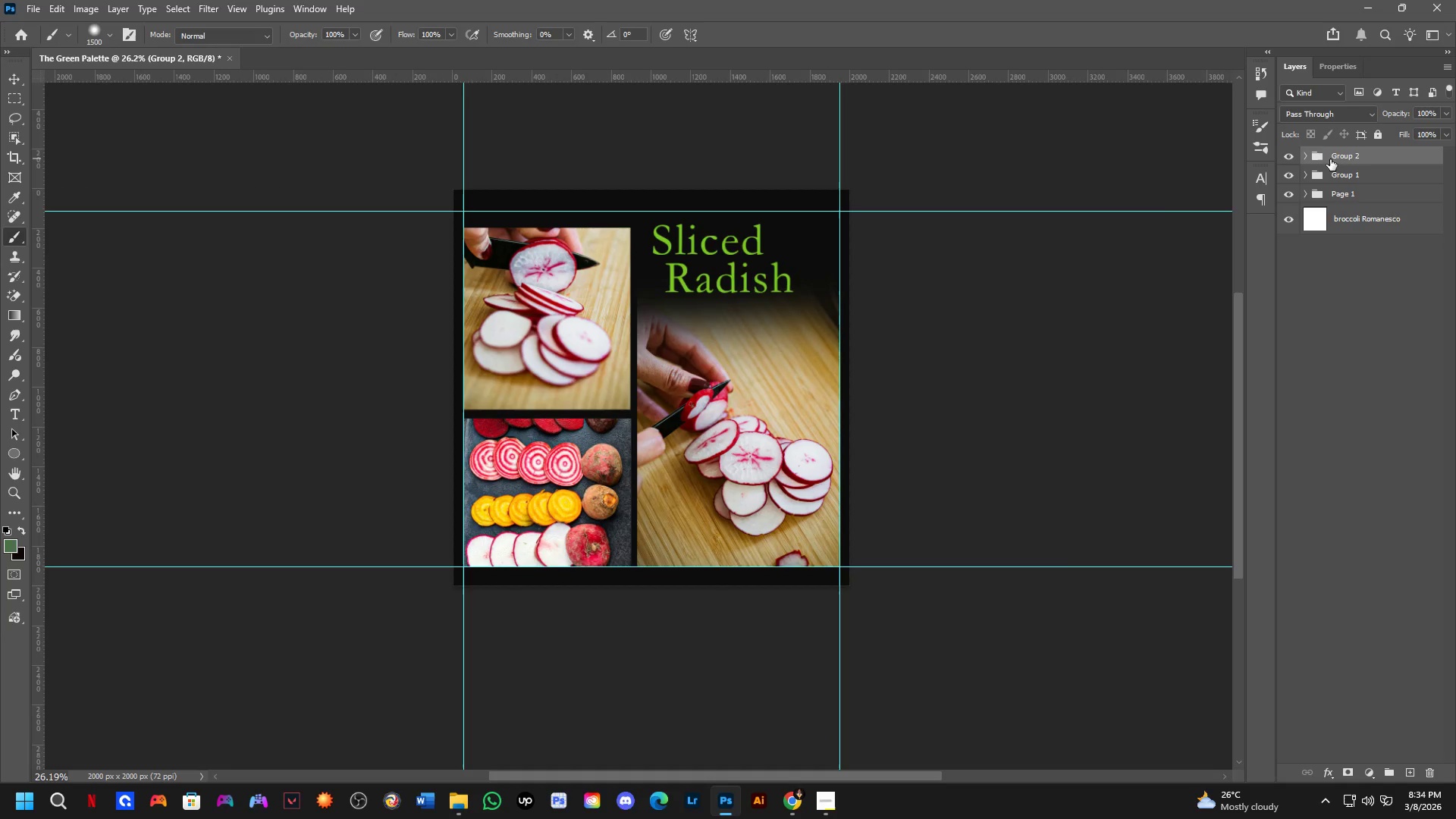 
hold_key(key=ControlLeft, duration=0.42)
 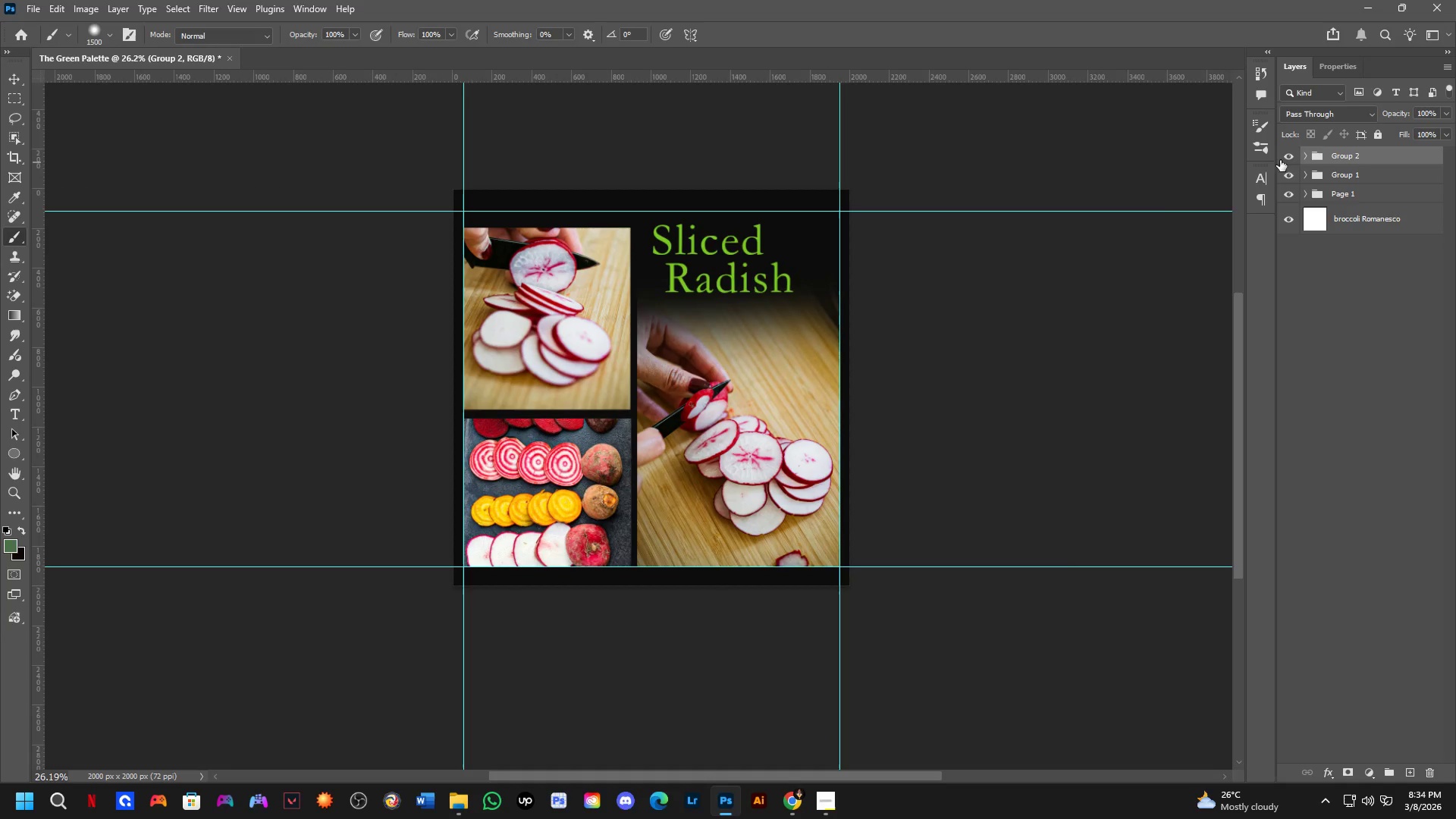 
left_click_drag(start_coordinate=[1287, 157], to_coordinate=[1288, 196])
 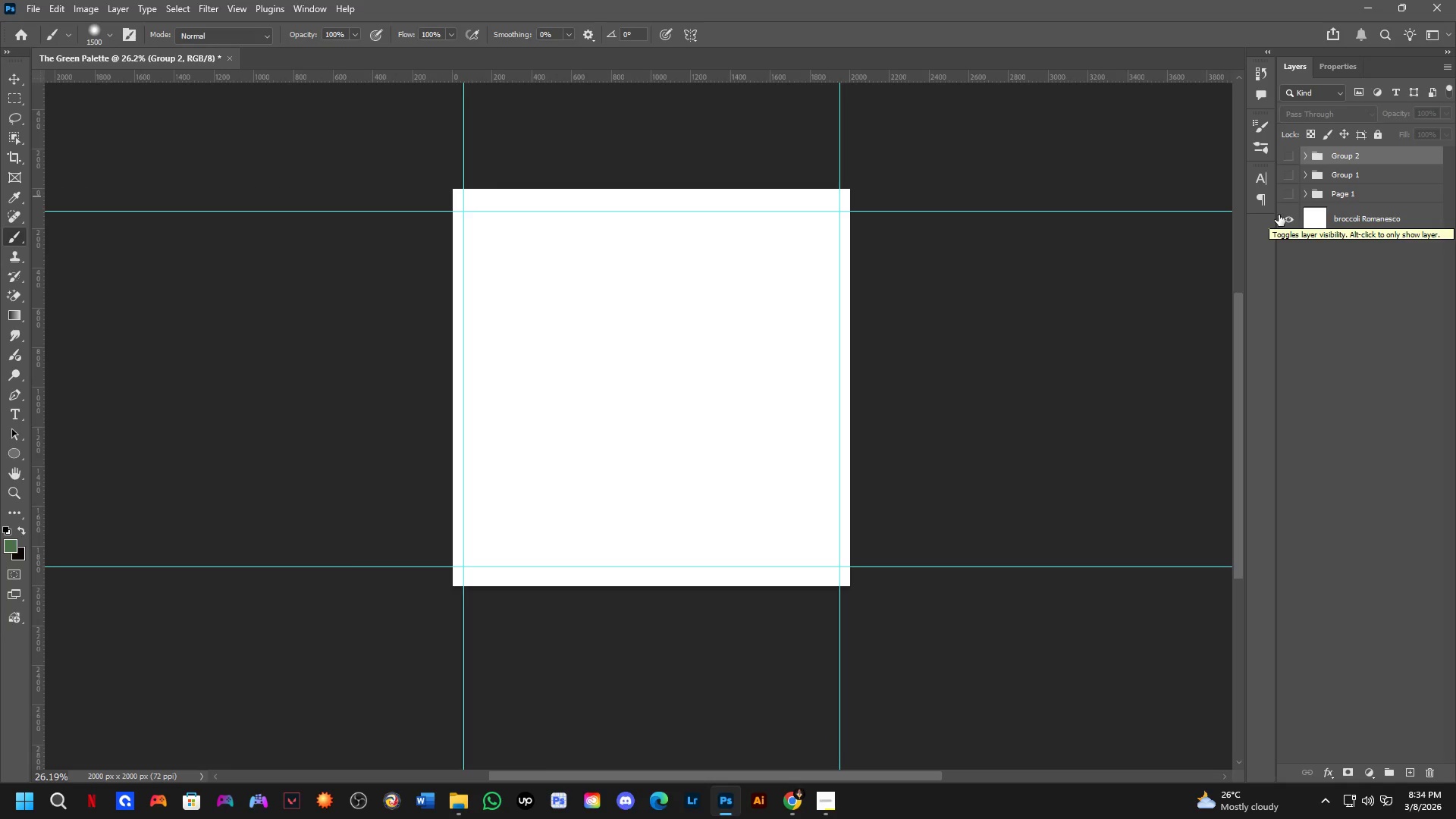 
wait(7.98)
 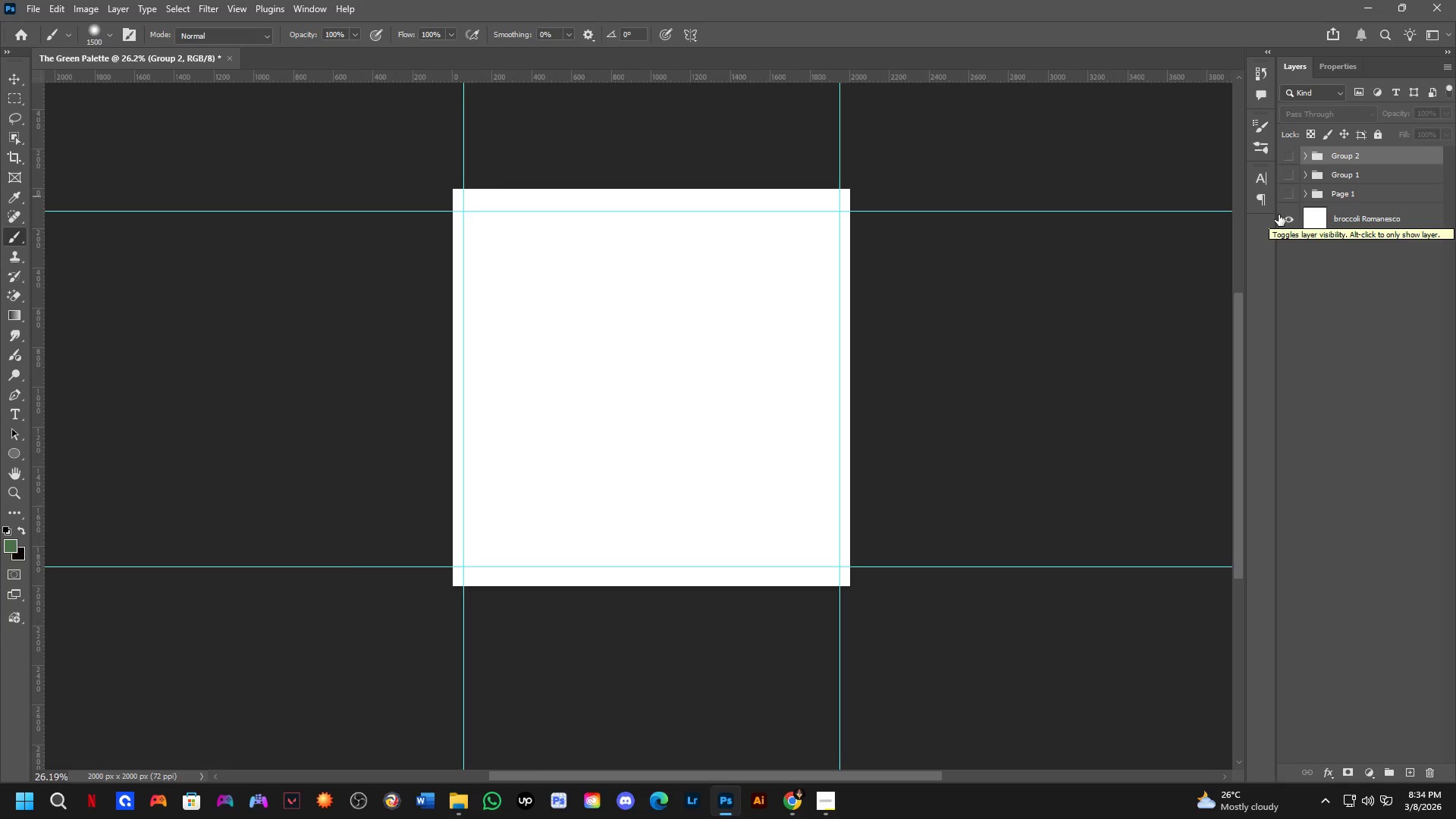 
left_click([453, 792])
 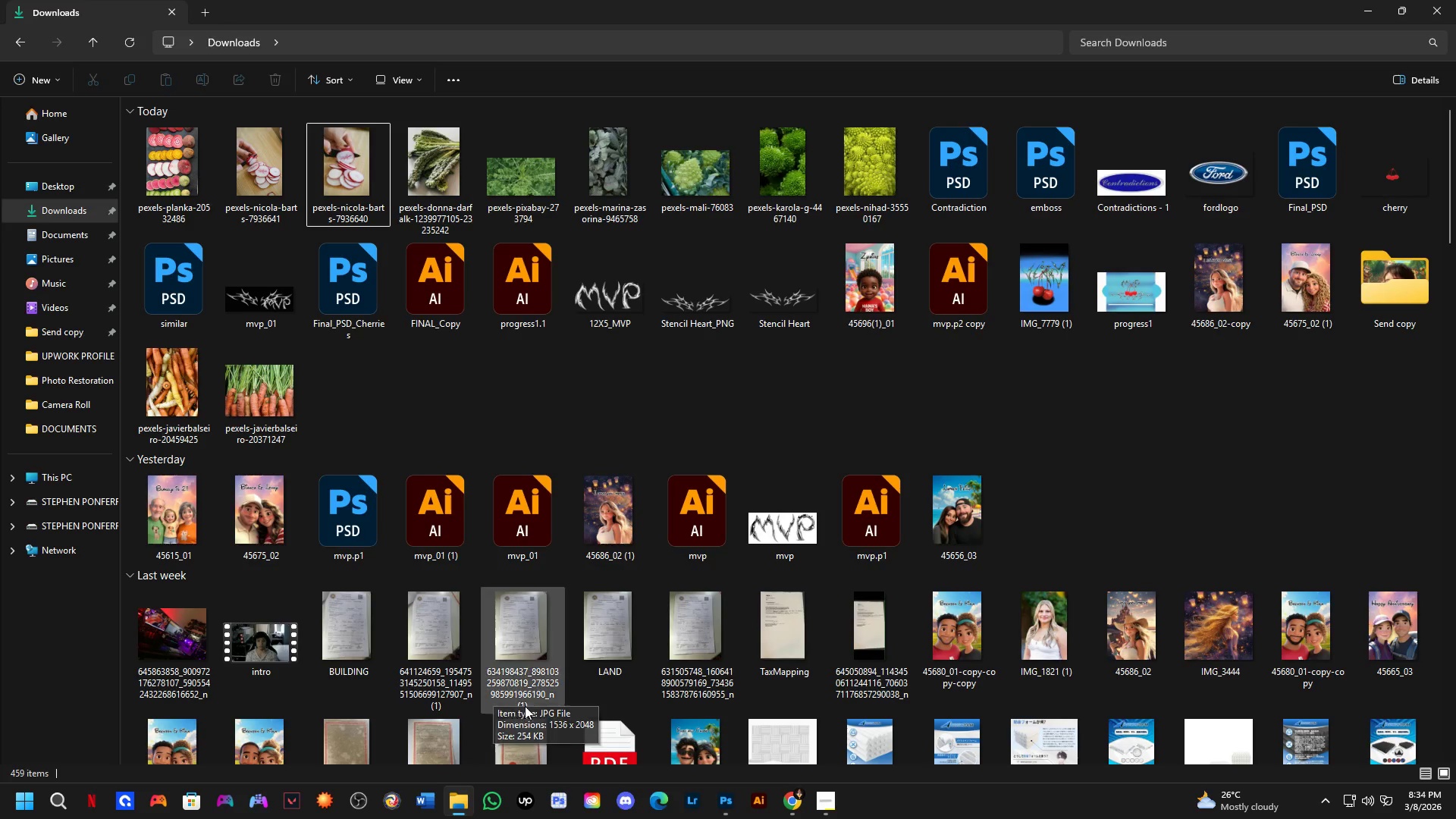 
key(Alt+AltLeft)
 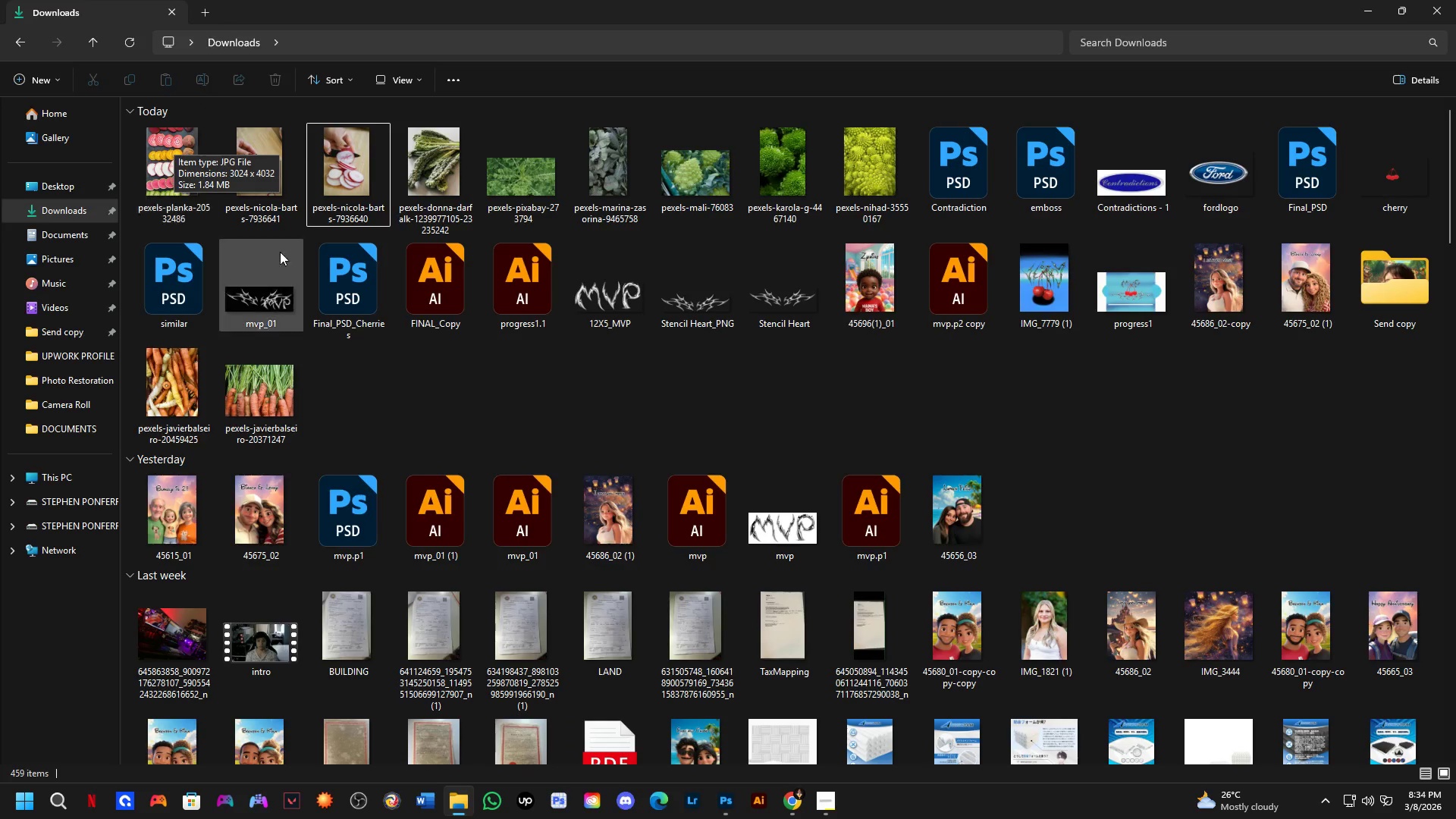 
key(Alt+Tab)
 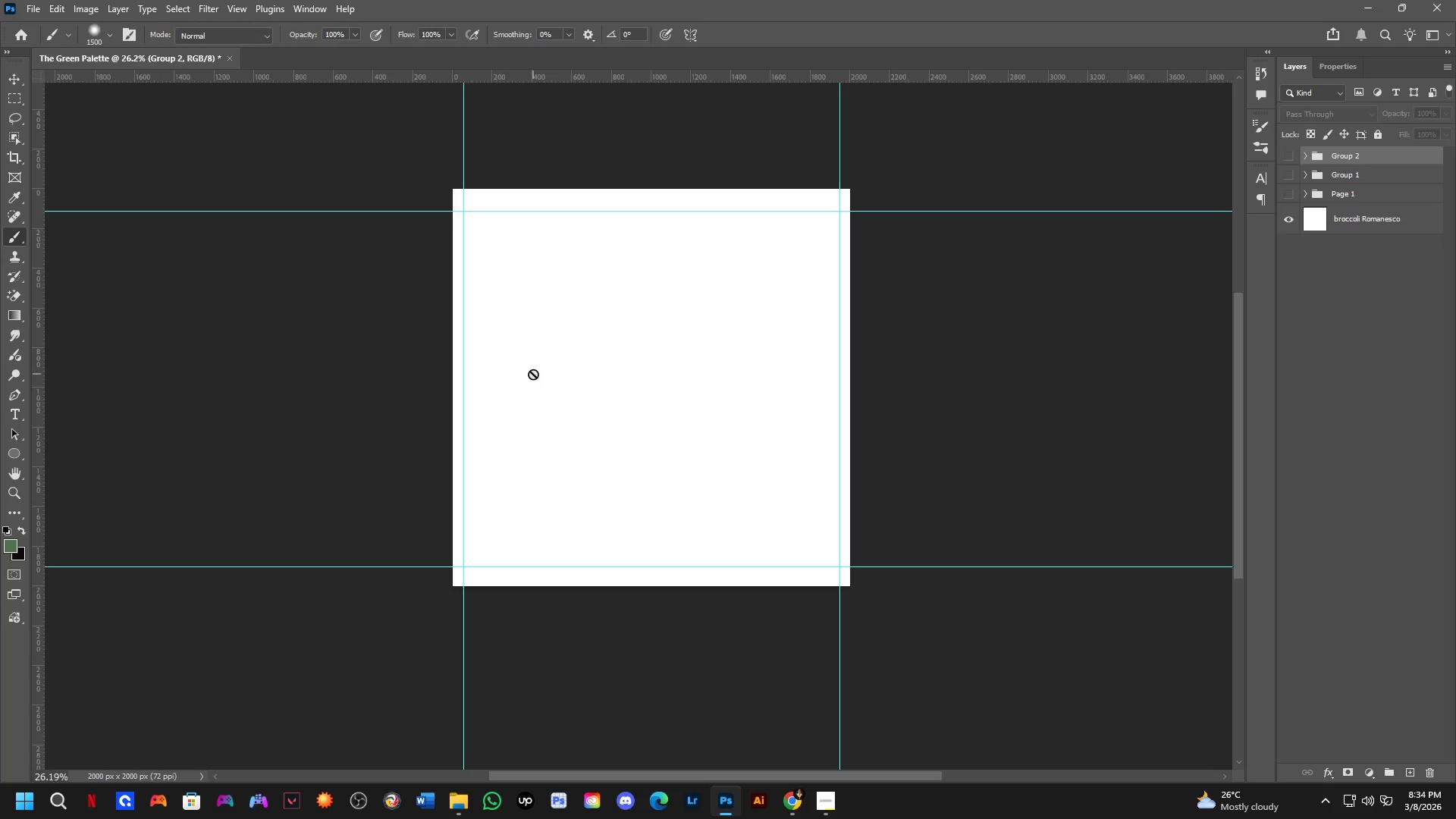 
key(Alt+AltLeft)
 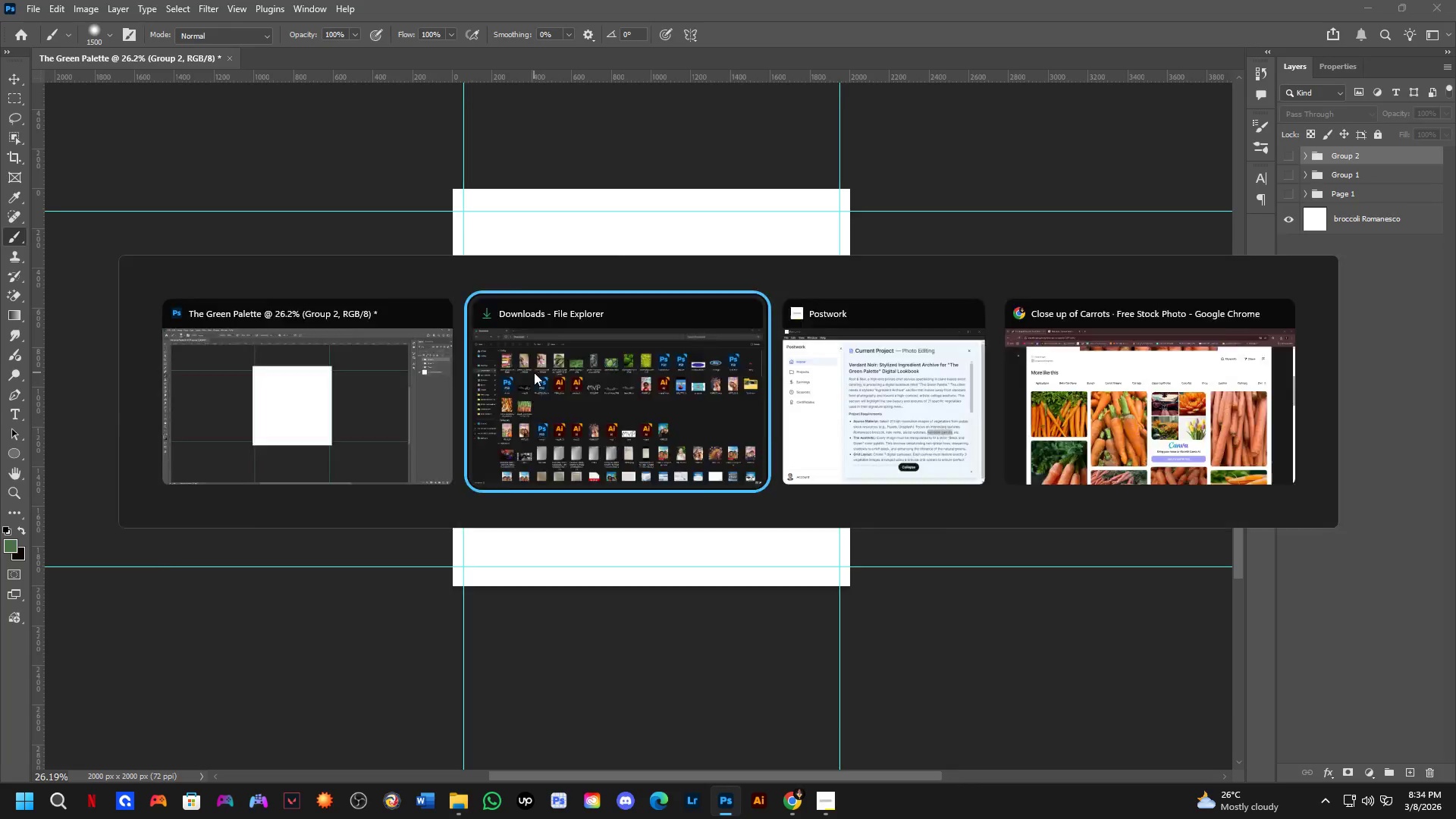 
key(Alt+Tab)
 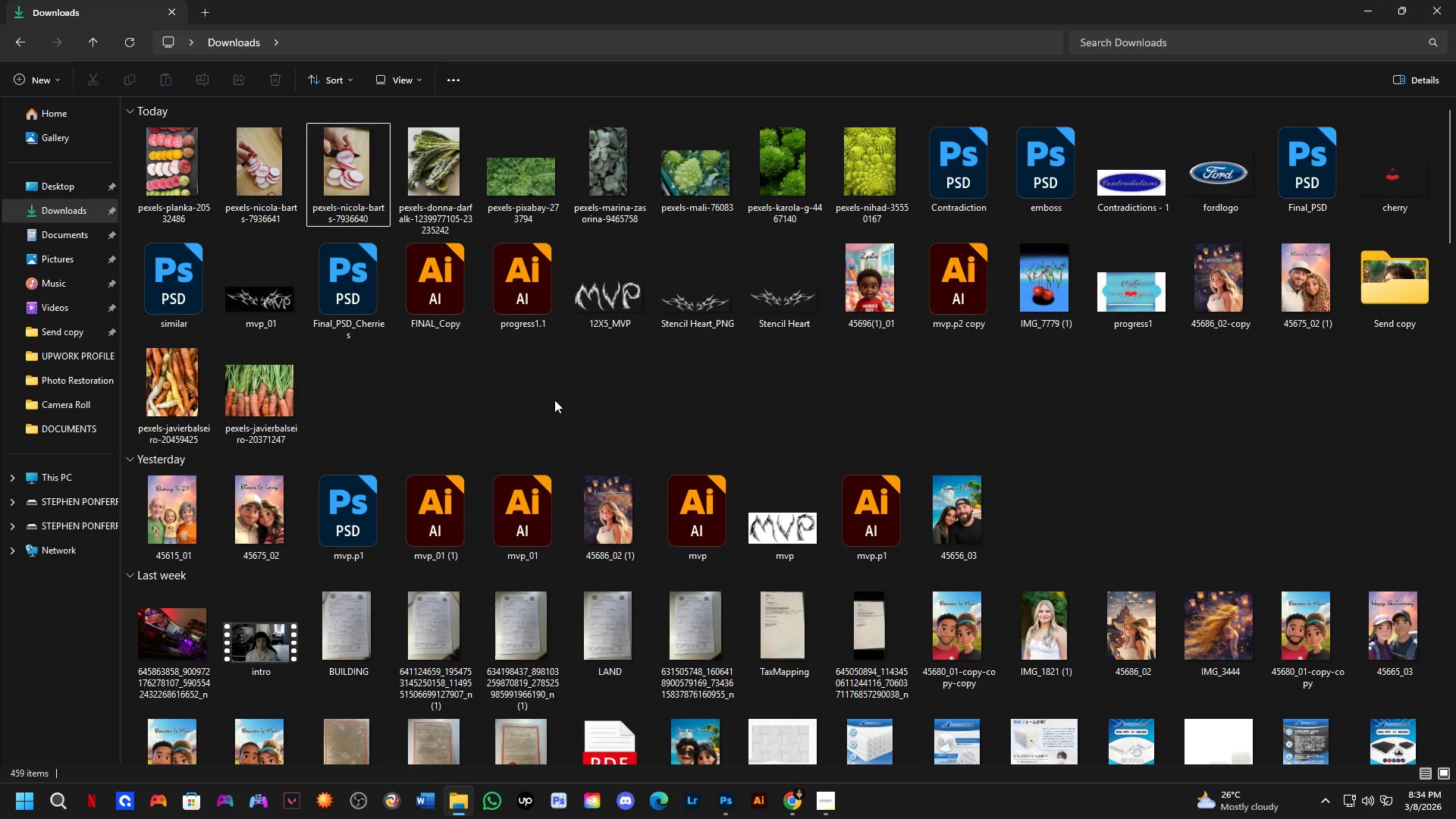 
key(Alt+Tab)
 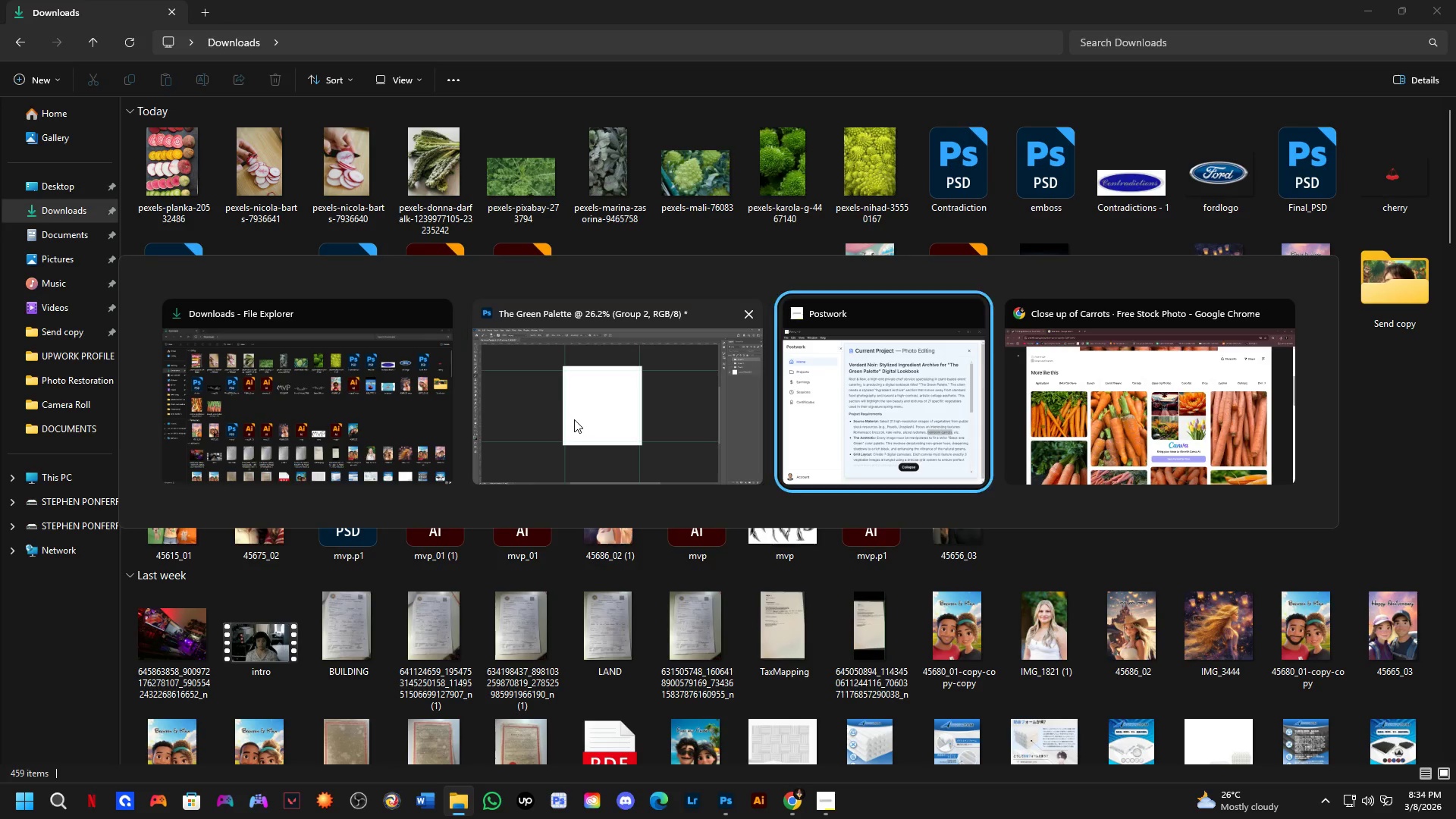 
key(Alt+Tab)
 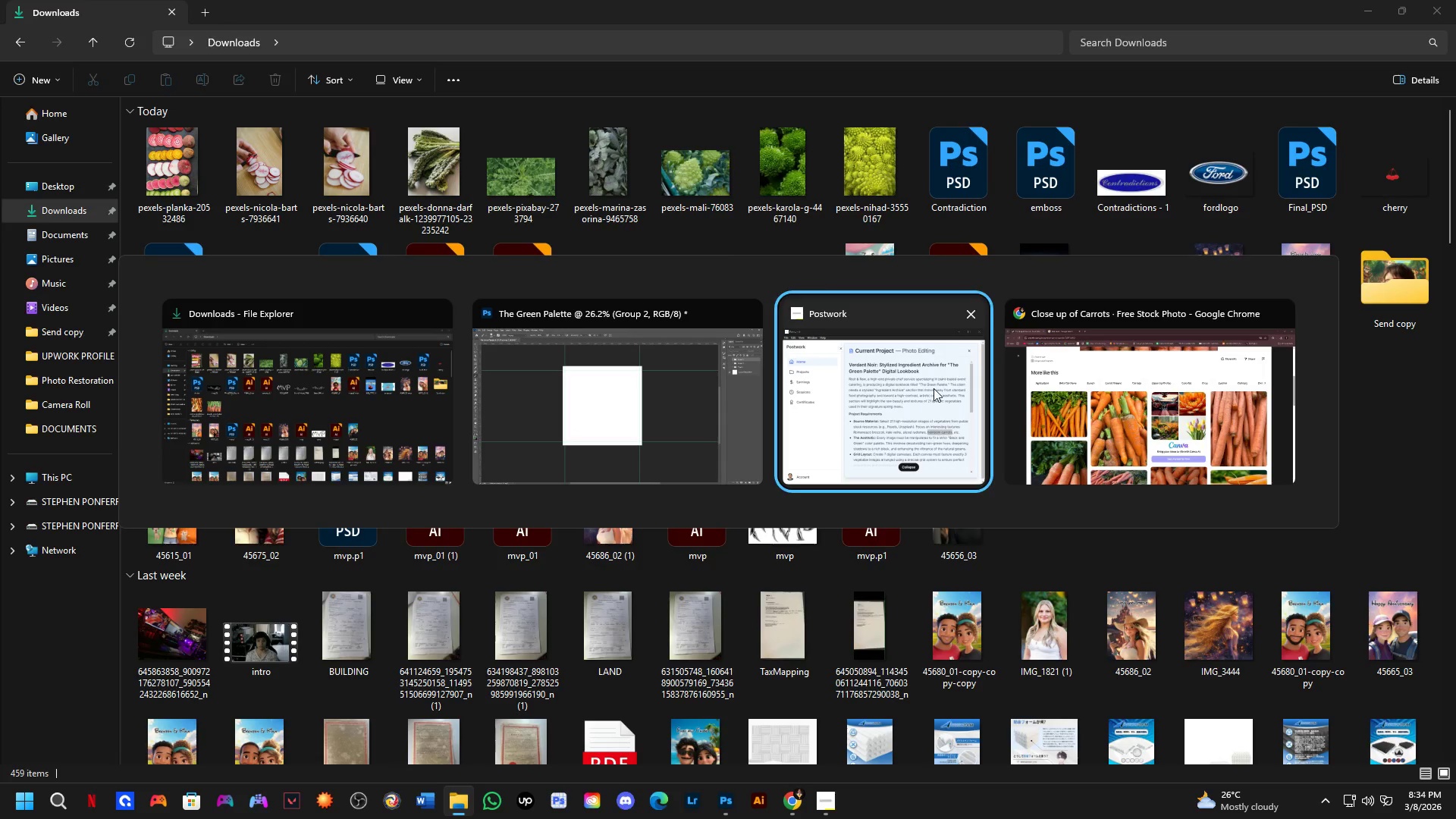 
key(Alt+Tab)
 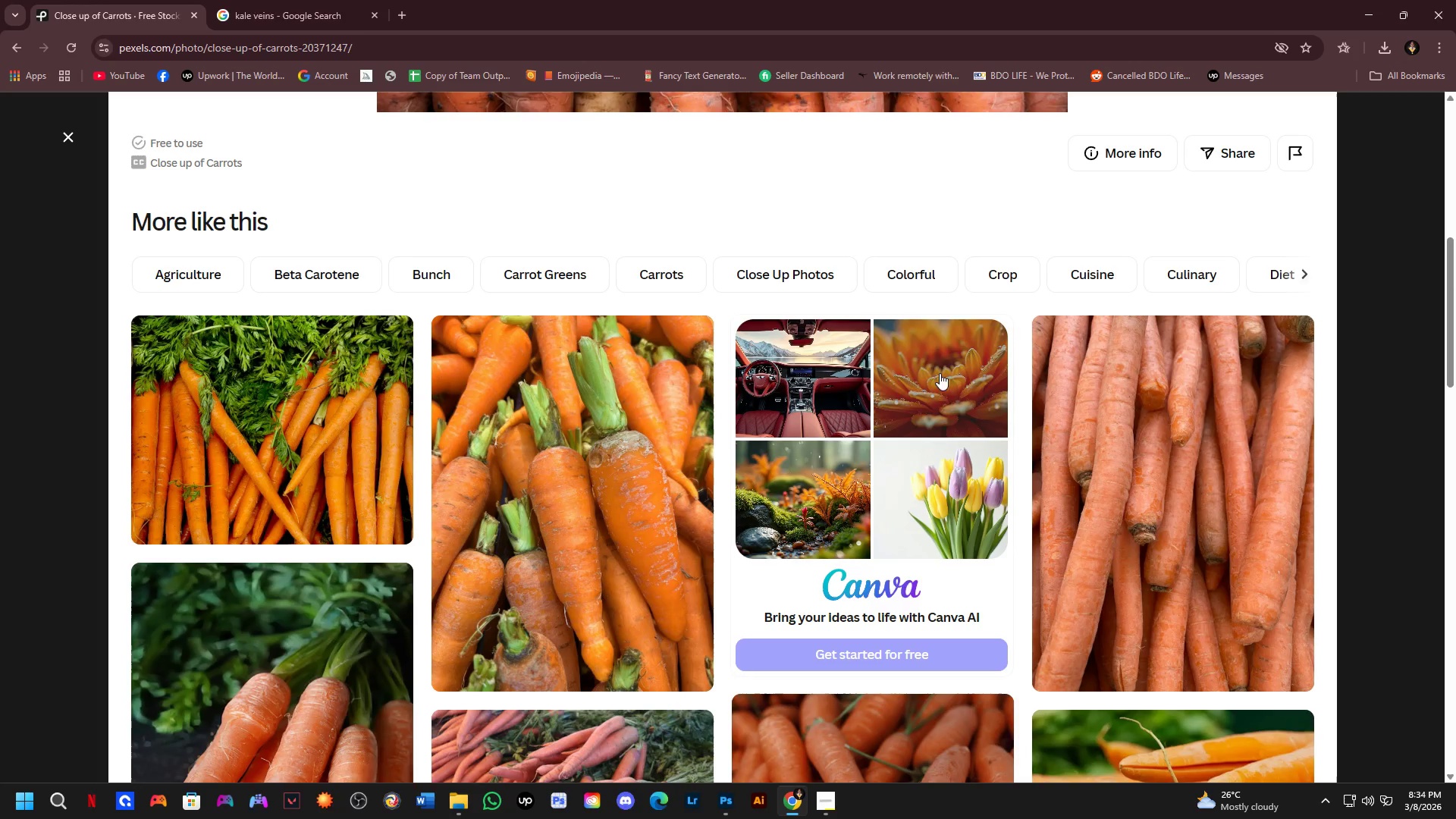 
key(Alt+AltLeft)
 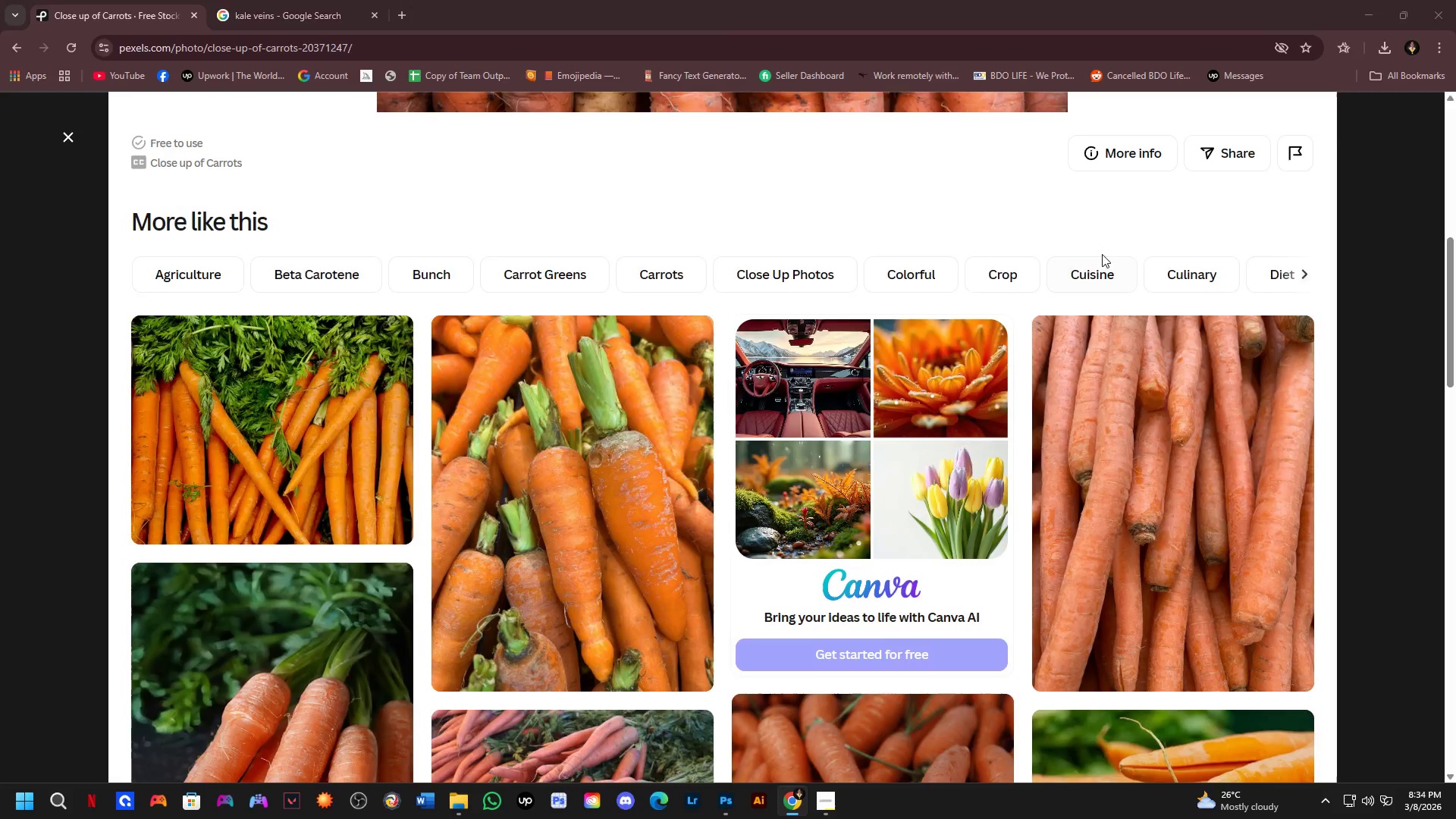 
key(Alt+Tab)
 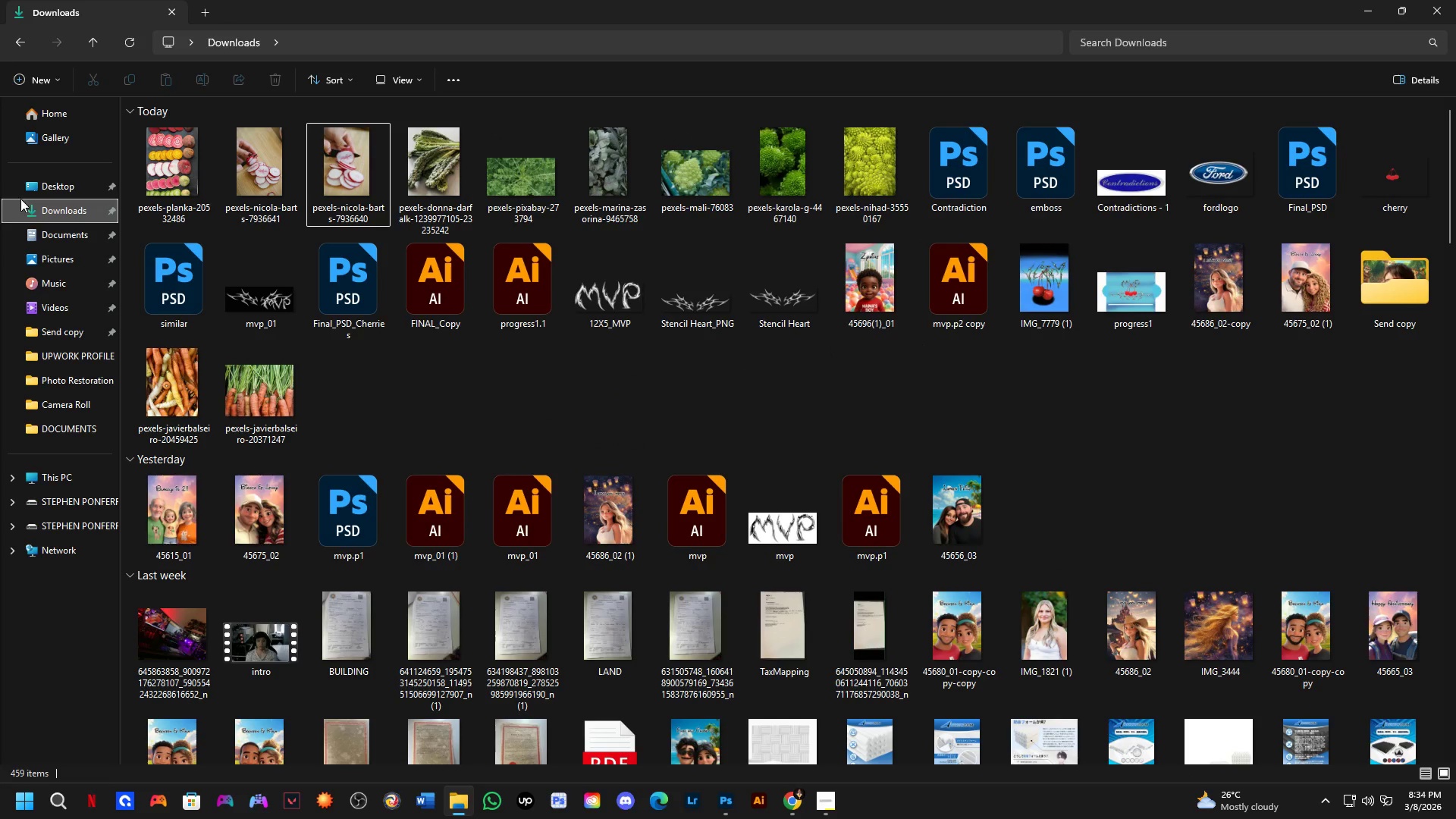 
left_click([61, 202])
 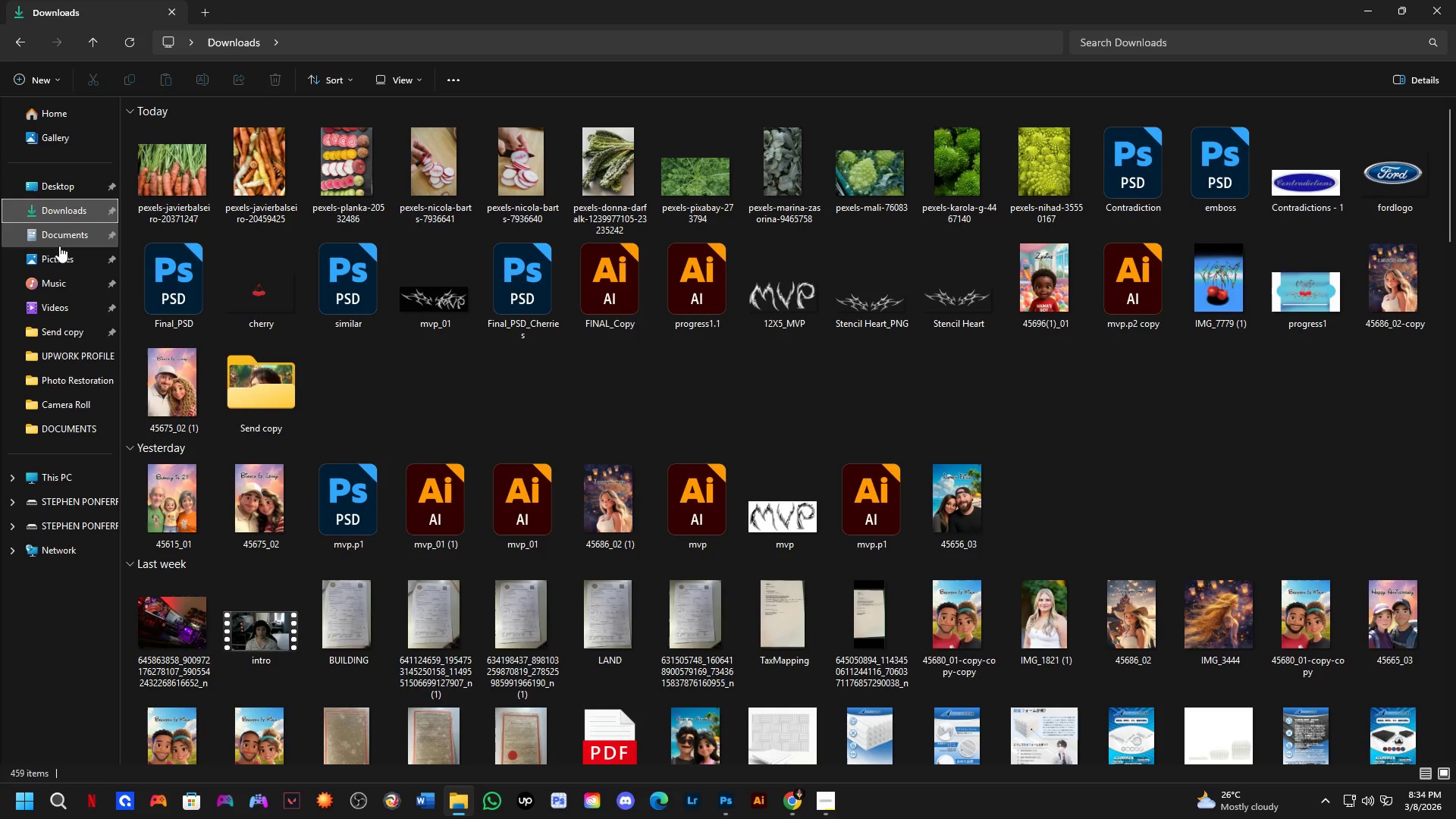 
left_click([59, 245])
 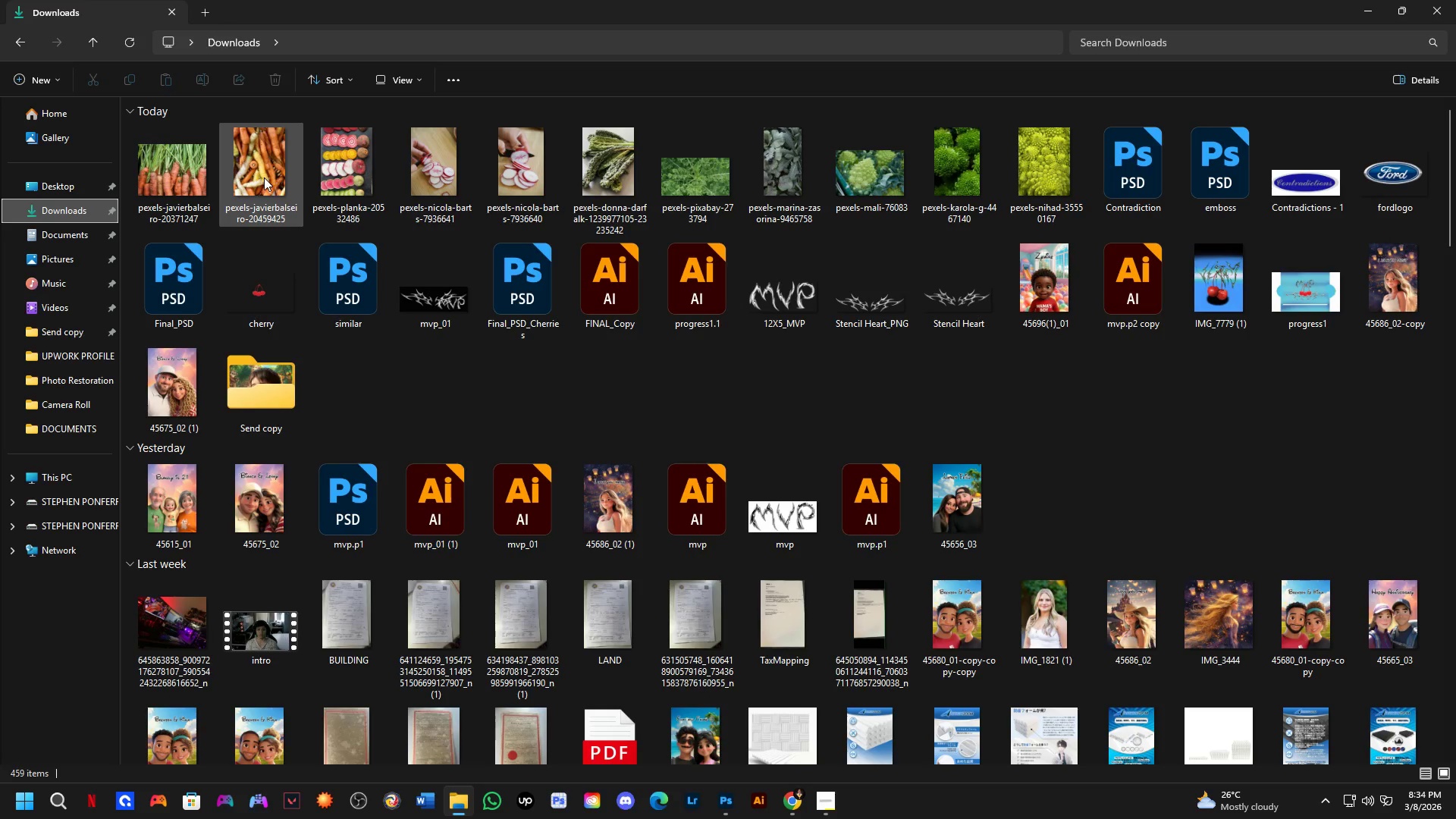 
key(Alt+AltLeft)
 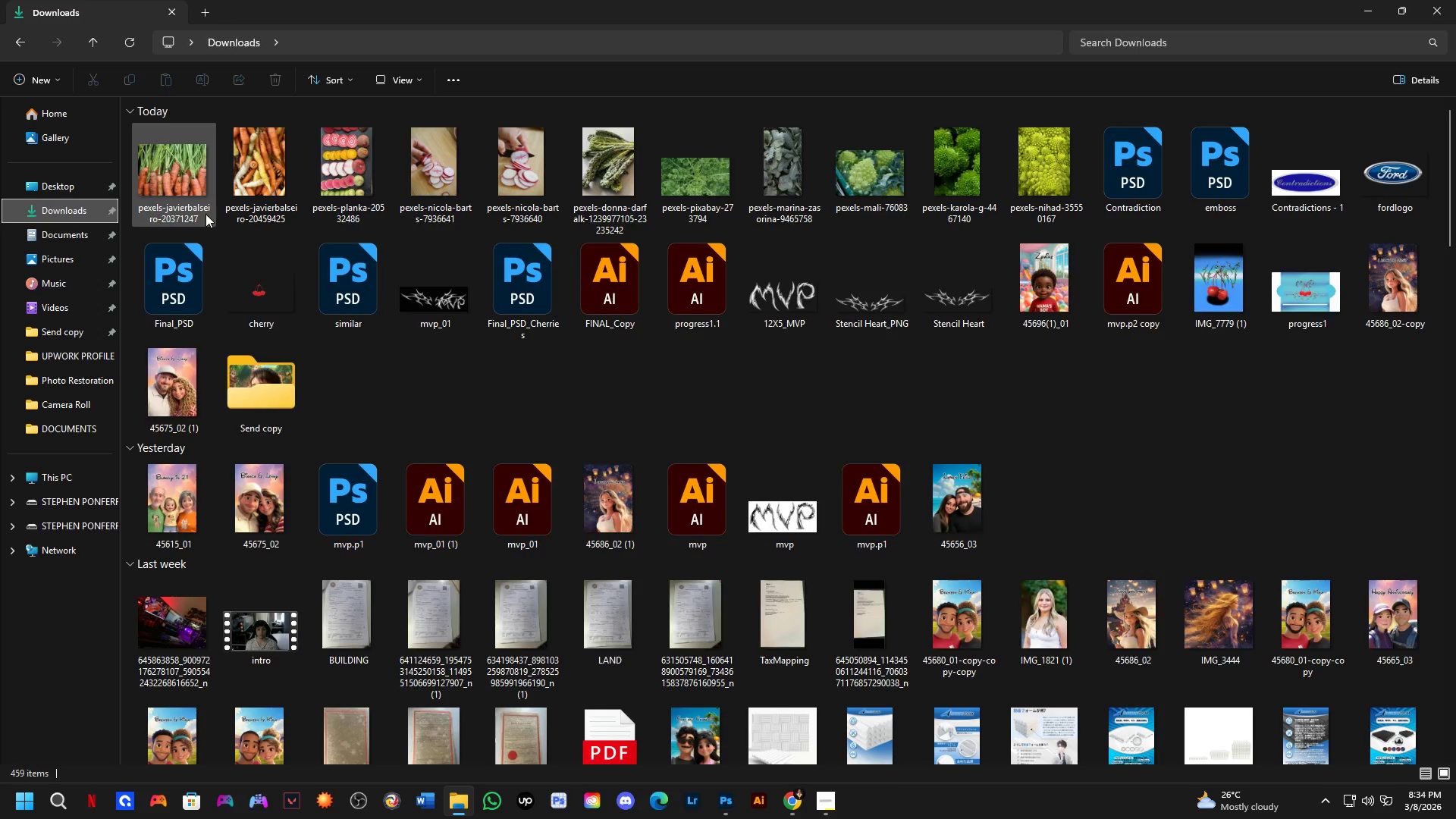 
key(Alt+Tab)
 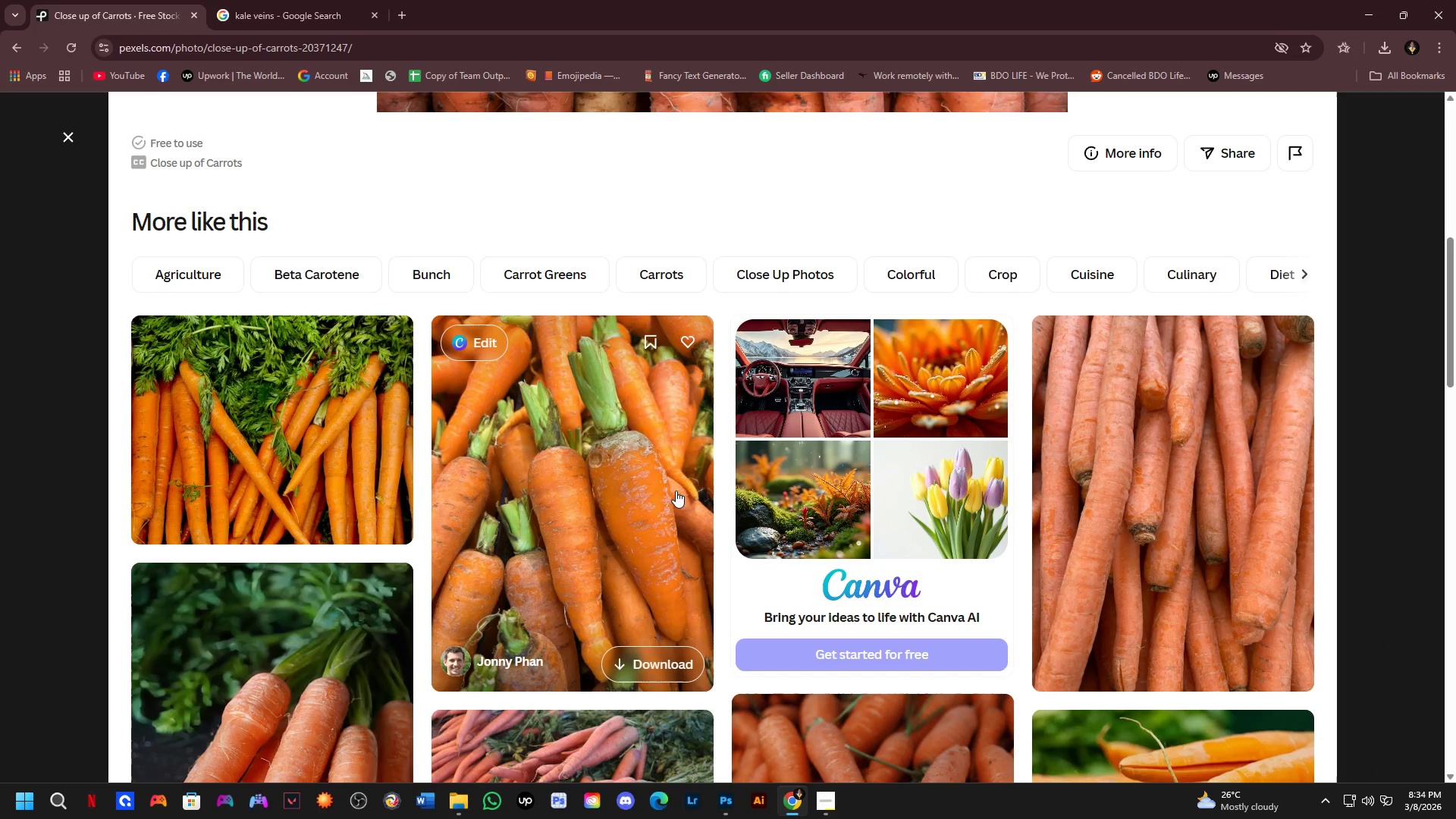 
scroll: coordinate [526, 590], scroll_direction: down, amount: 9.0
 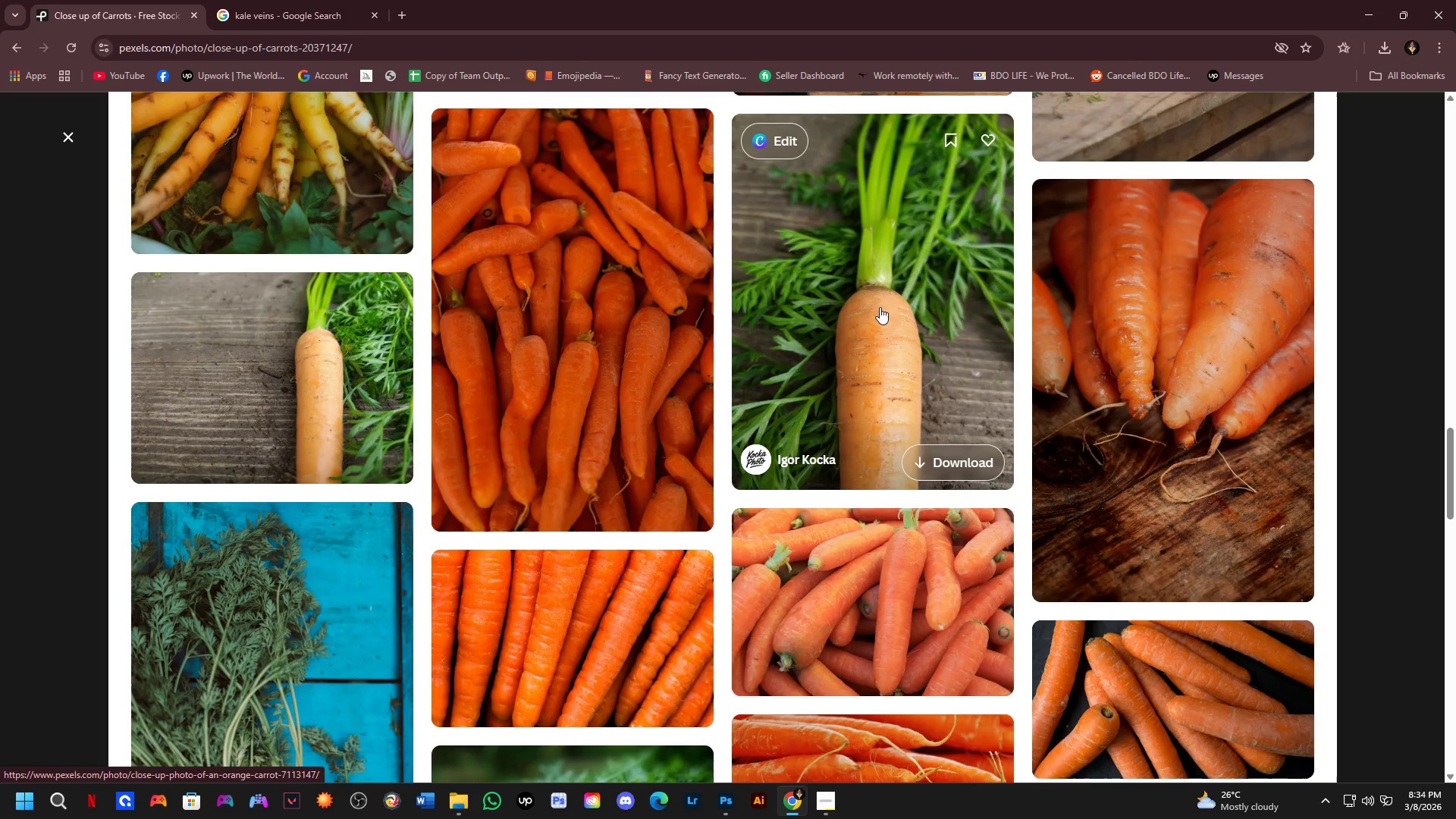 
left_click([880, 306])
 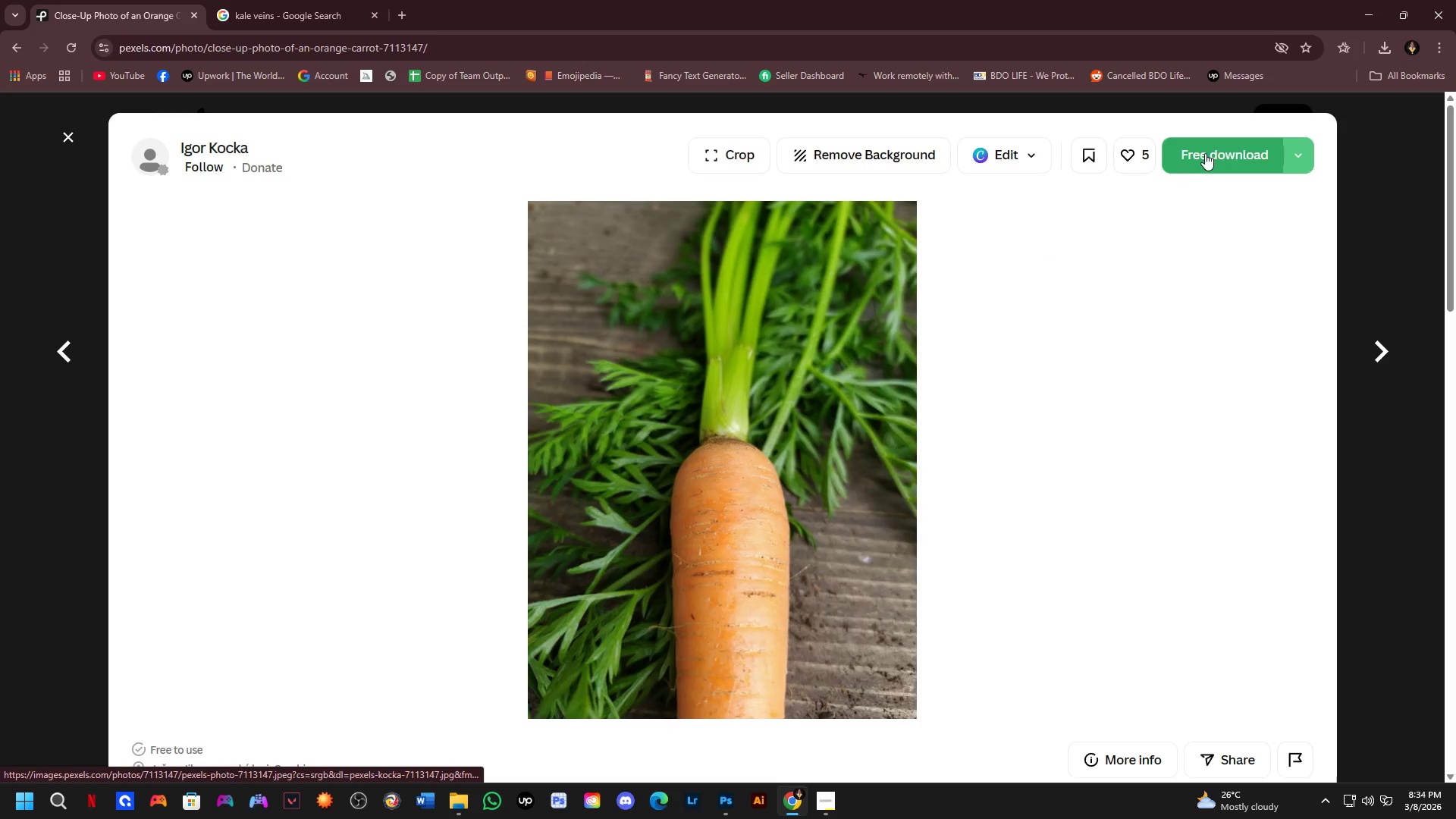 
left_click([1207, 152])
 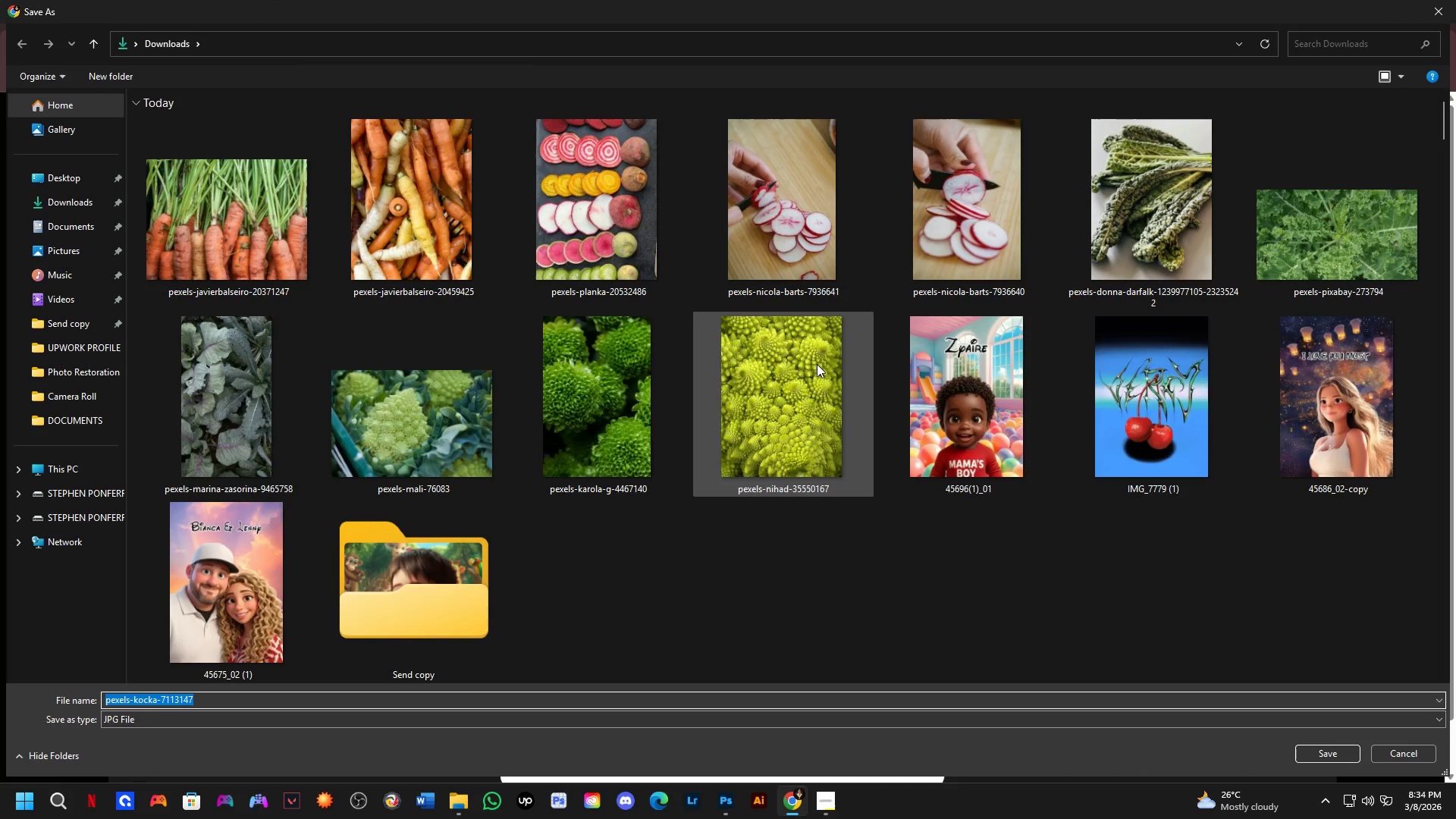 
key(NumpadEnter)
 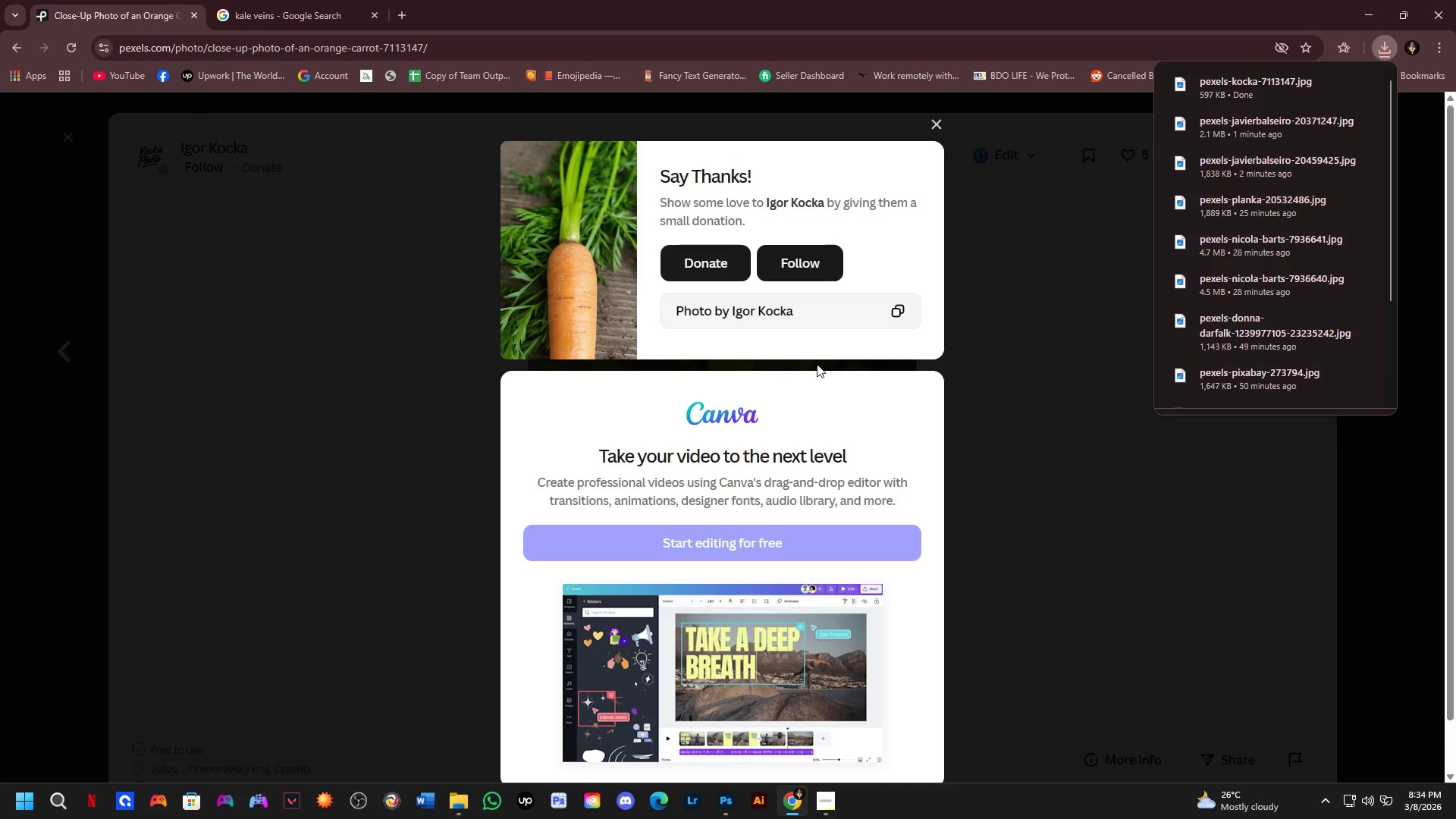 
key(Alt+AltLeft)
 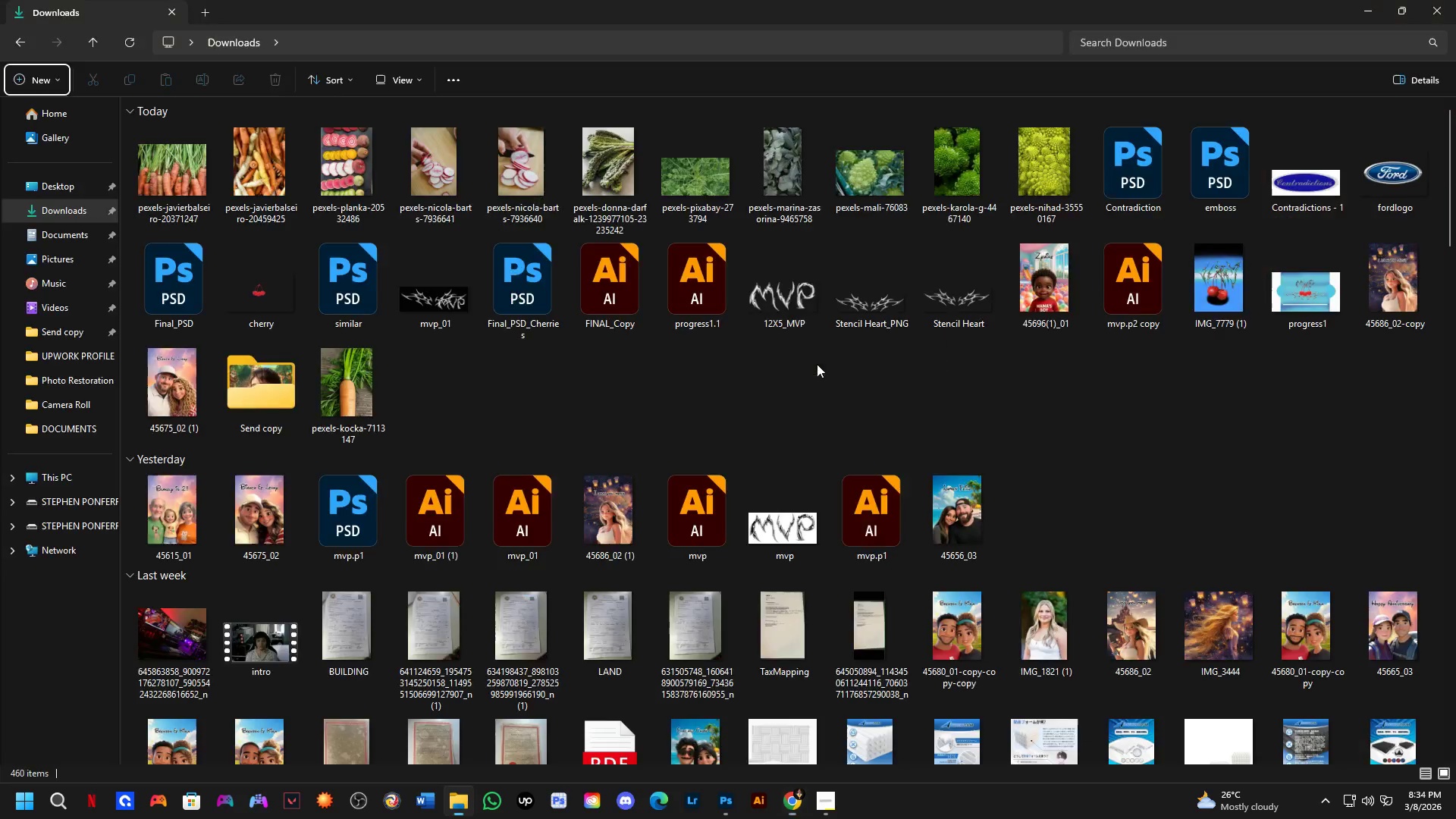 
key(Alt+Tab)
 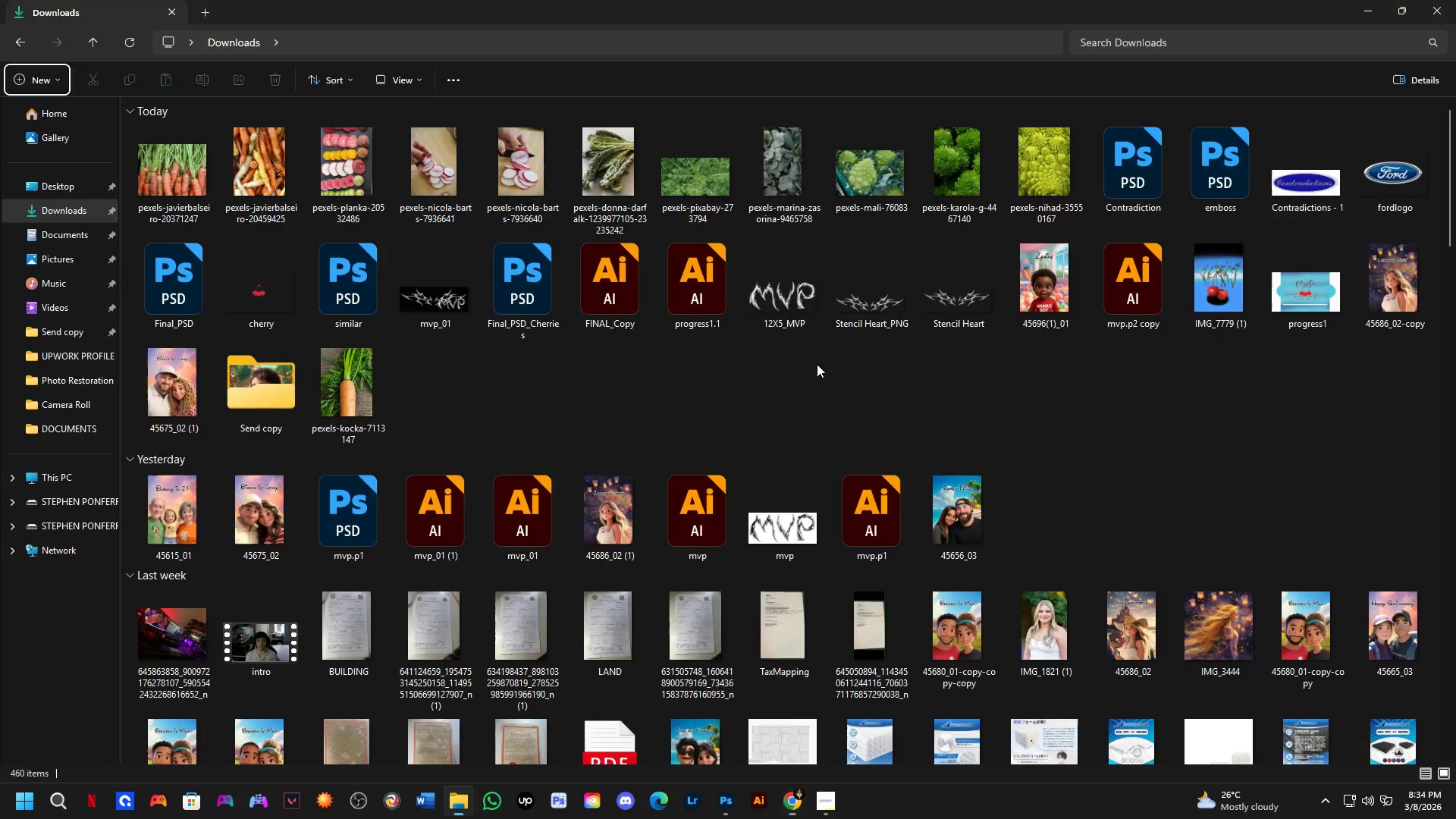 
key(Alt+NumpadEnter)
 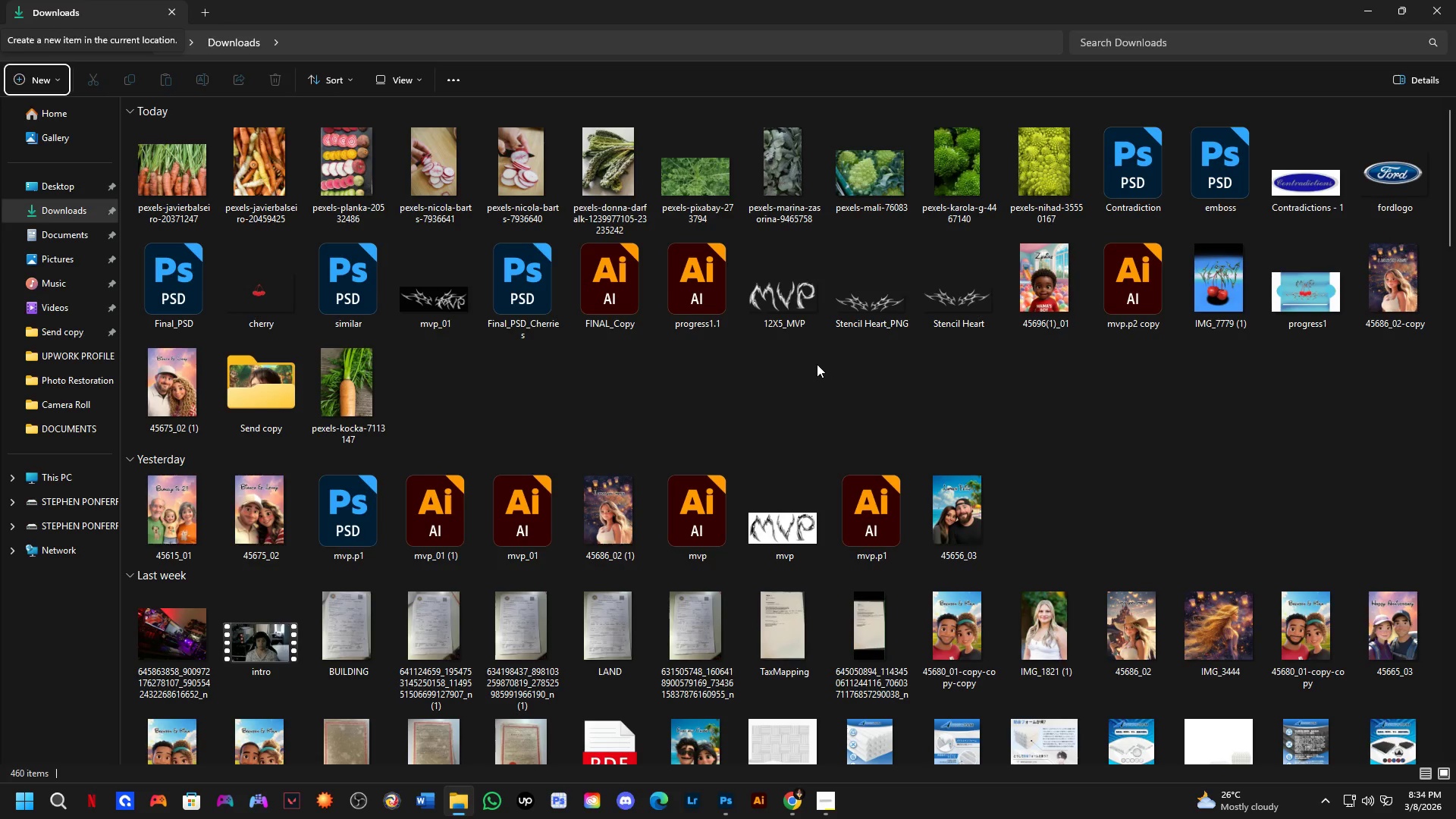 
wait(6.86)
 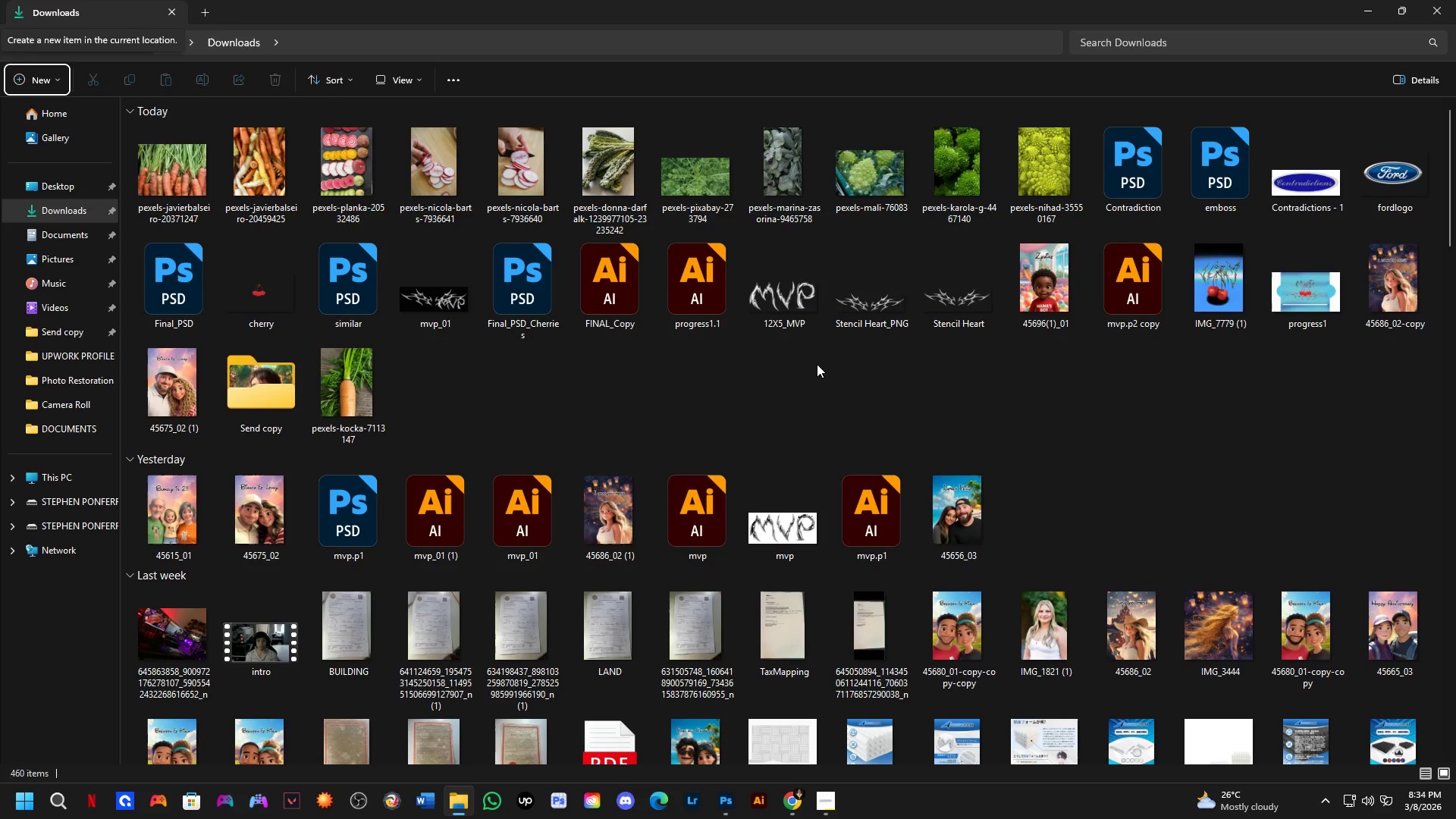 
left_click([86, 214])
 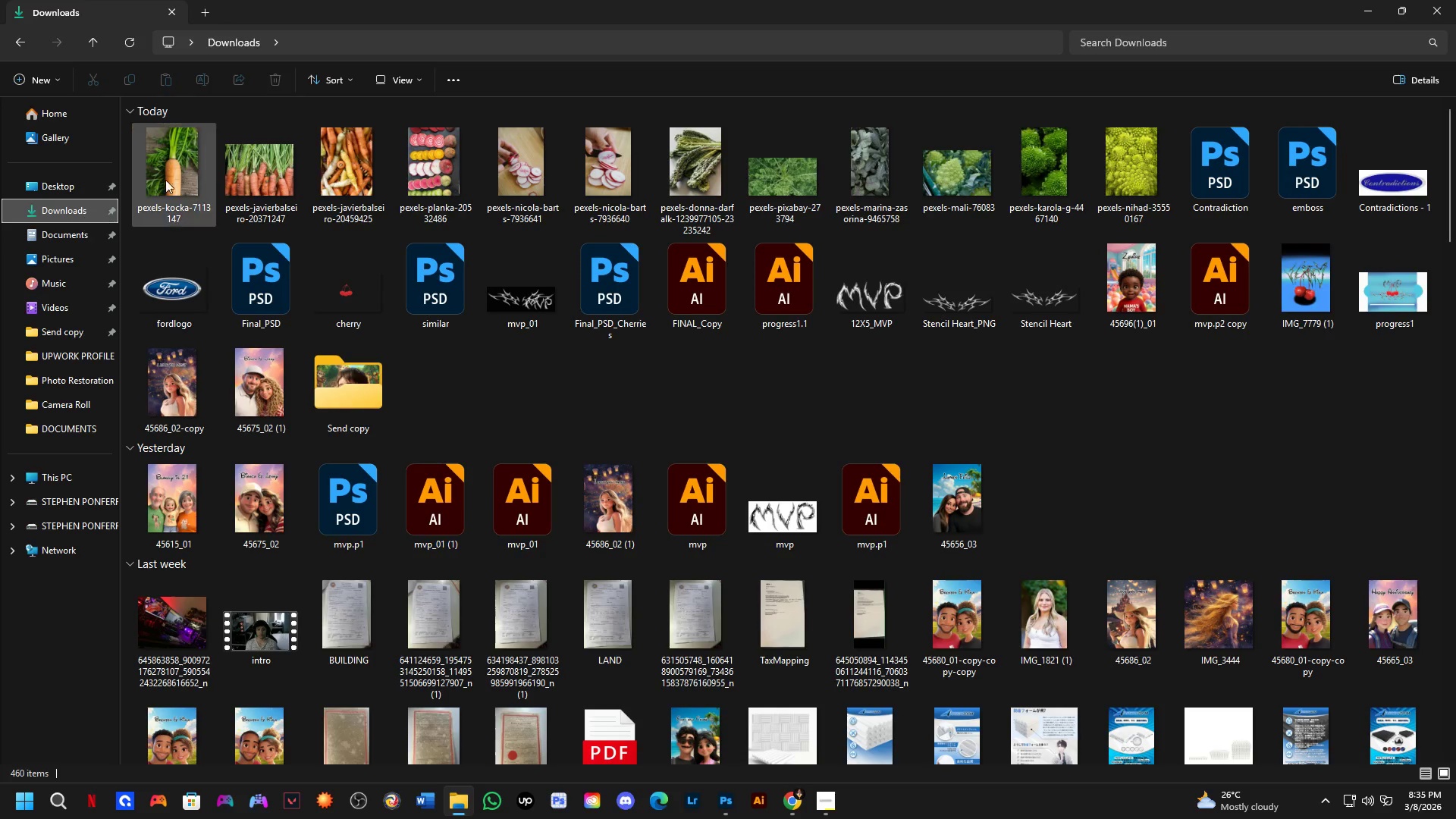 
key(Alt+AltLeft)
 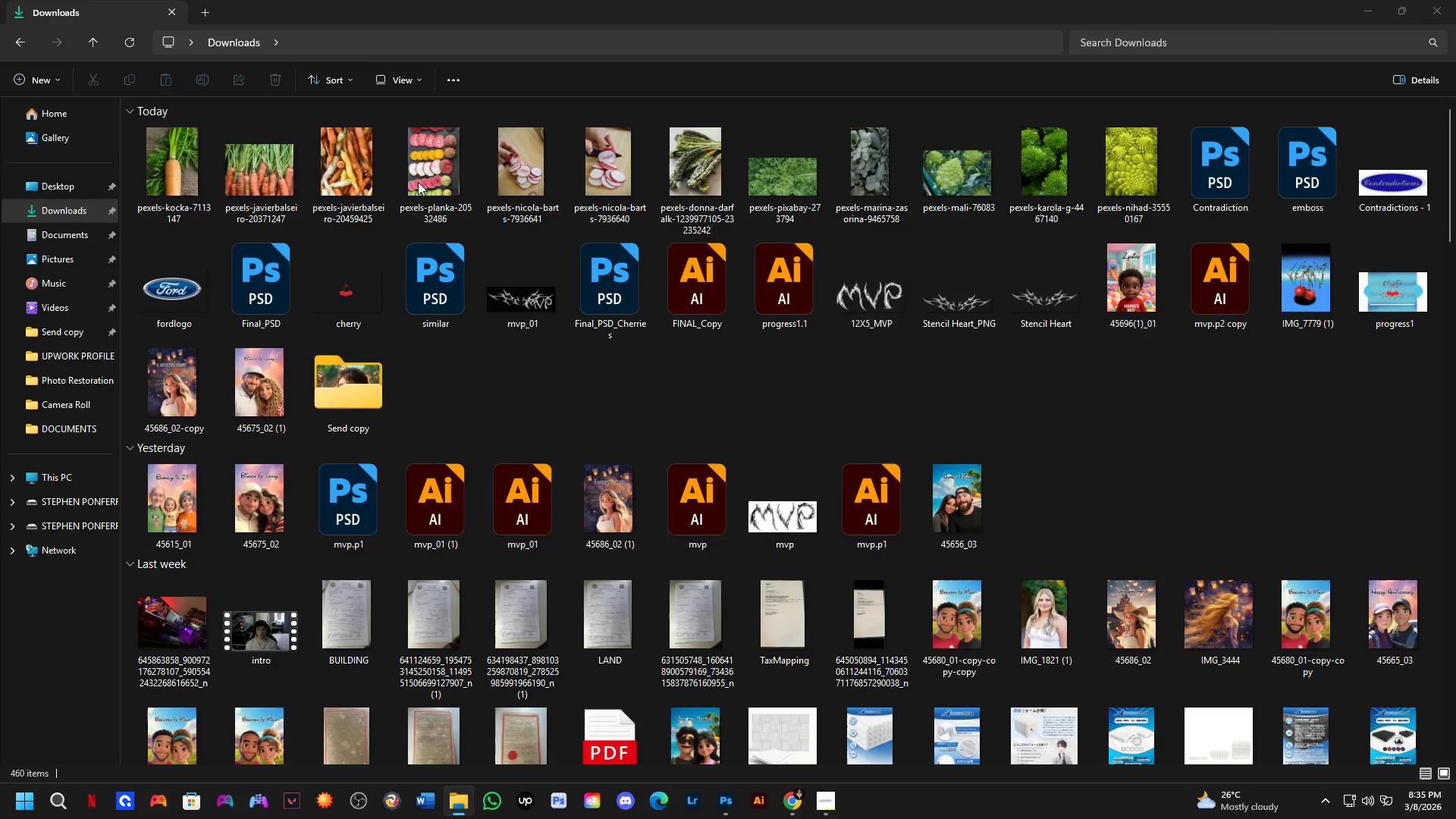 
key(Alt+Tab)
 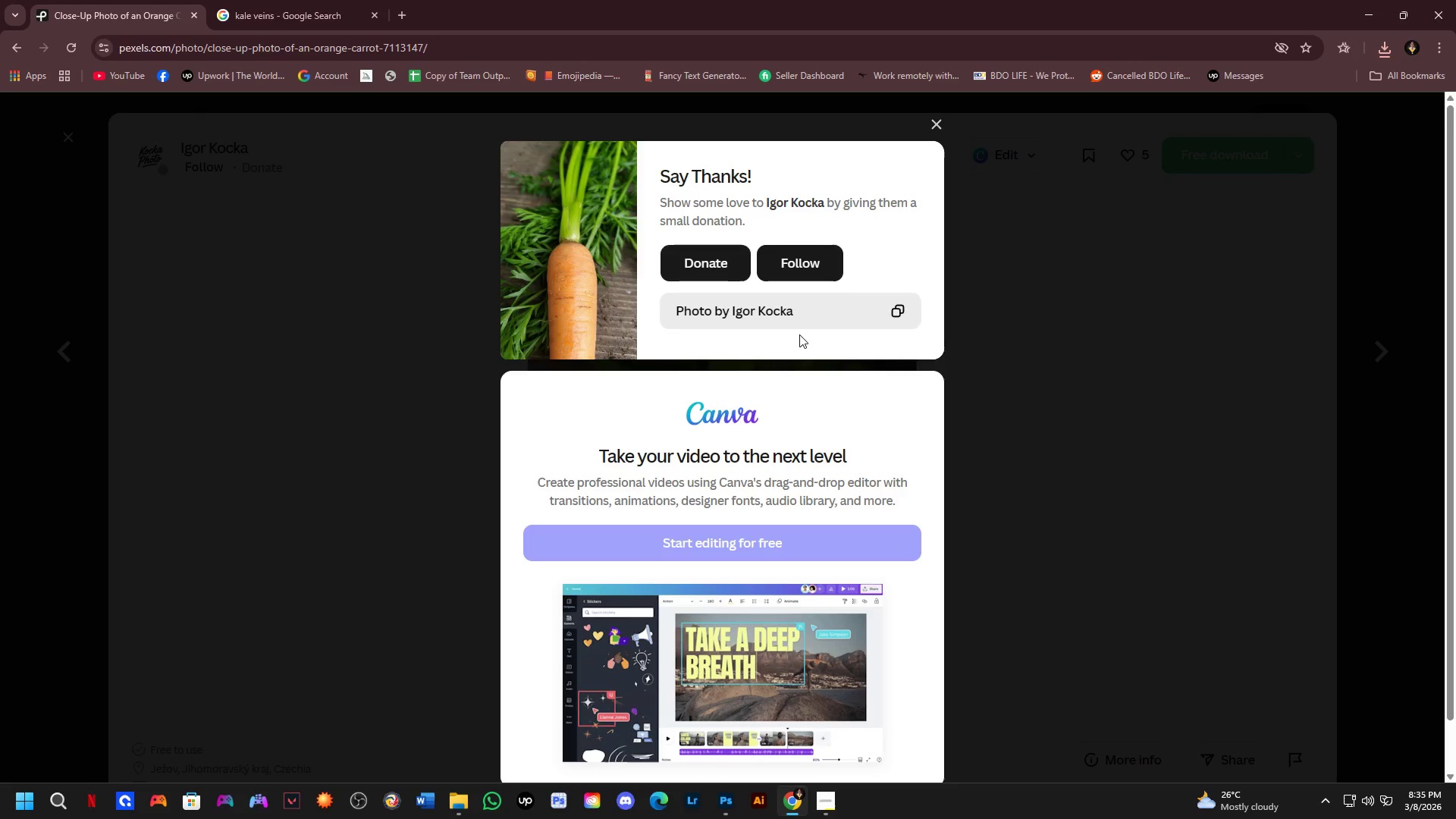 
key(Alt+Tab)
 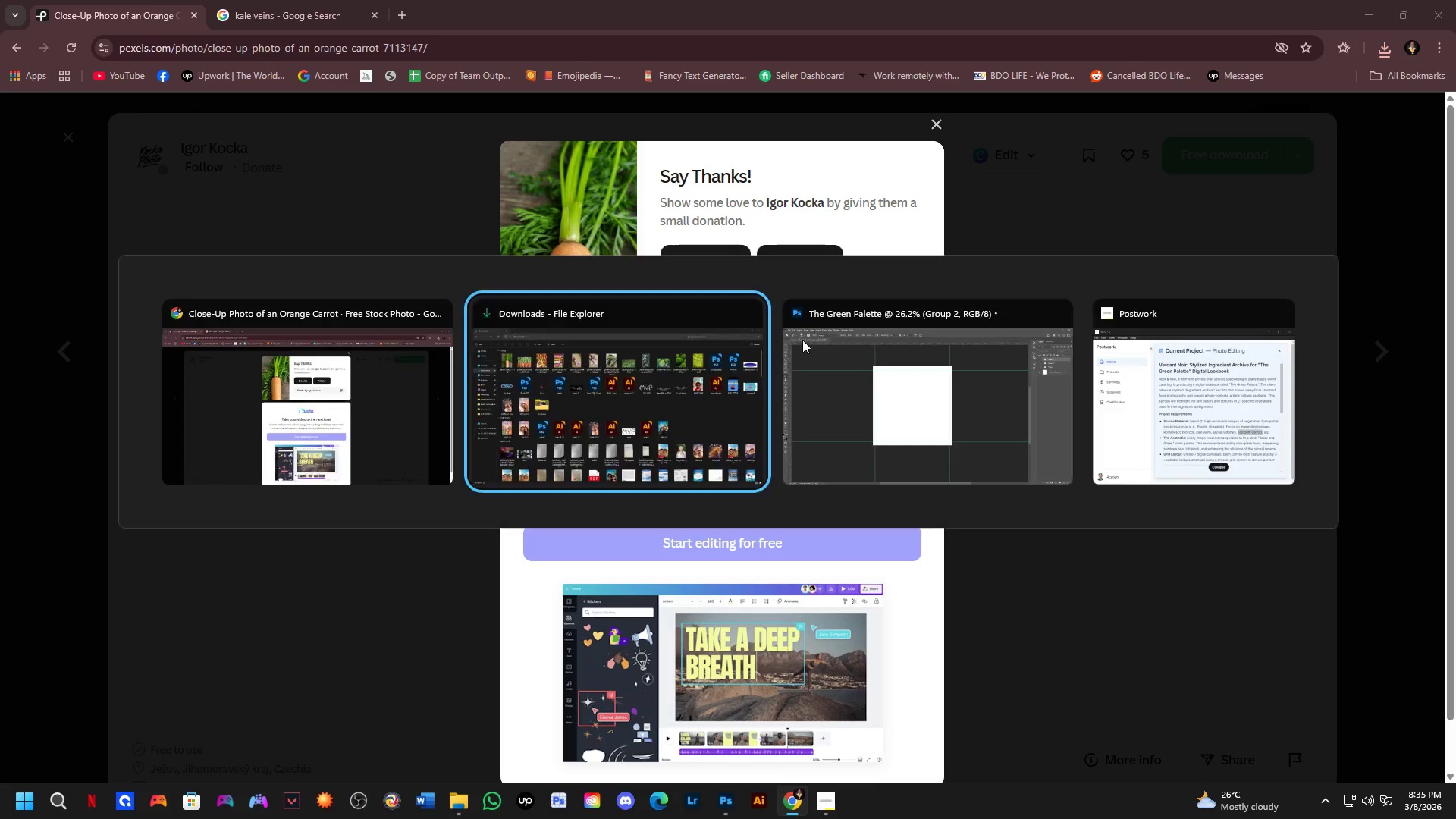 
key(Alt+Tab)
 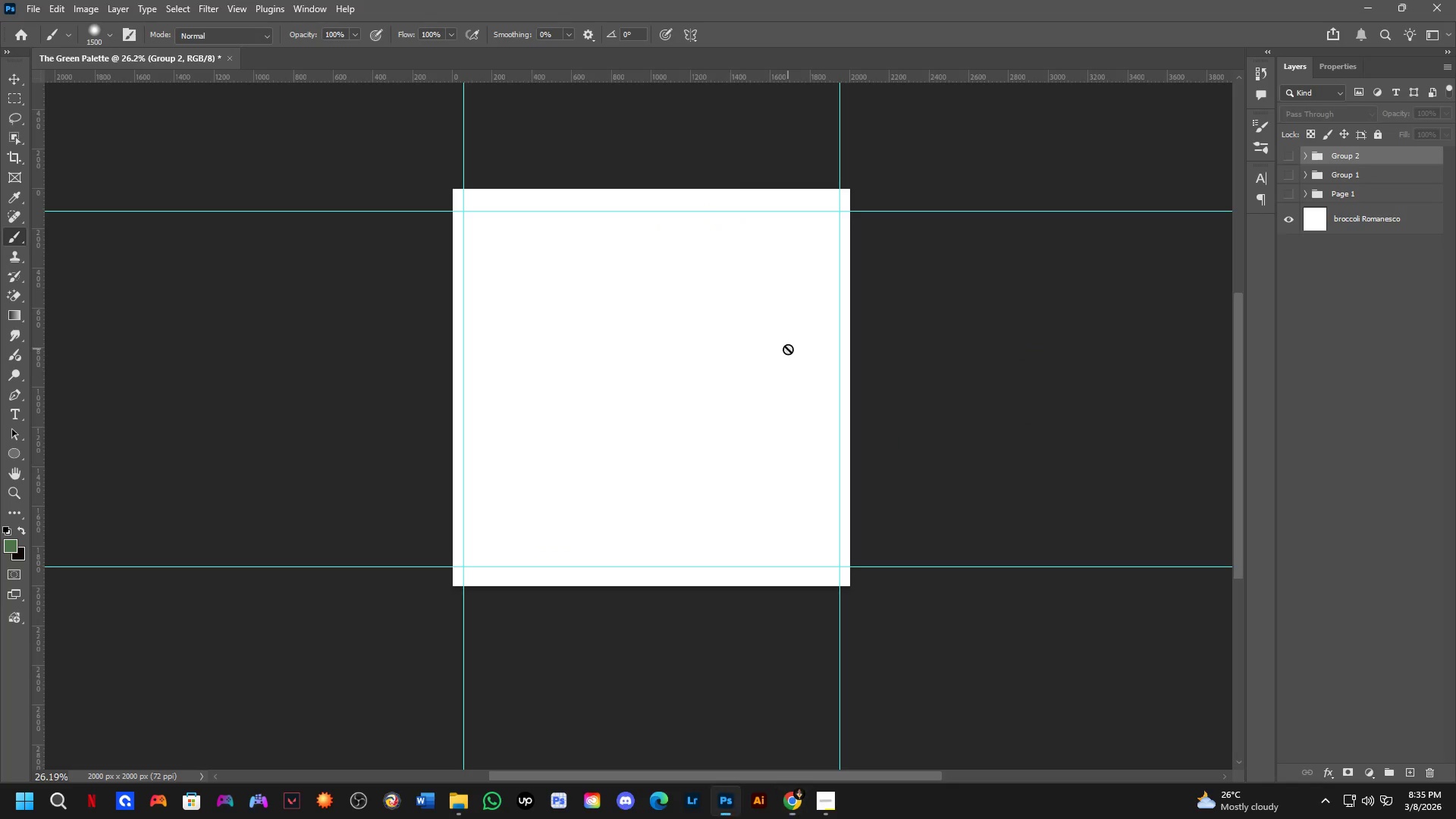 
key(Alt+AltLeft)
 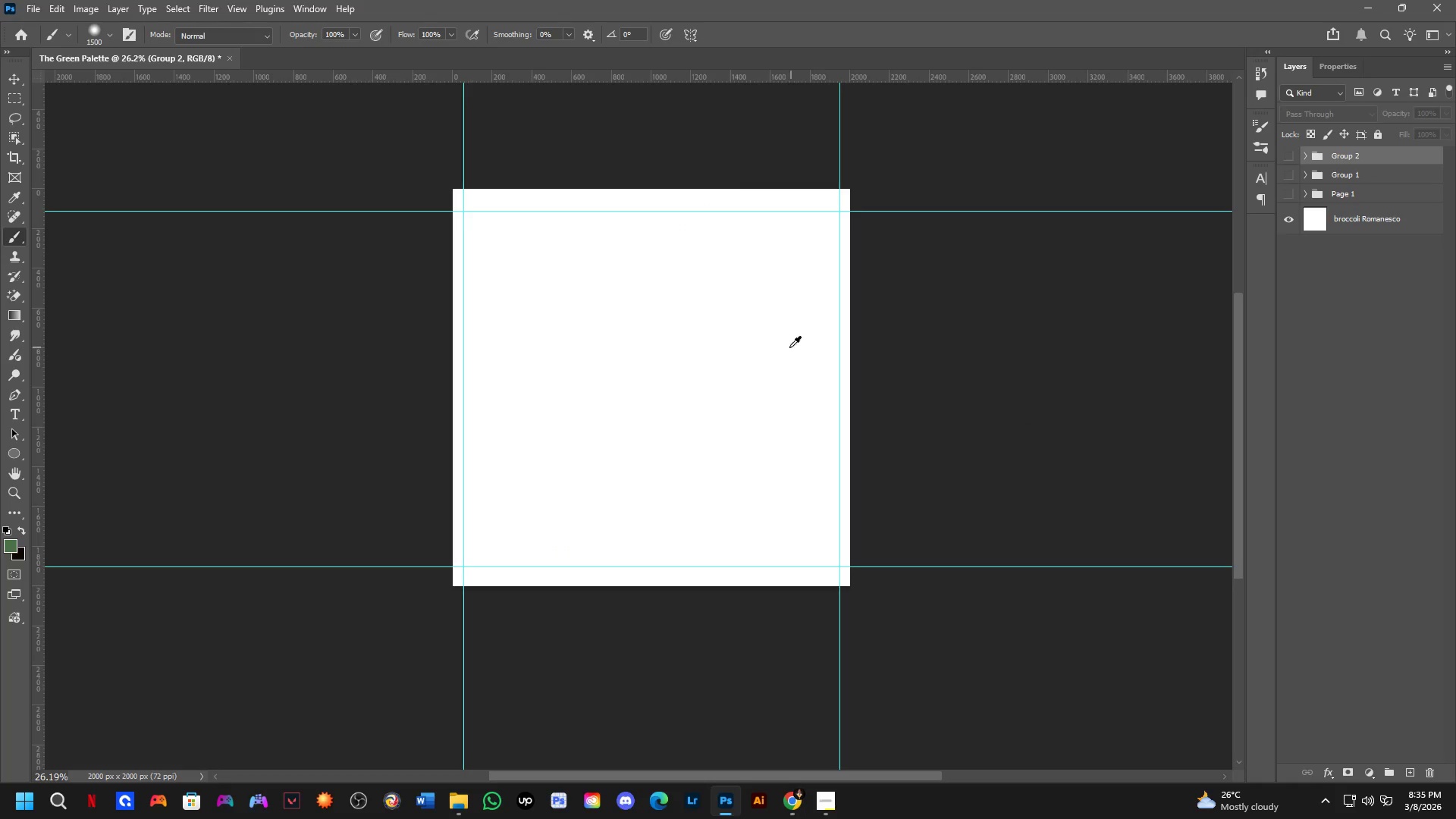 
key(Alt+Tab)
 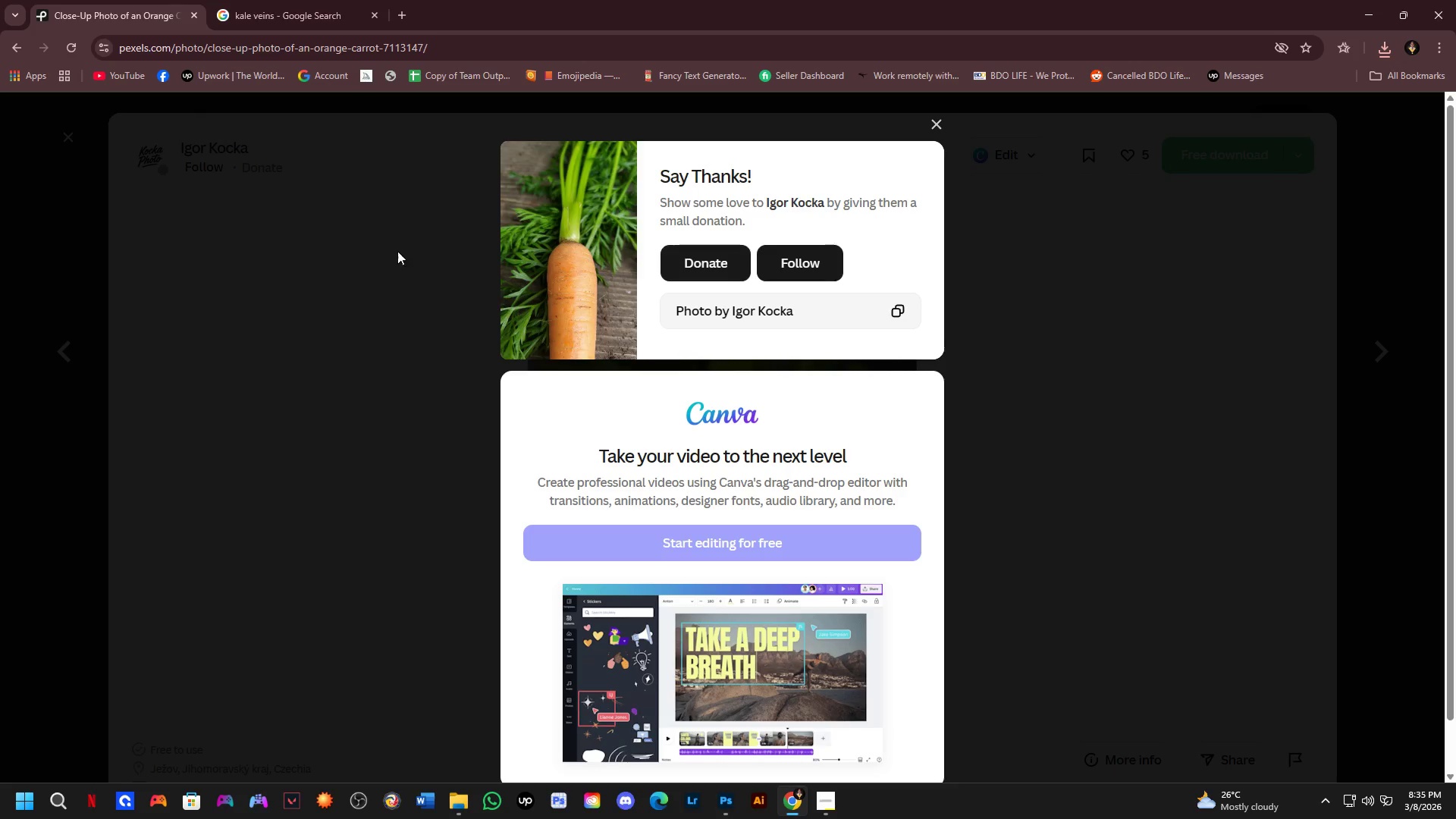 
key(Alt+AltLeft)
 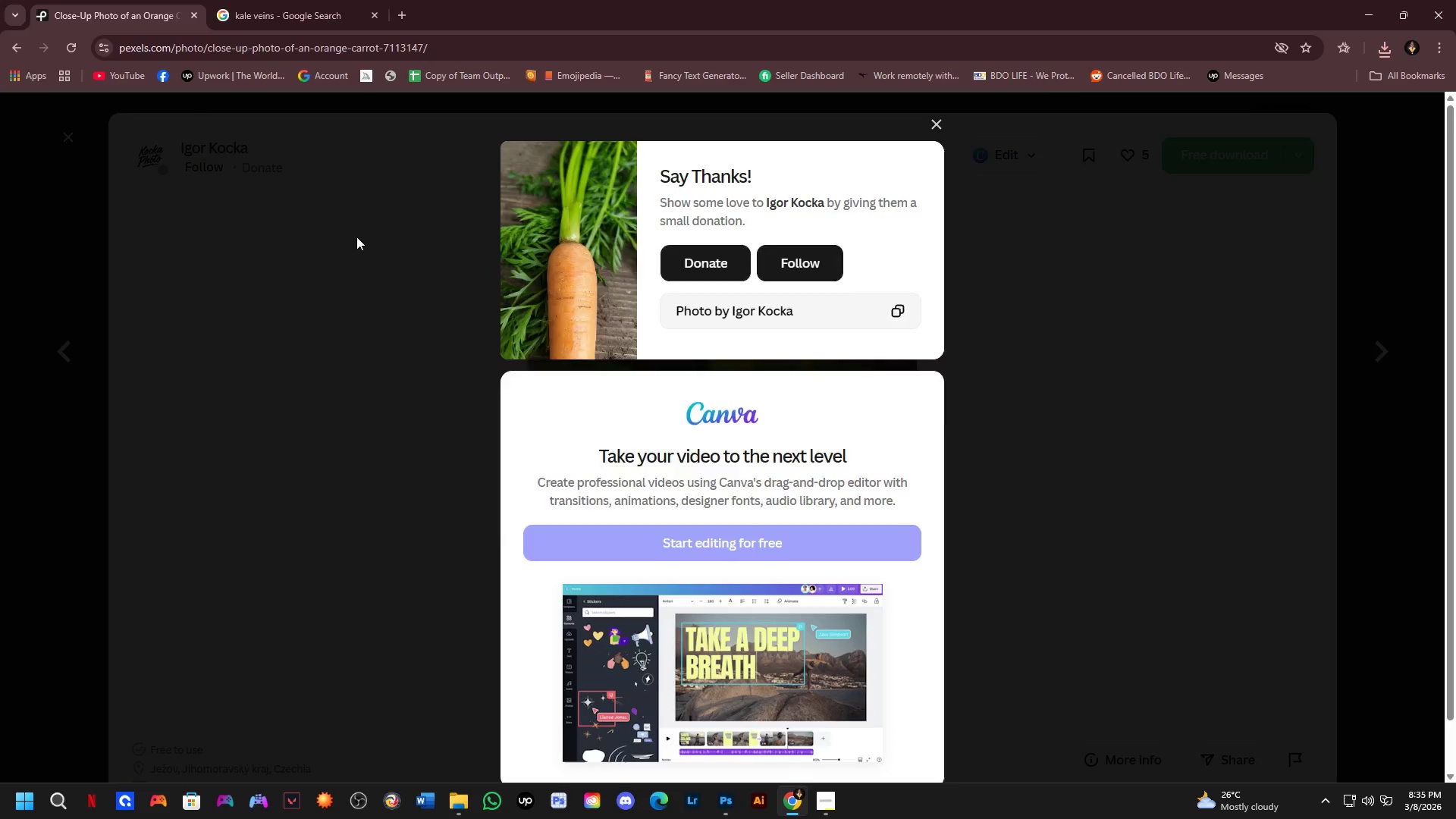 
key(Alt+Tab)
 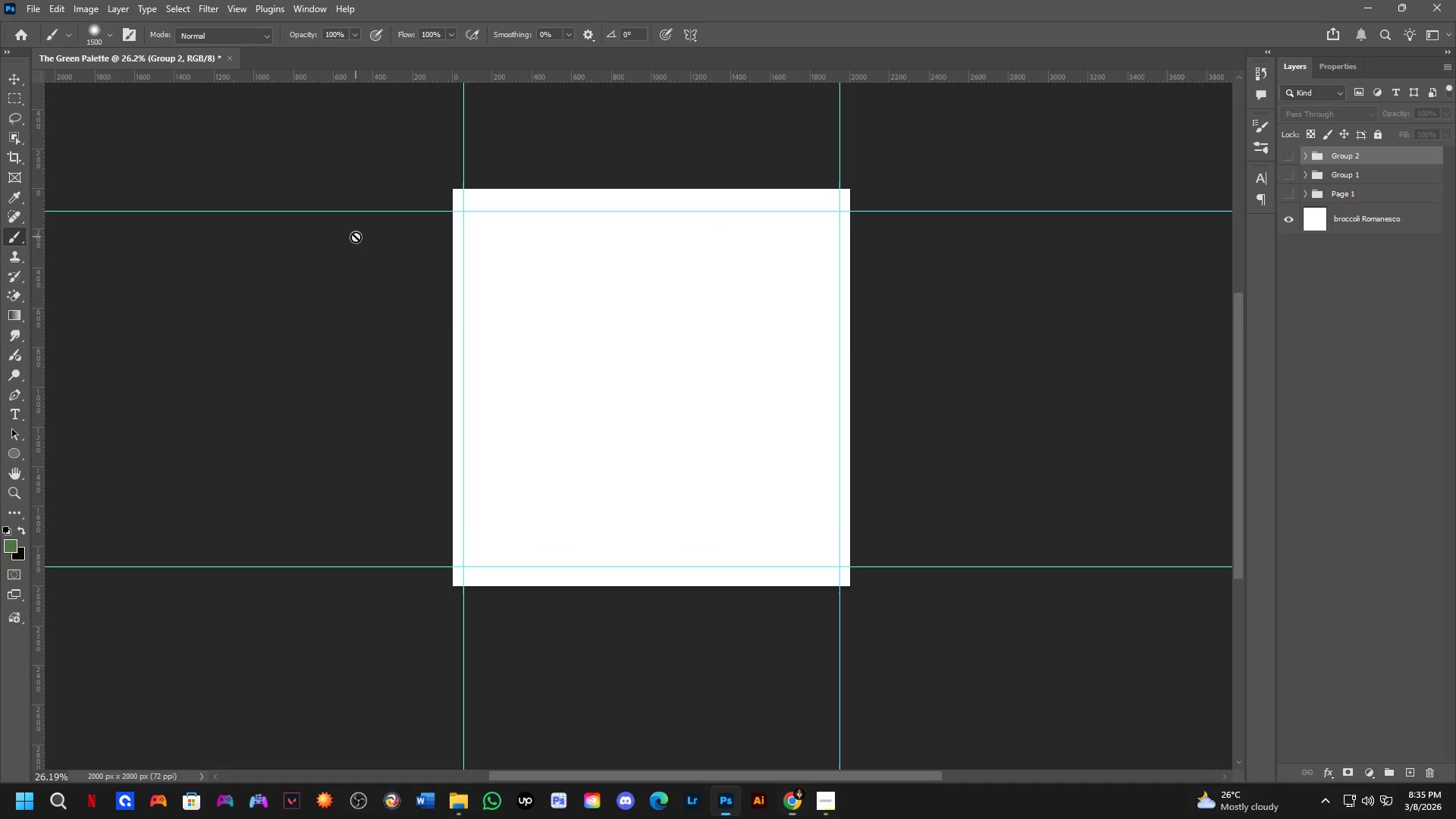 
key(Alt+Tab)
 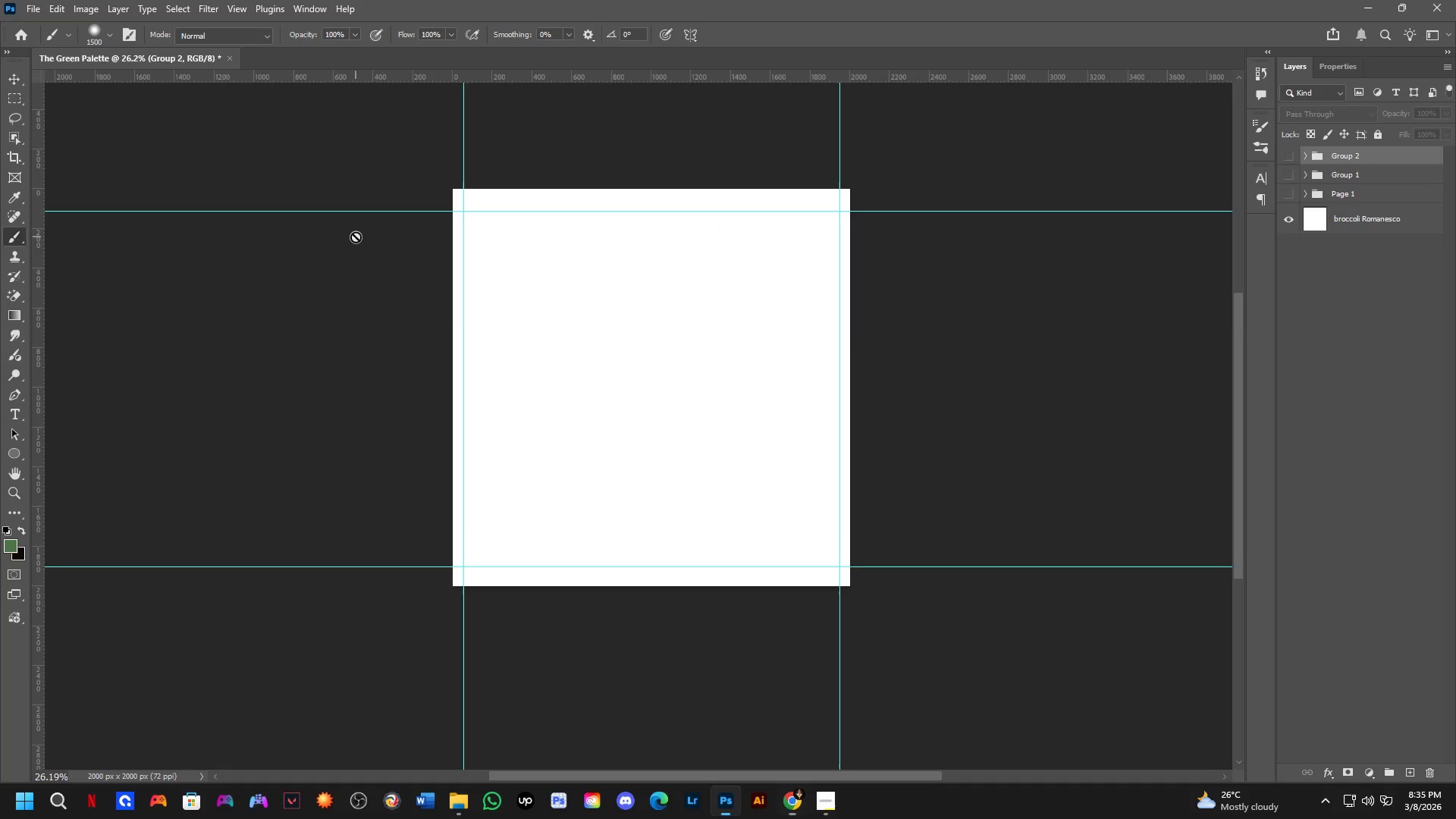 
key(Alt+Tab)
 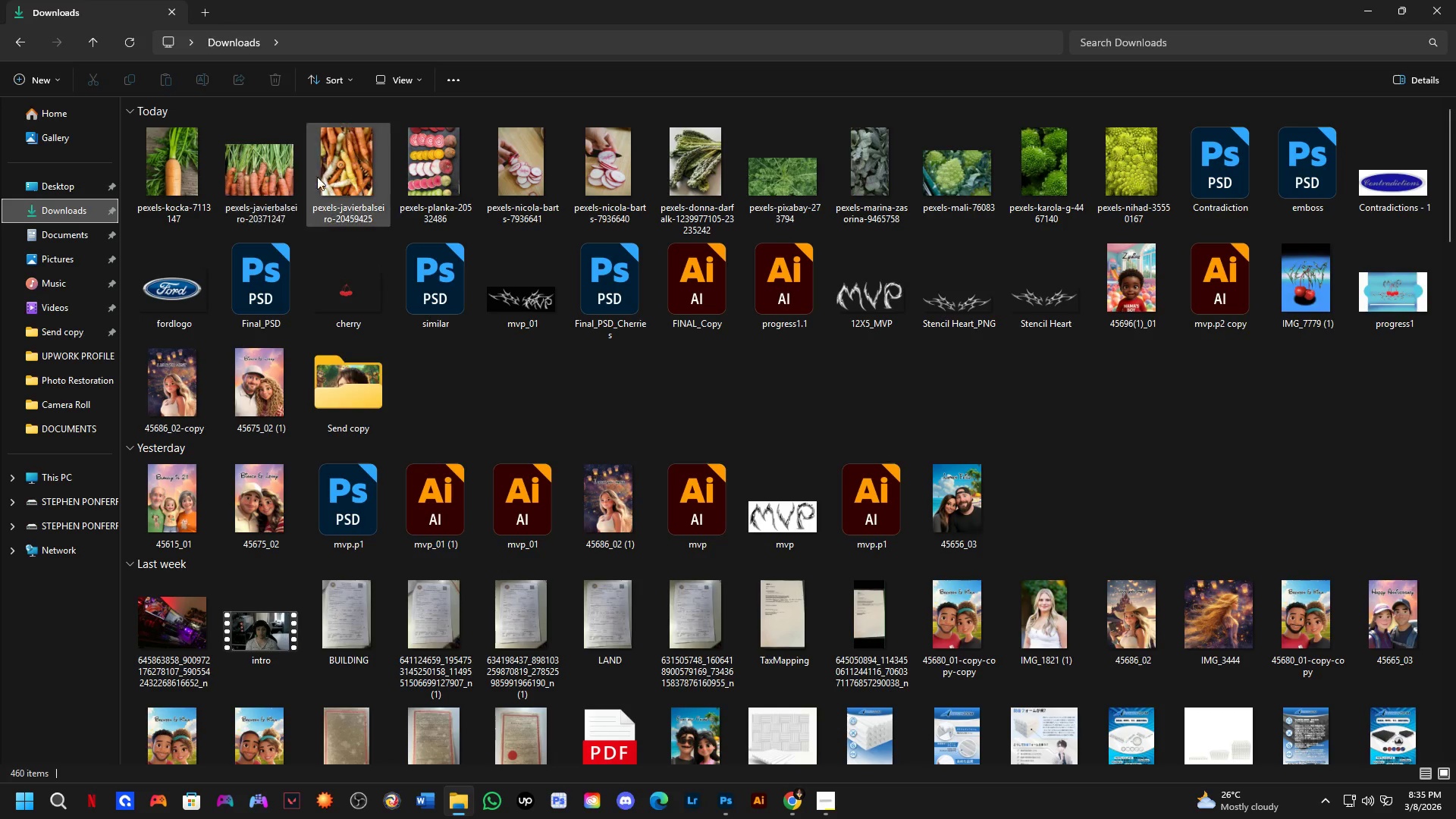 
left_click_drag(start_coordinate=[366, 132], to_coordinate=[635, 316])
 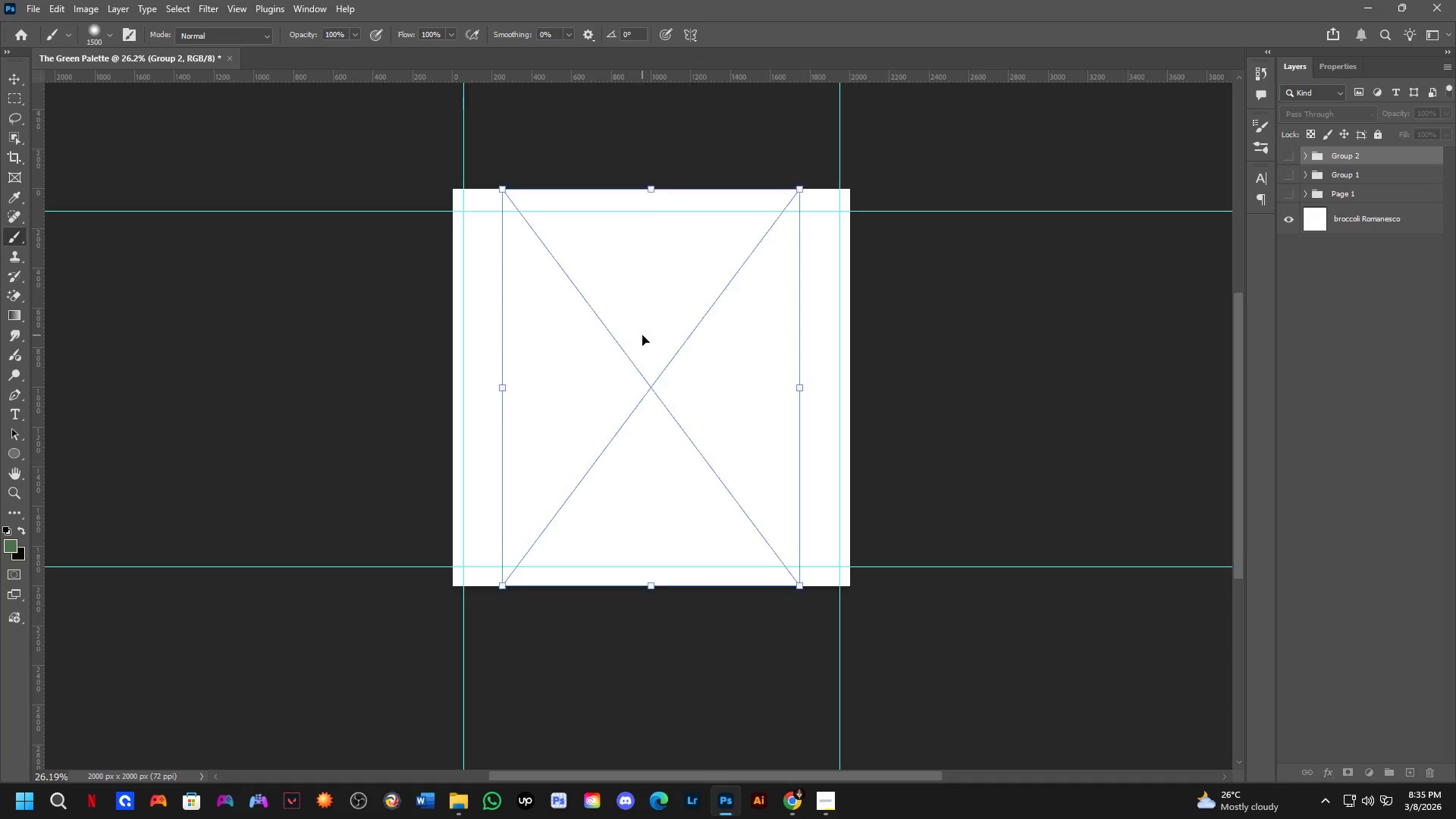 
key(Alt+AltLeft)
 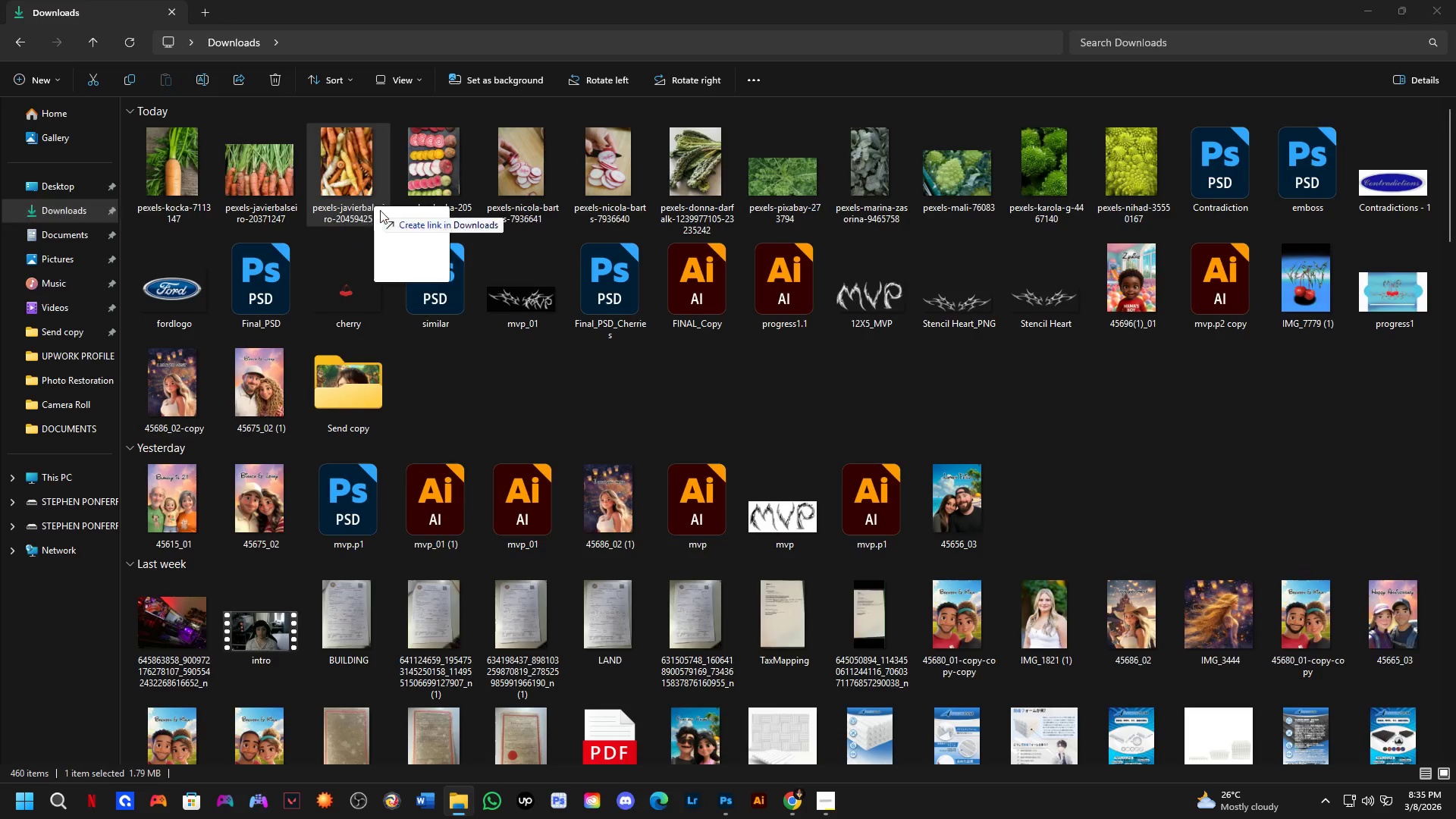 
key(Alt+Tab)
 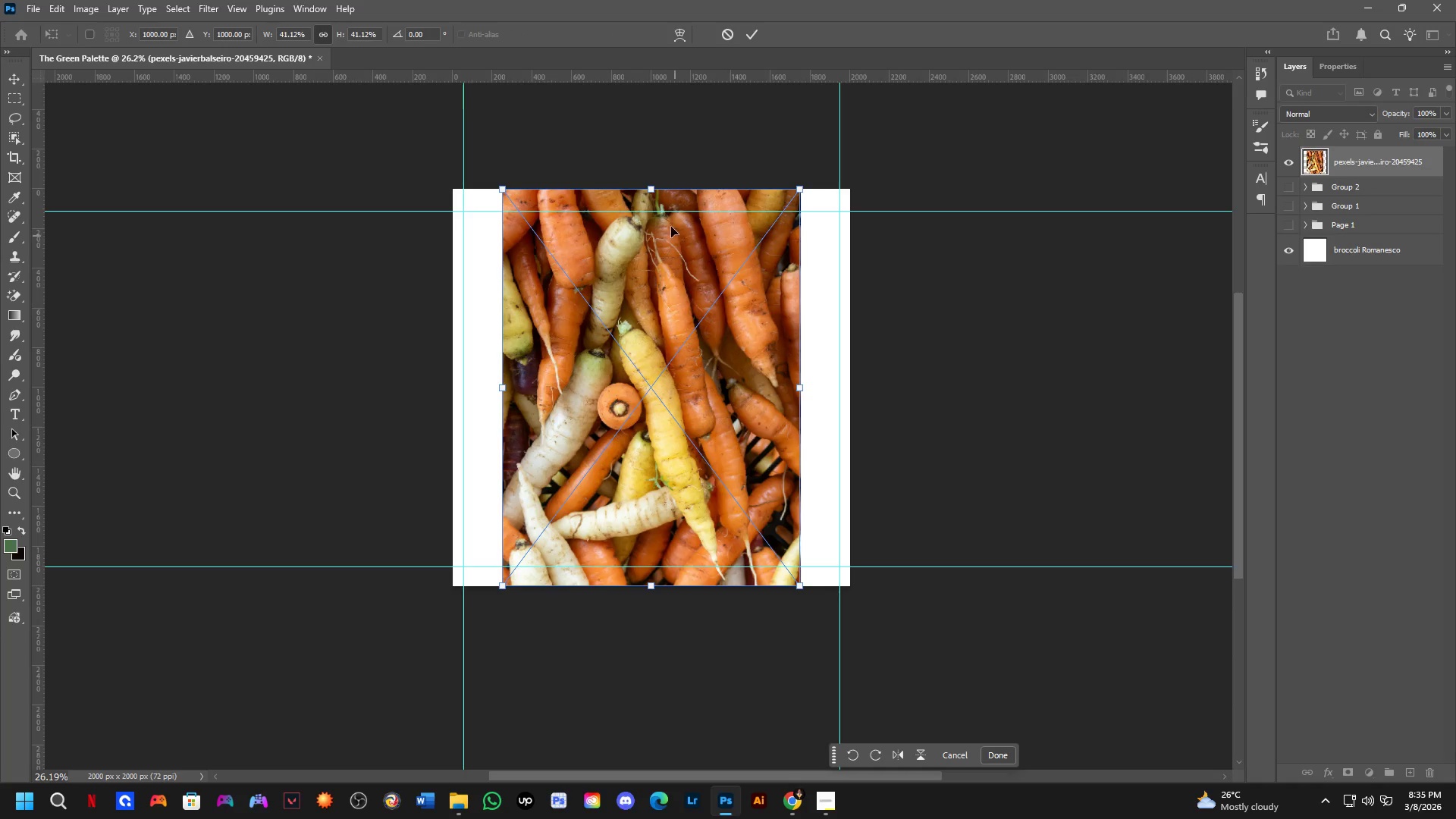 
left_click_drag(start_coordinate=[654, 188], to_coordinate=[652, 209])
 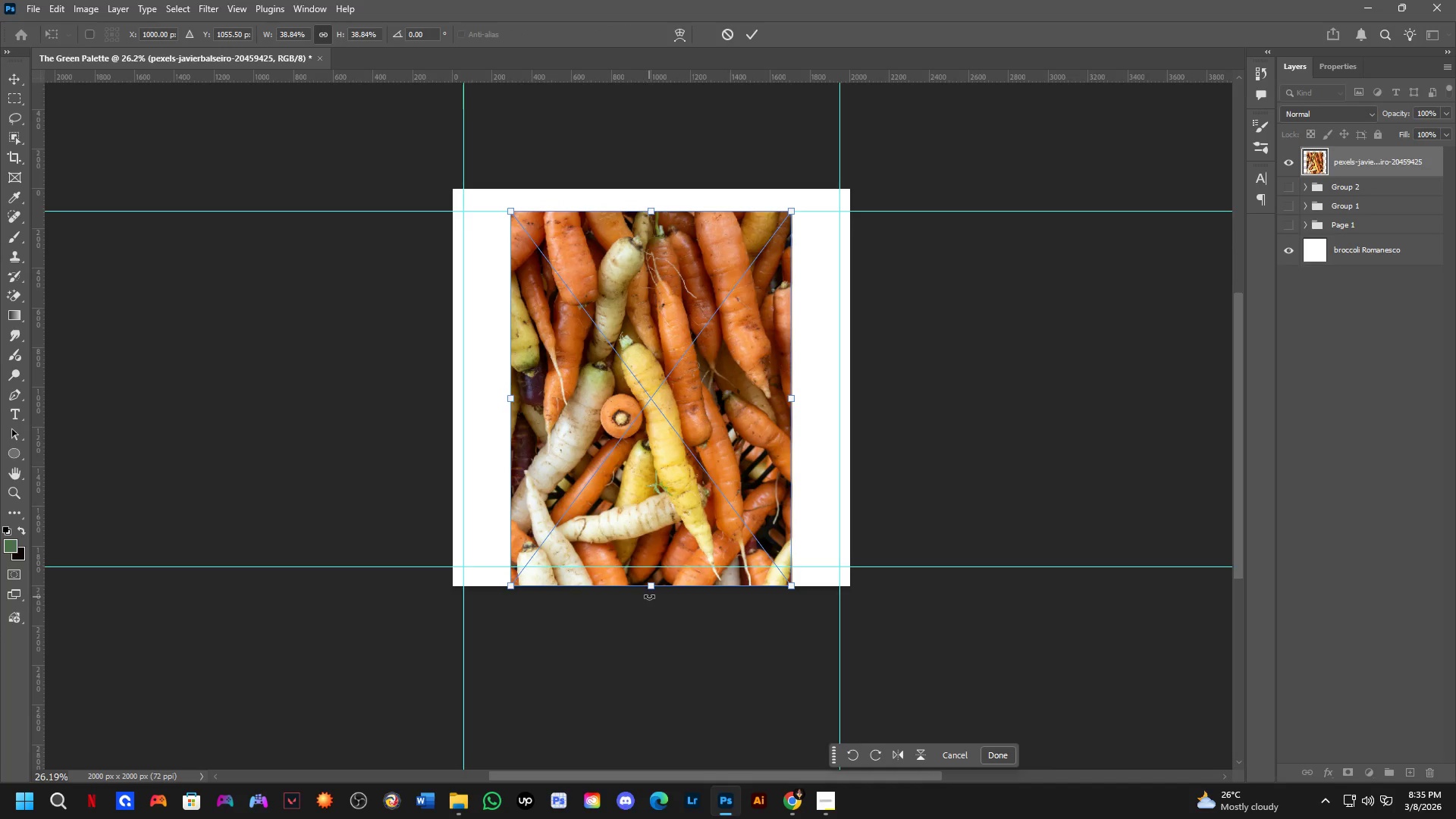 
left_click_drag(start_coordinate=[653, 590], to_coordinate=[653, 566])
 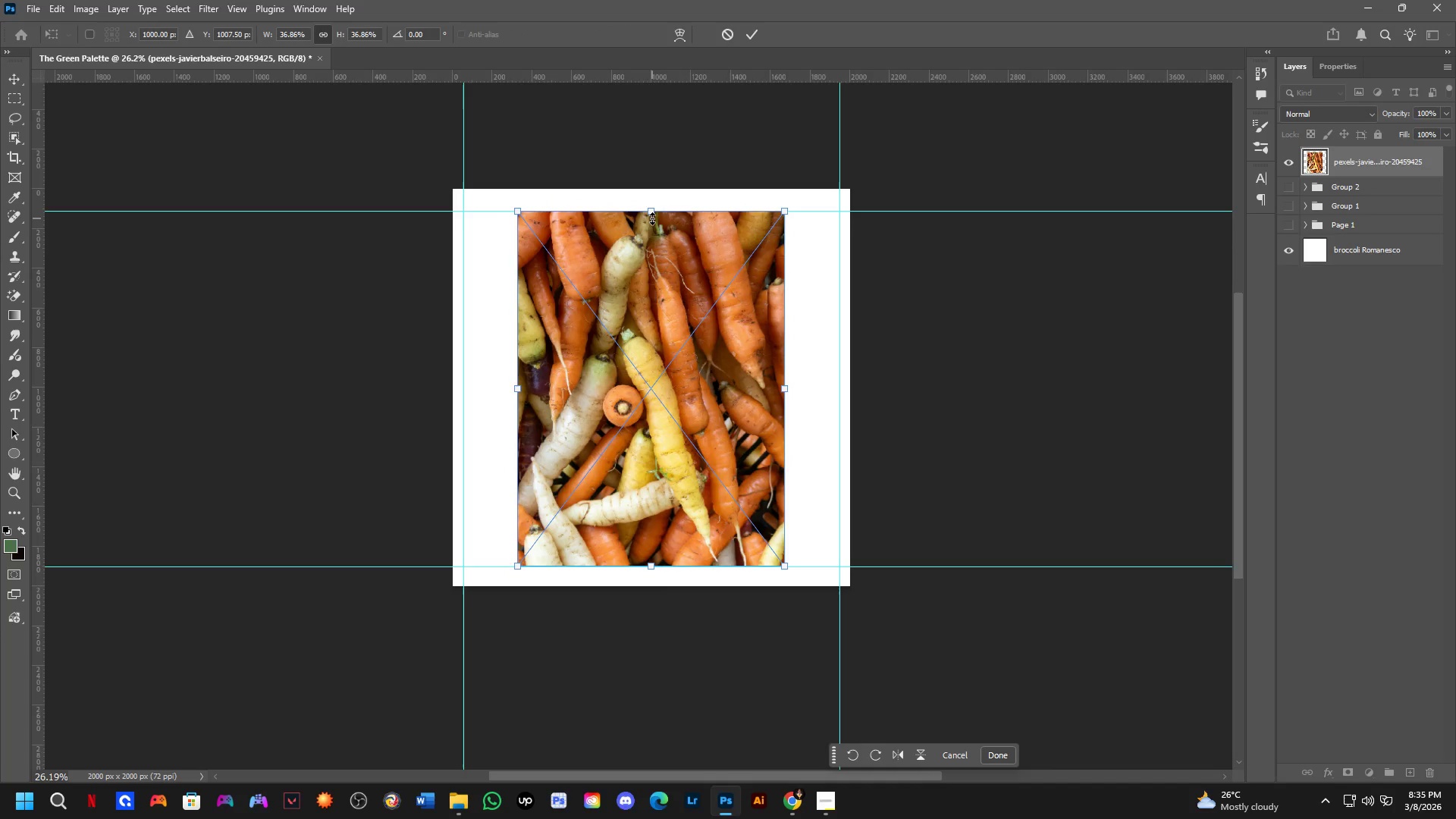 
left_click_drag(start_coordinate=[651, 217], to_coordinate=[640, 422])
 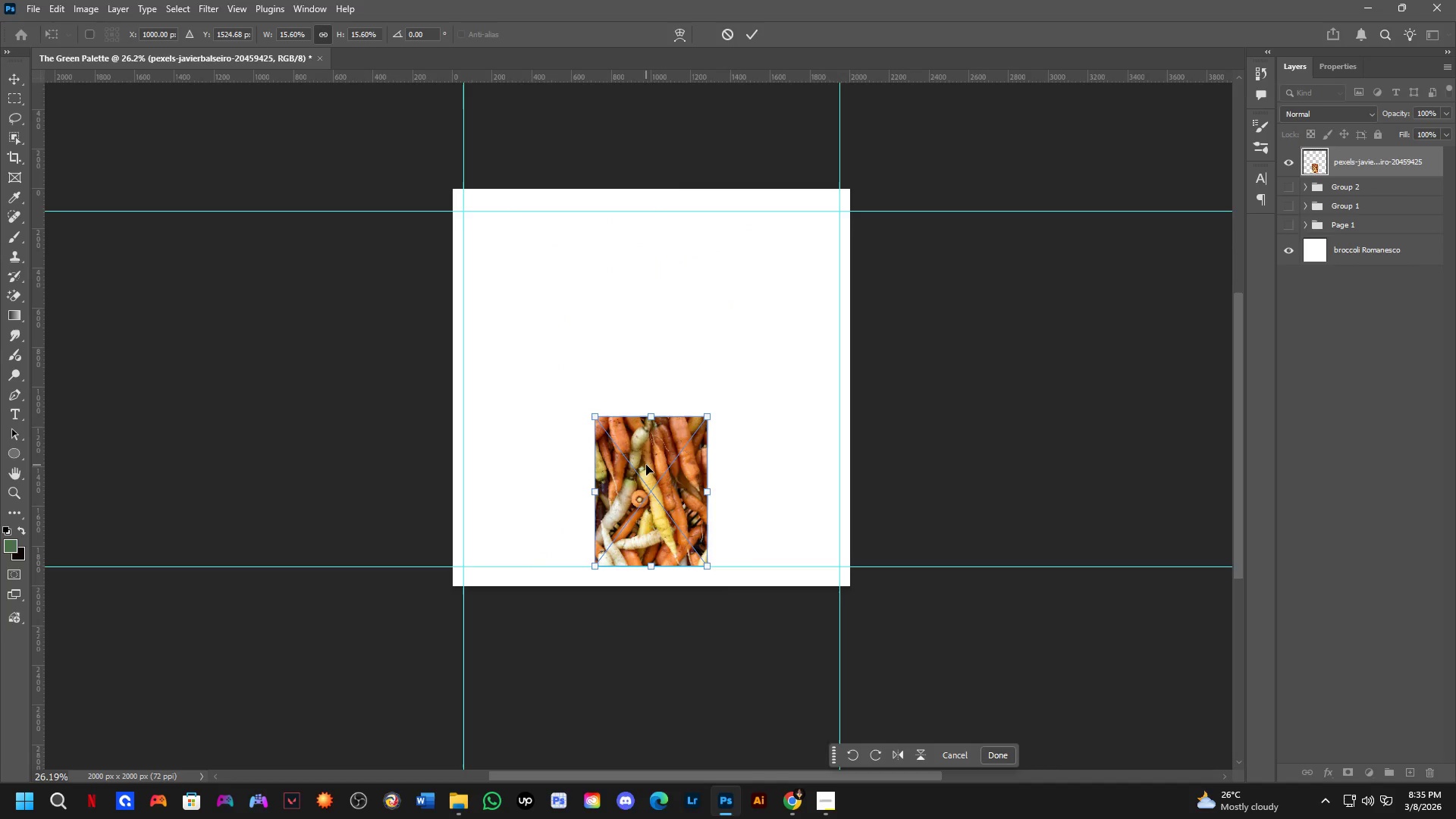 
left_click_drag(start_coordinate=[646, 465], to_coordinate=[773, 259])
 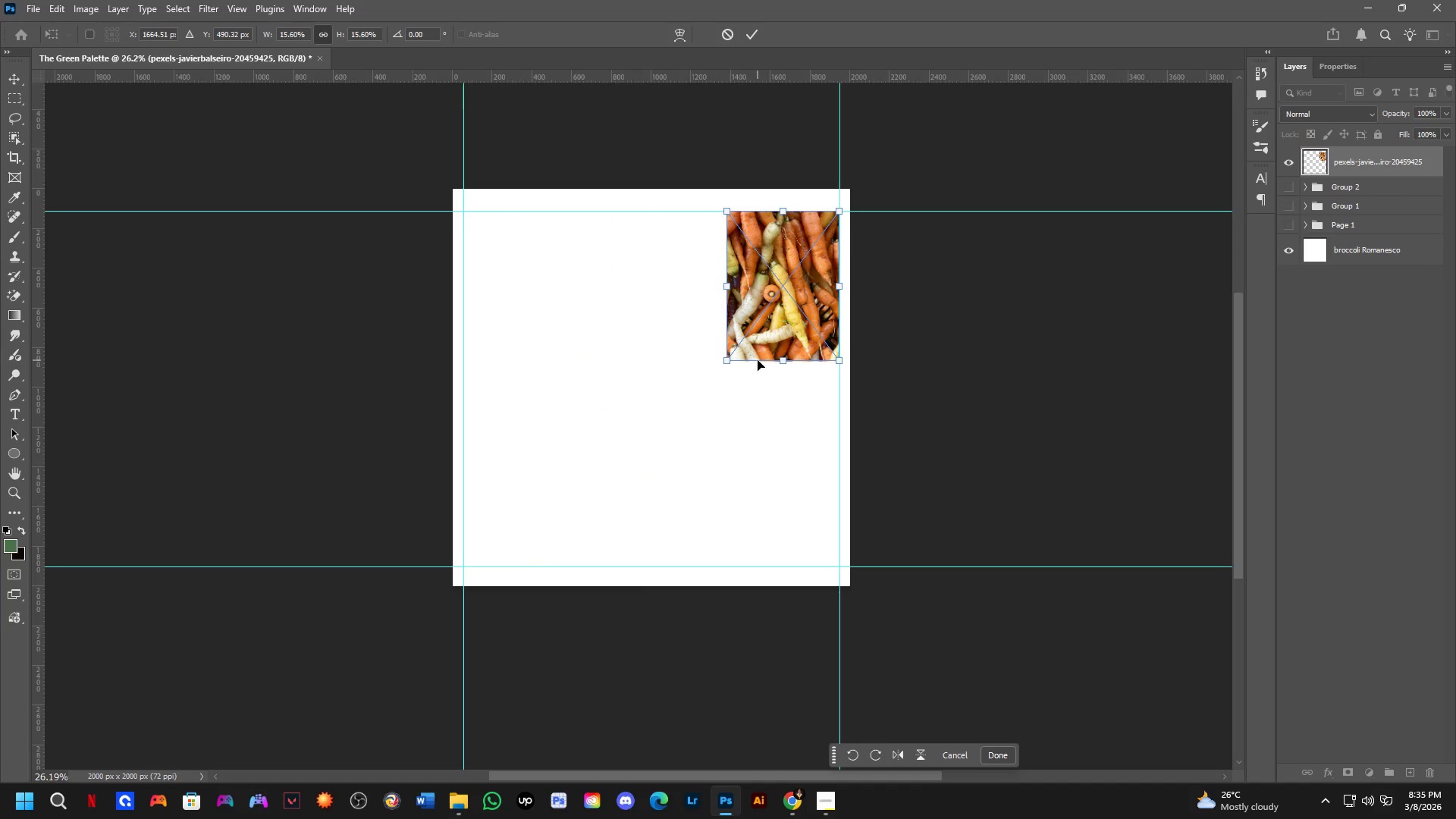 
key(NumpadEnter)
 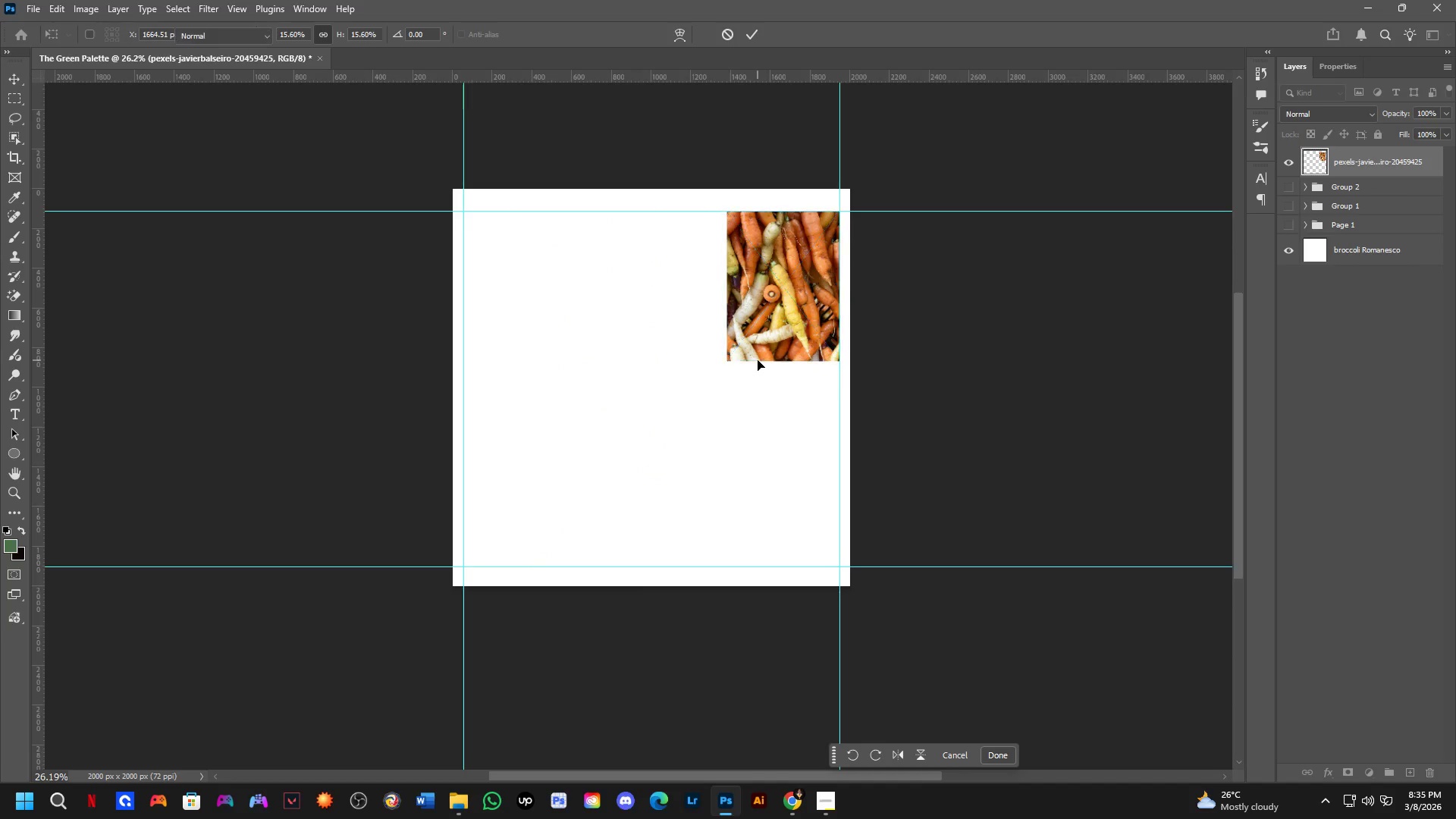 
key(Alt+AltLeft)
 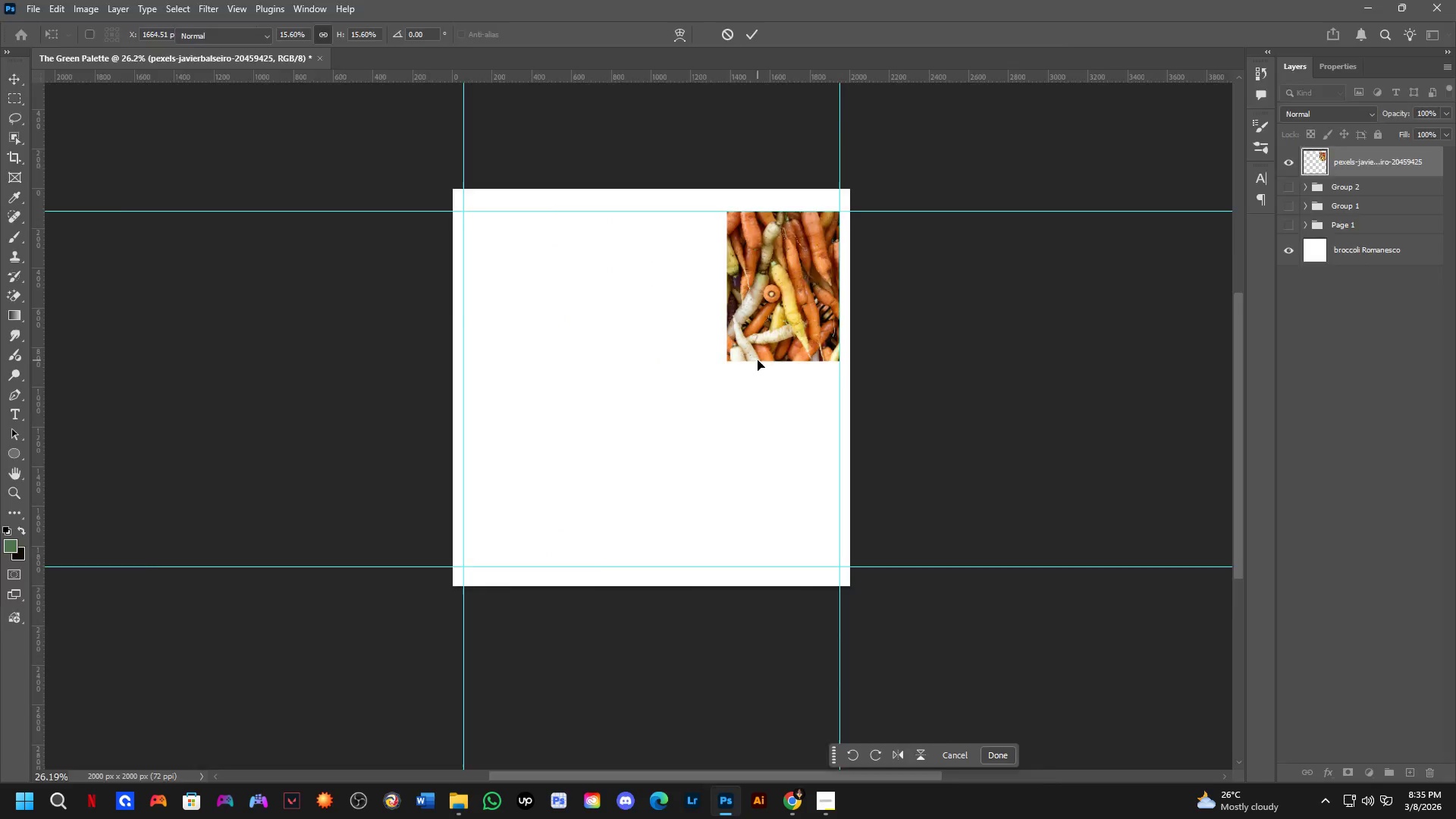 
key(Alt+Tab)
 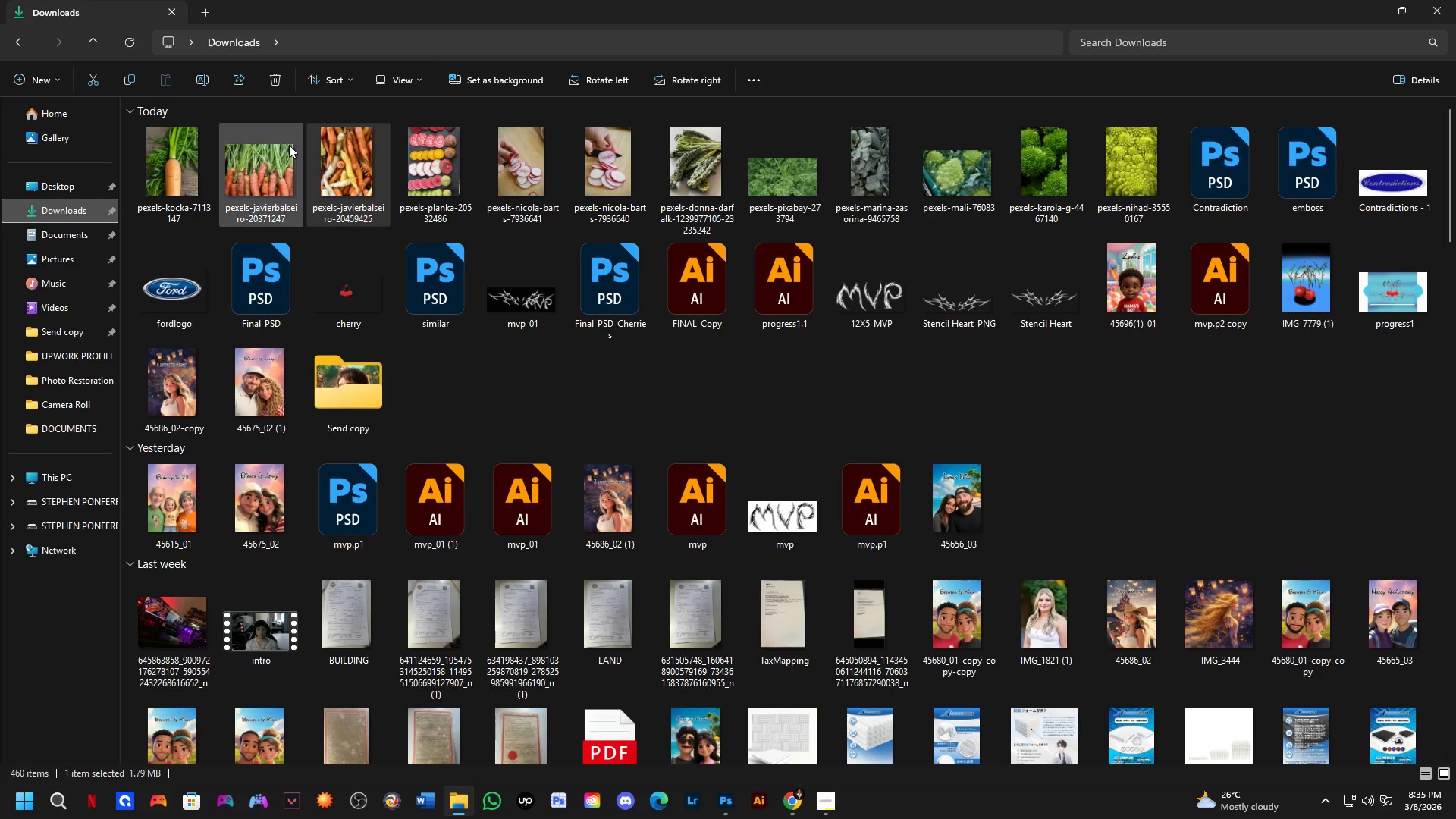 
left_click_drag(start_coordinate=[259, 158], to_coordinate=[630, 385])
 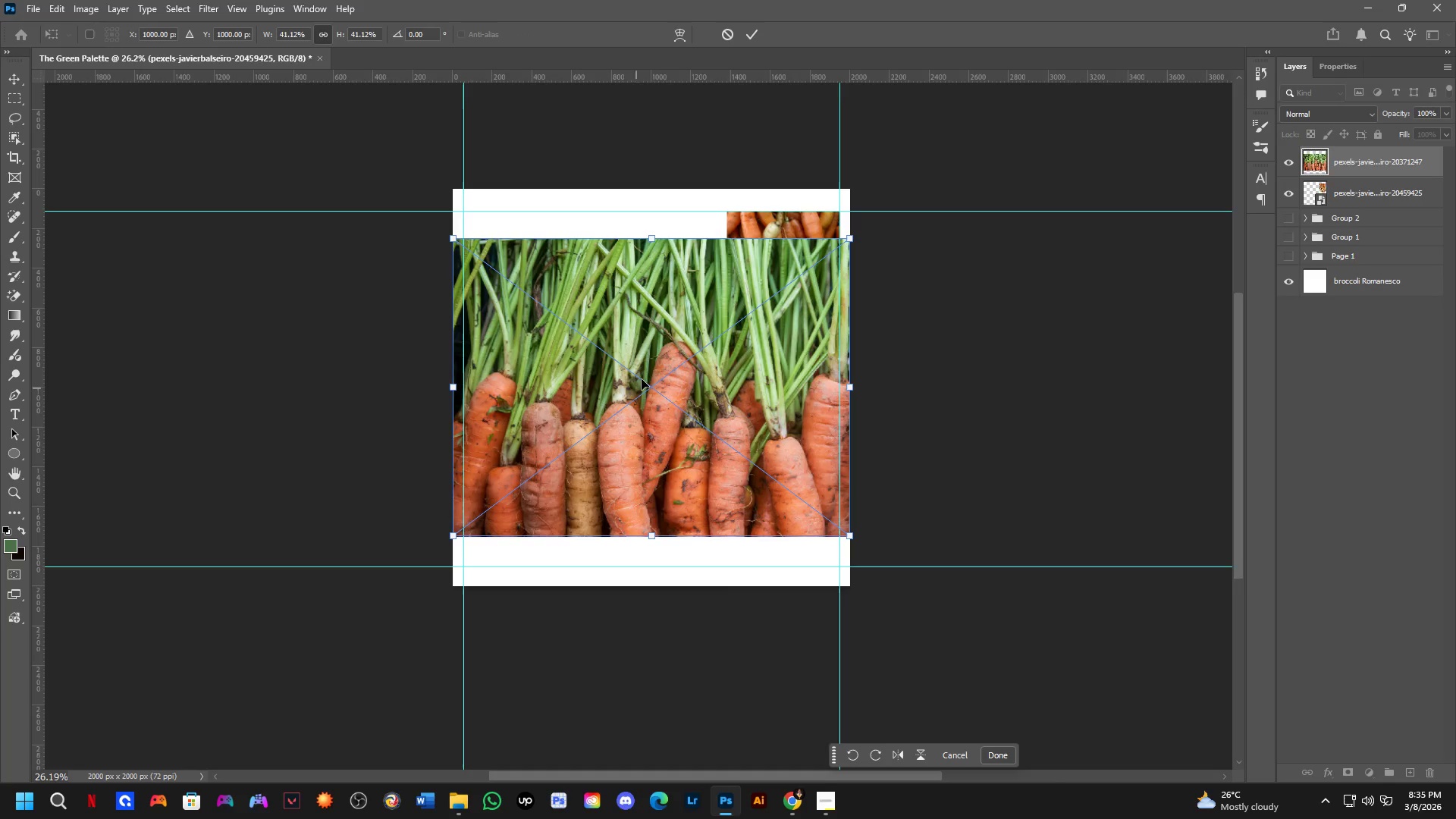 
key(Alt+AltLeft)
 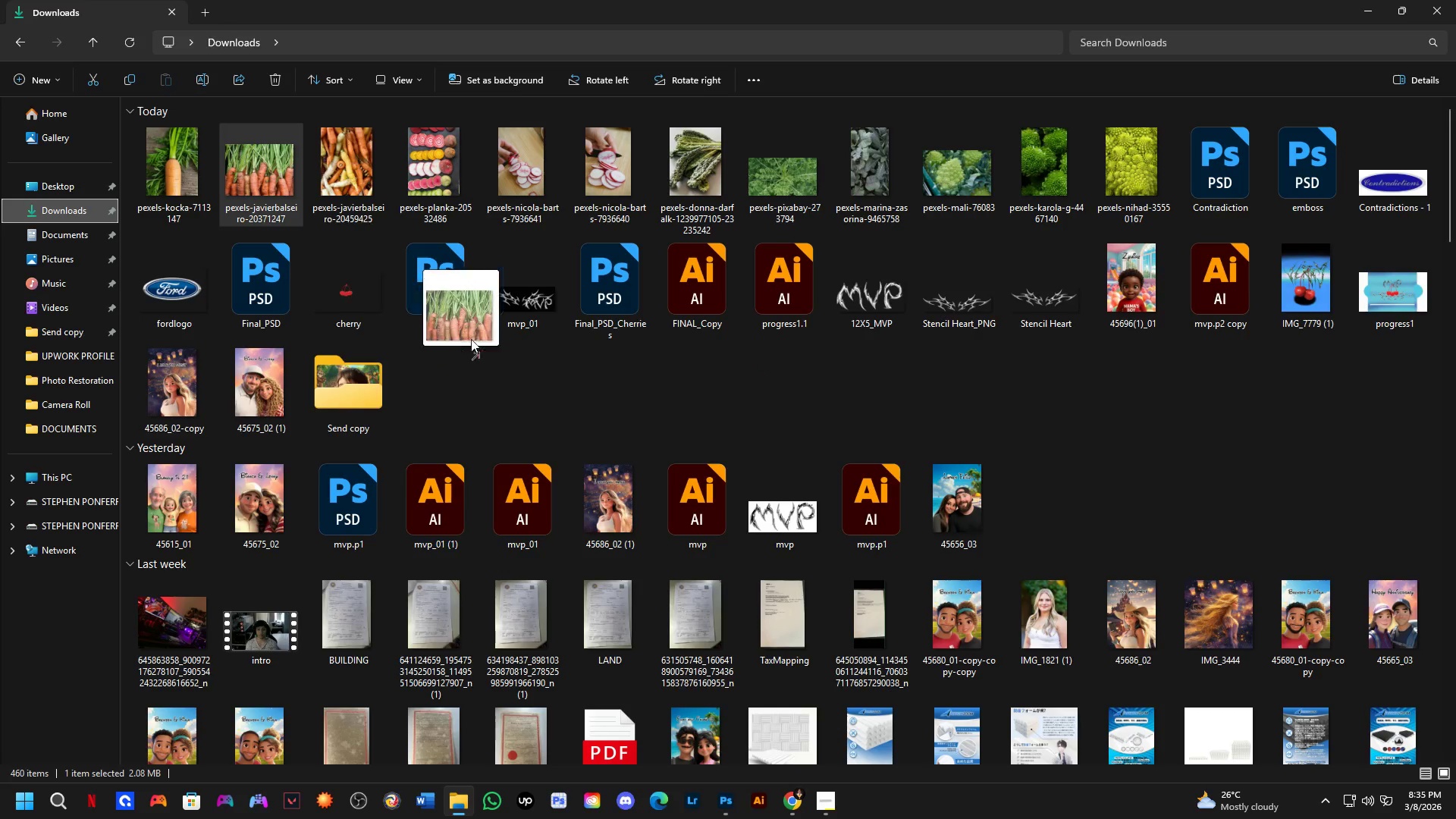 
key(Alt+Tab)
 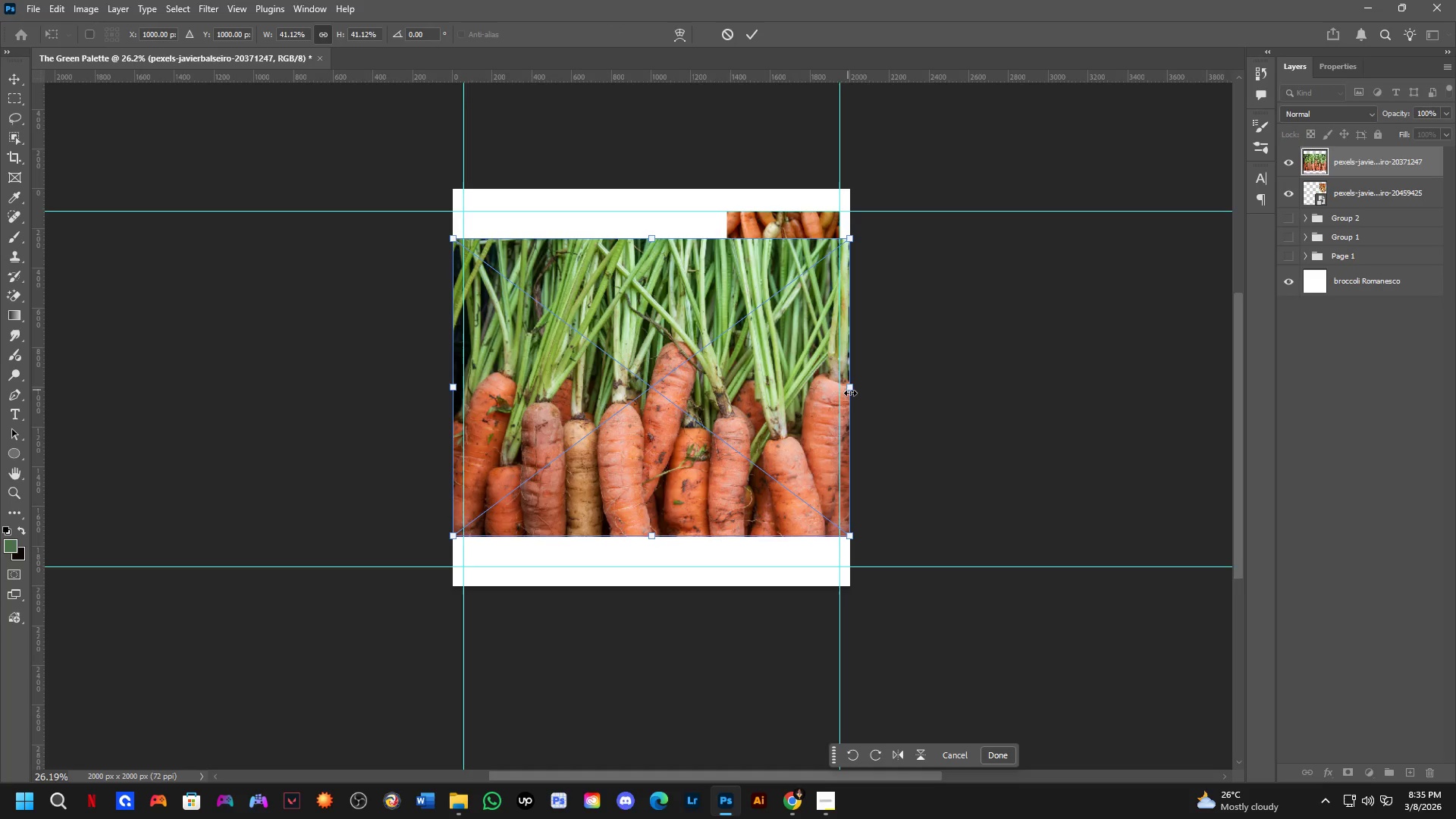 
left_click_drag(start_coordinate=[852, 392], to_coordinate=[838, 406])
 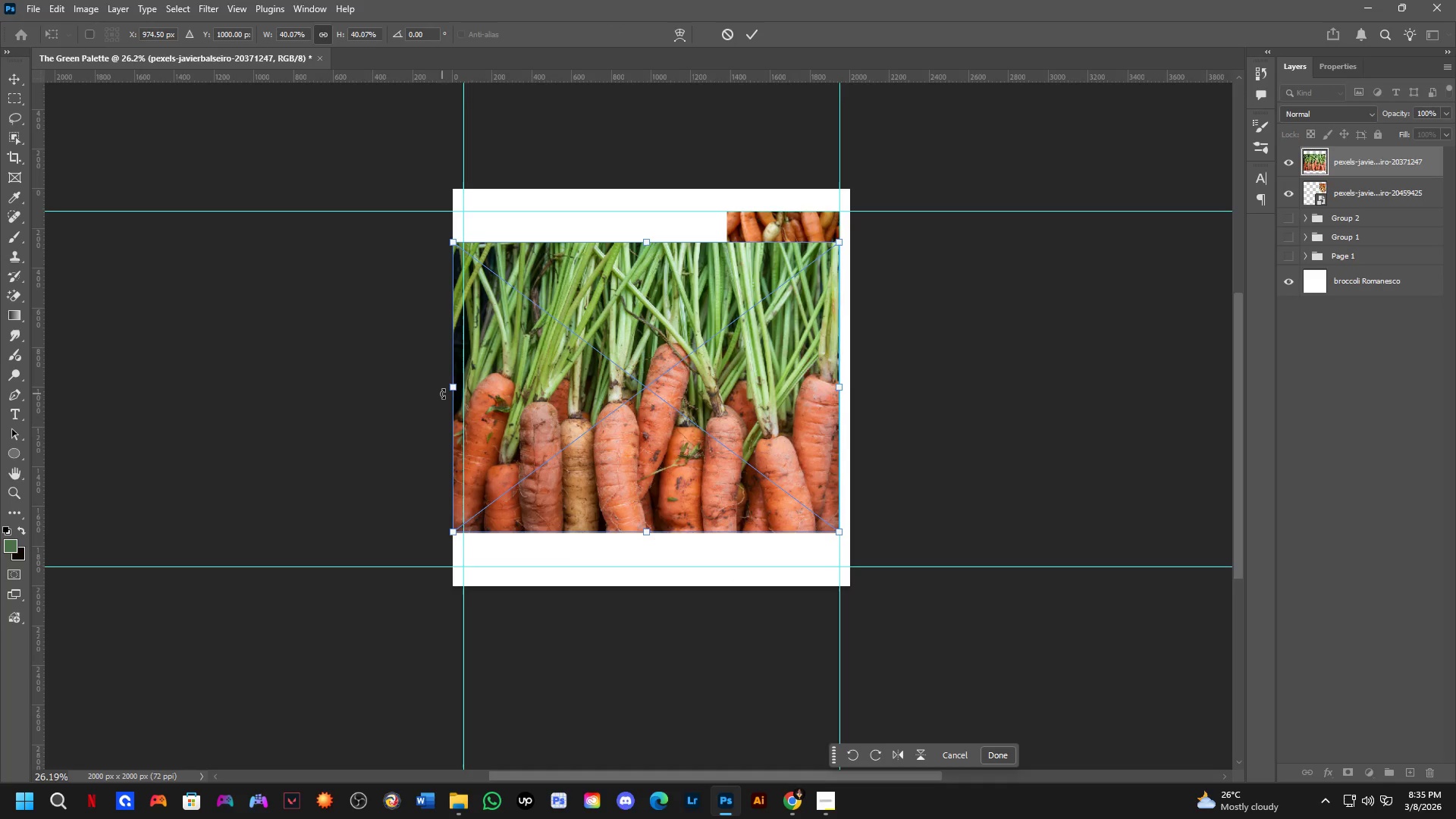 
left_click_drag(start_coordinate=[453, 394], to_coordinate=[469, 419])
 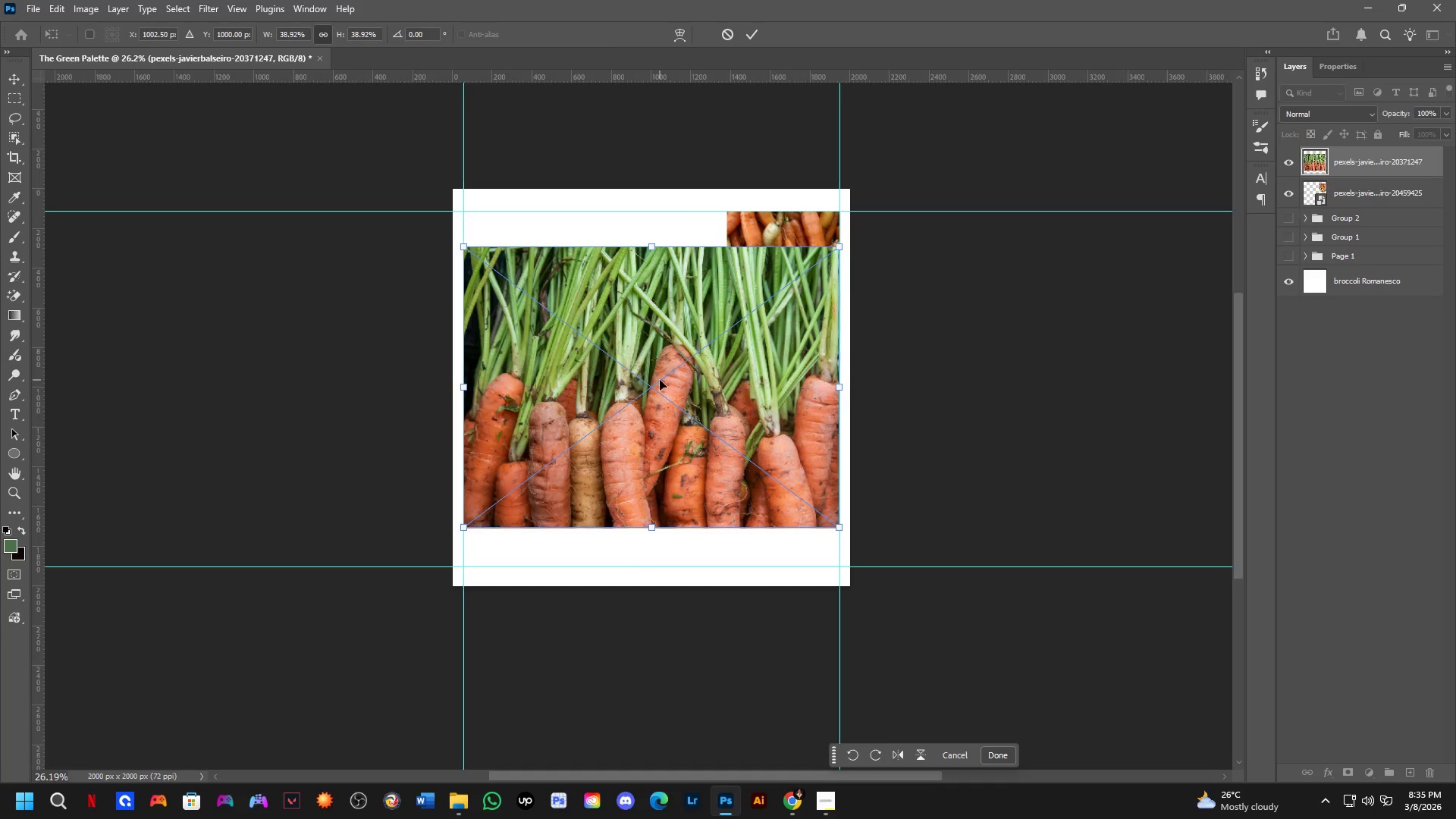 
hold_key(key=ShiftLeft, duration=0.78)
left_click_drag(start_coordinate=[661, 379], to_coordinate=[666, 417])
 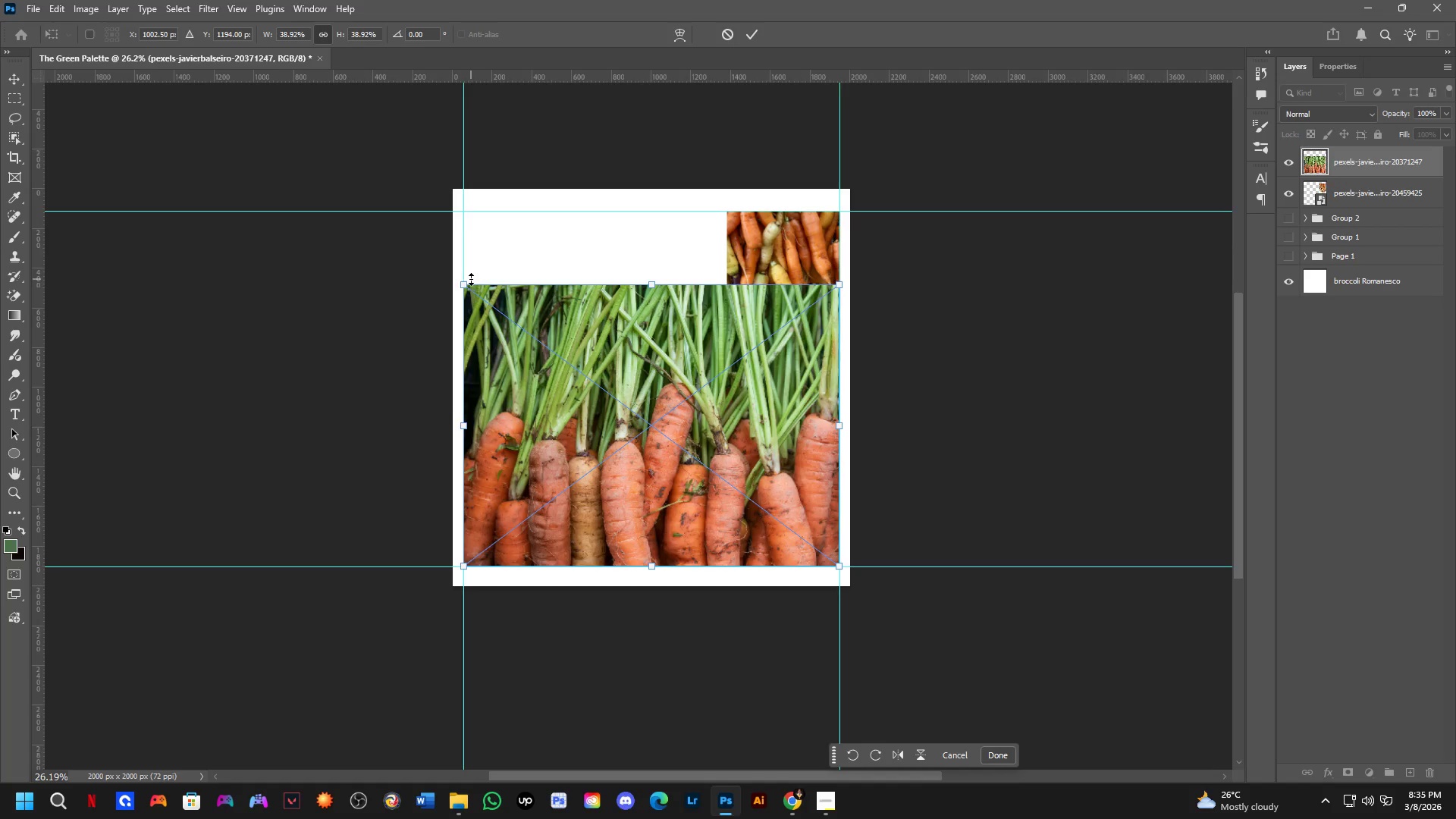 
left_click_drag(start_coordinate=[469, 284], to_coordinate=[576, 378])
 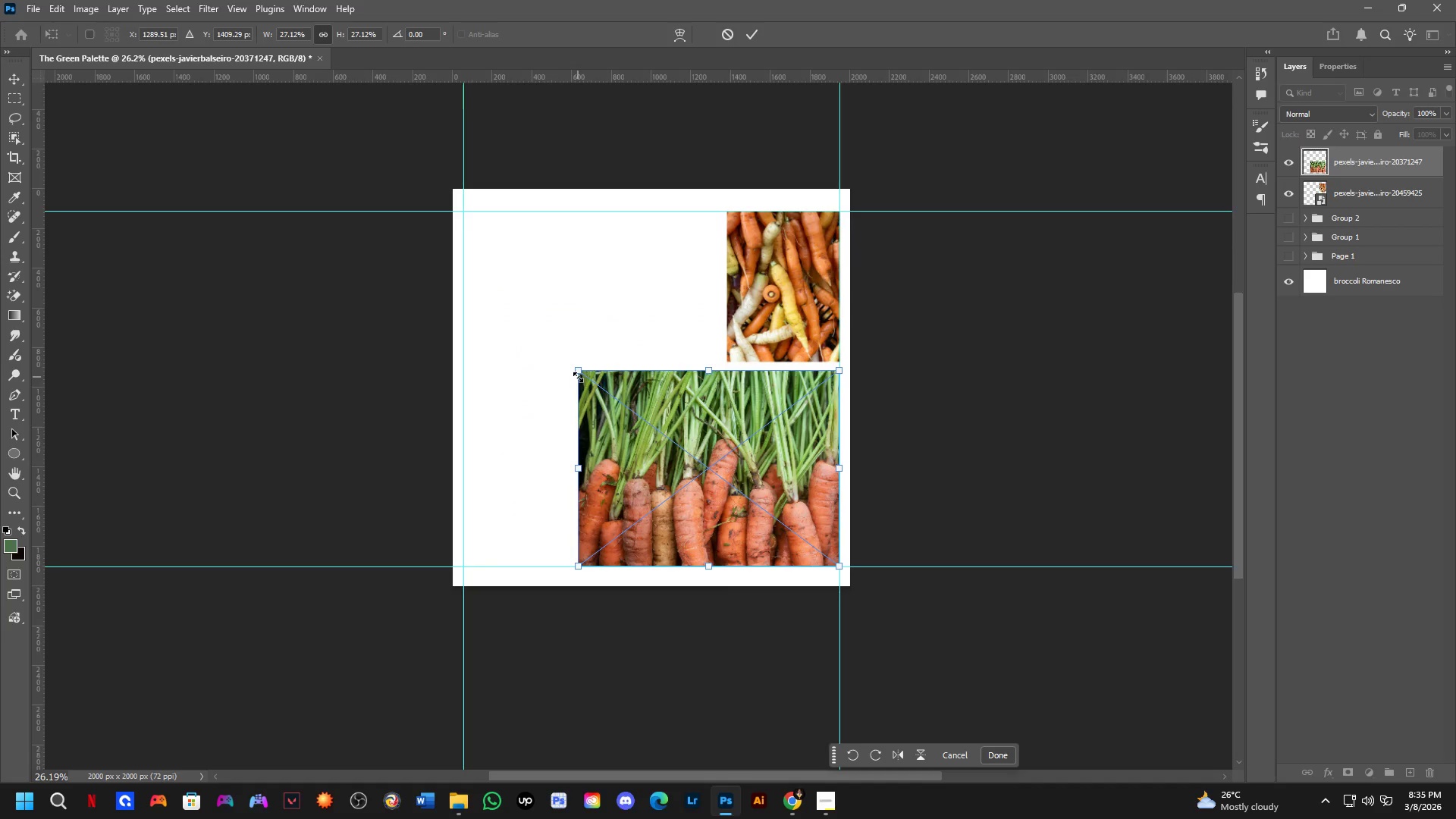 
key(NumpadEnter)
 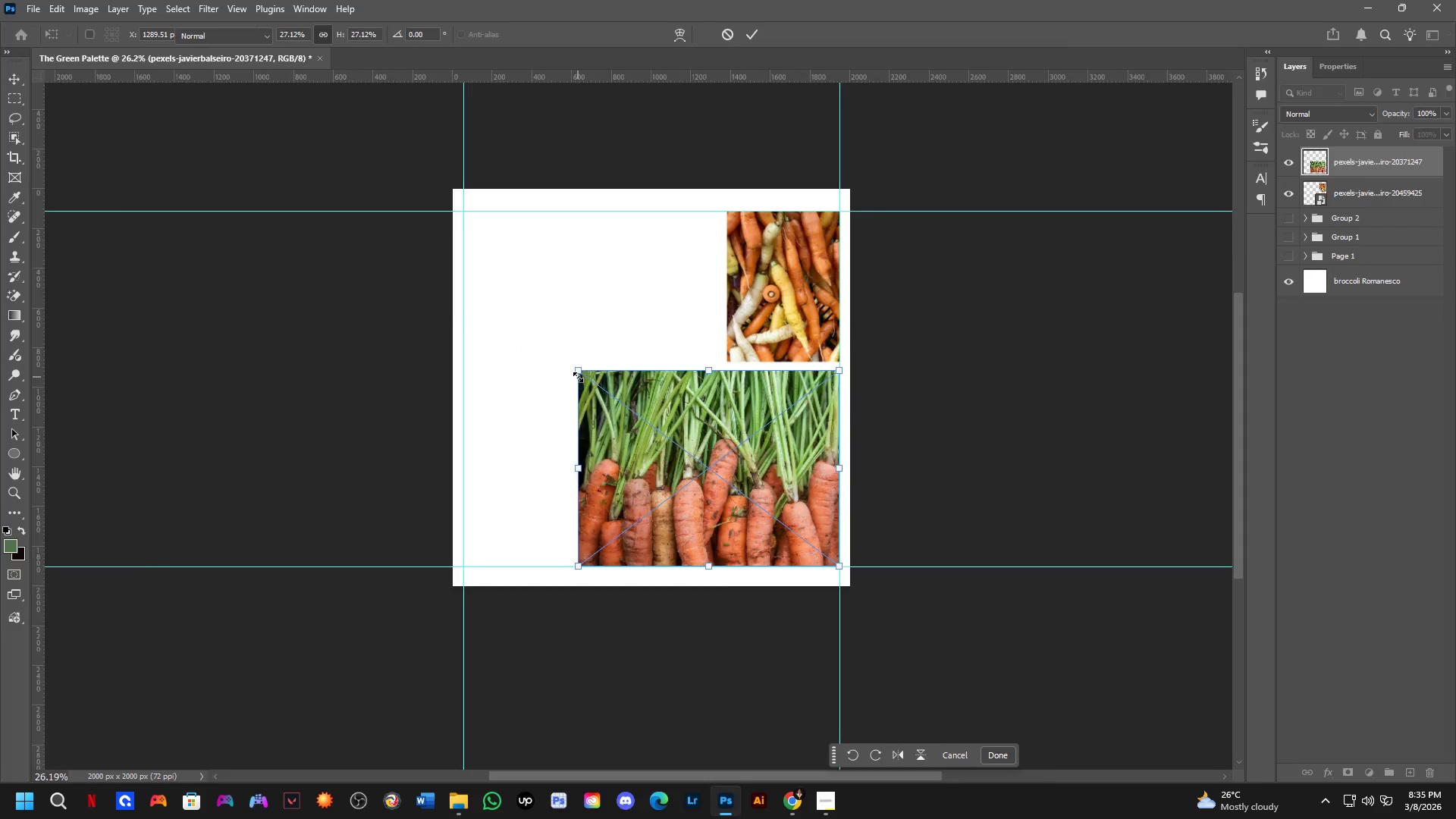 
key(Alt+AltLeft)
 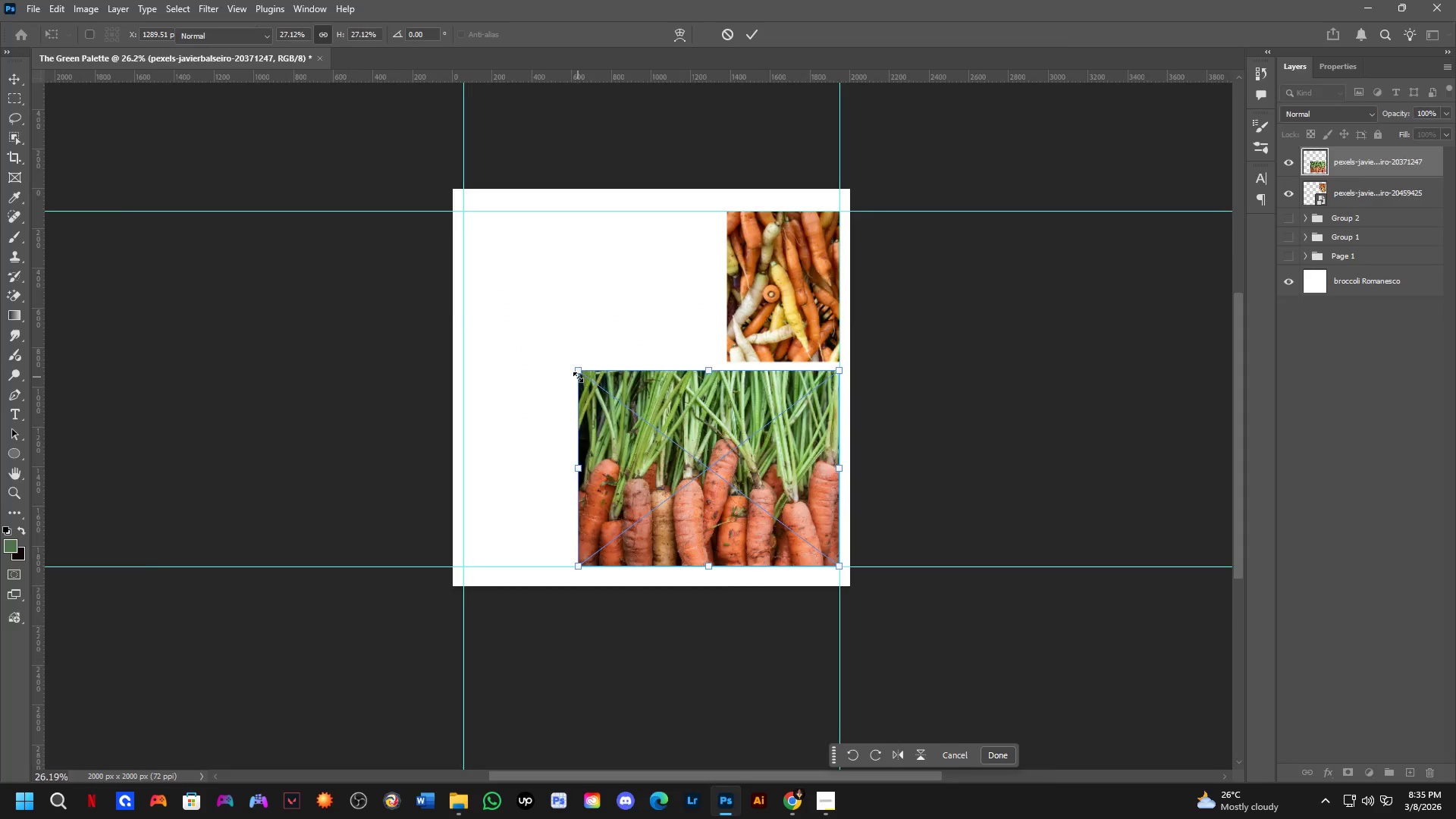 
key(Alt+Tab)
 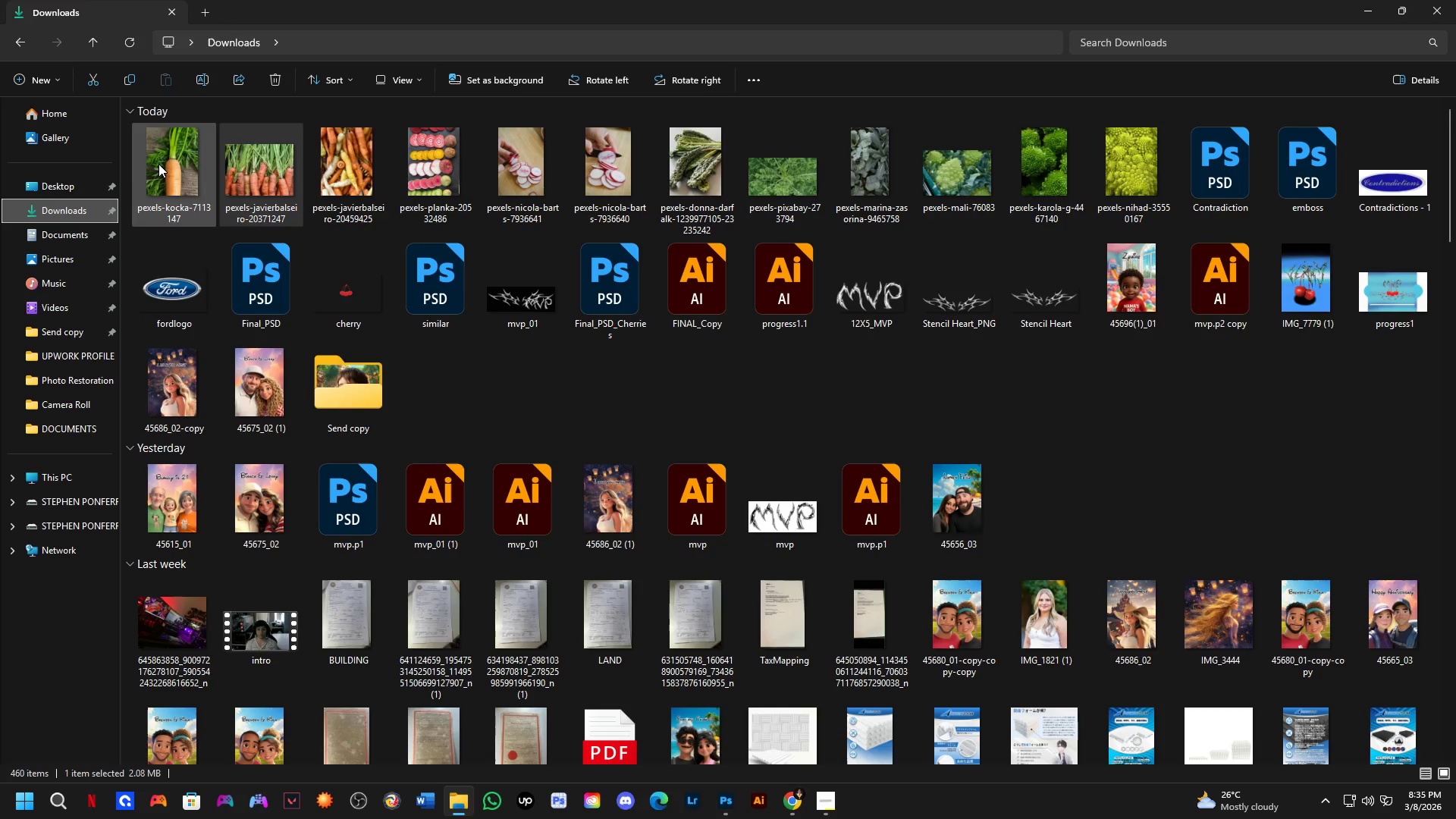 
left_click_drag(start_coordinate=[171, 159], to_coordinate=[594, 331])
 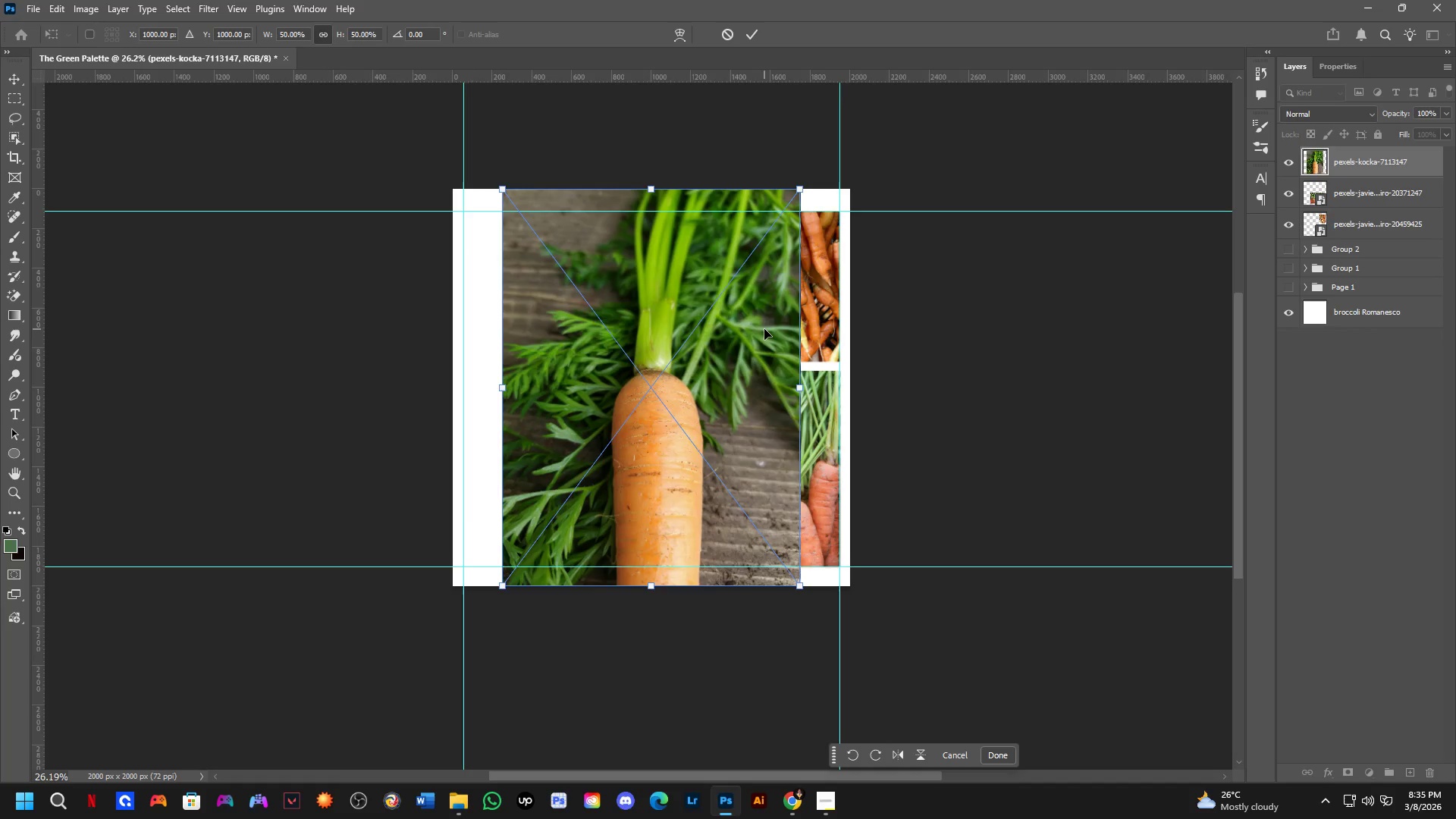 
key(Alt+AltLeft)
 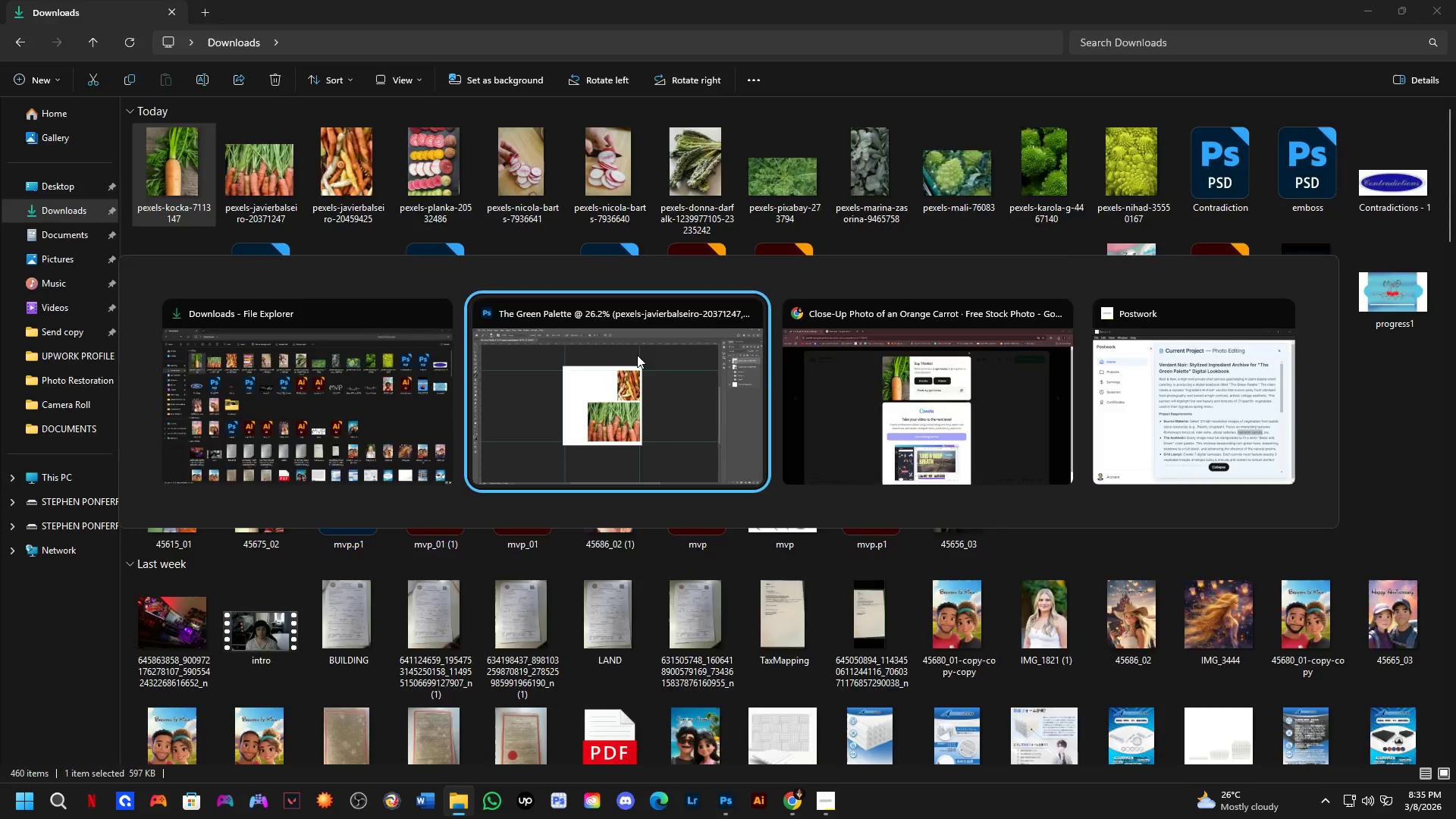 
key(Alt+Tab)
 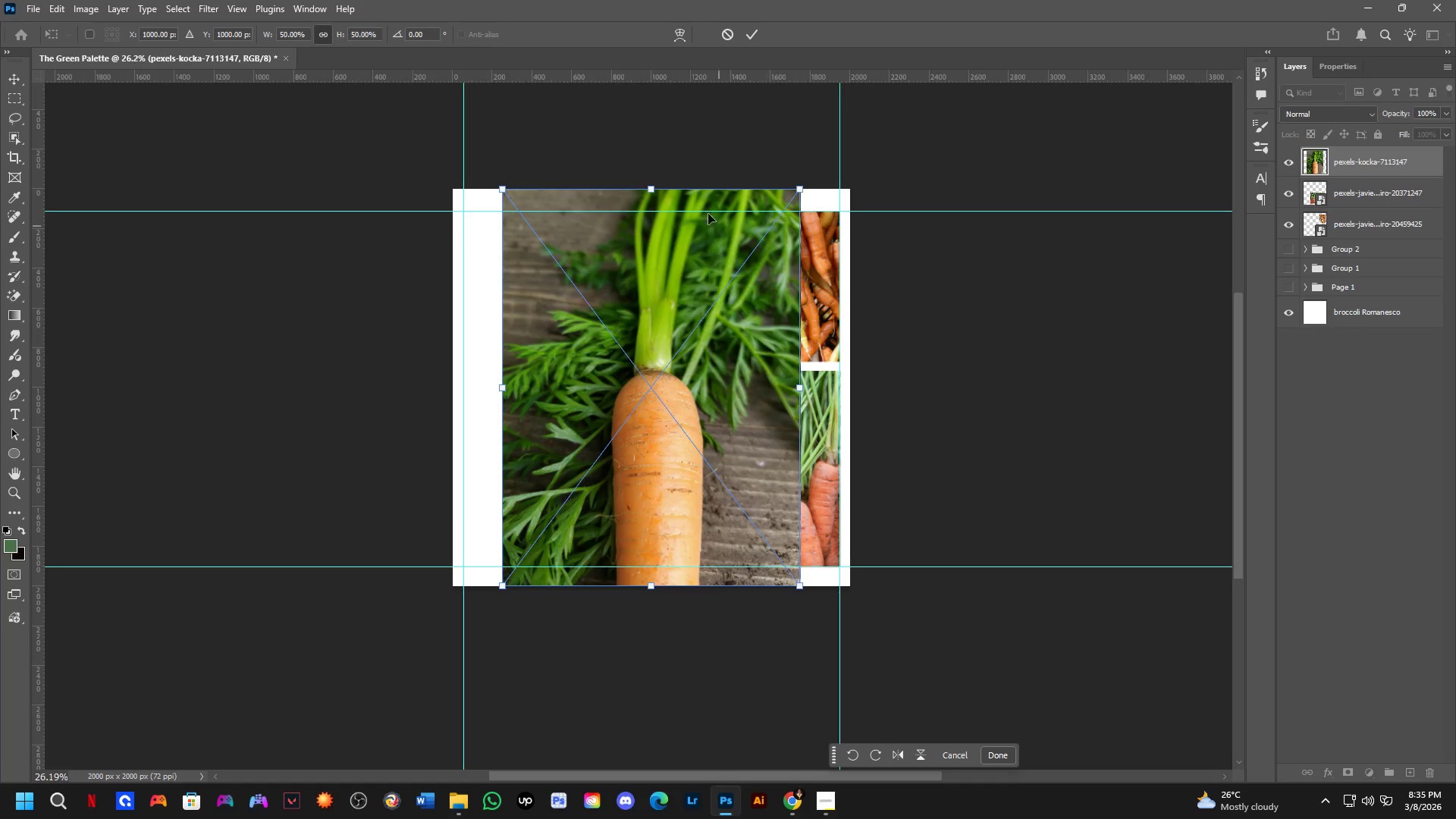 
left_click_drag(start_coordinate=[652, 190], to_coordinate=[654, 206])
 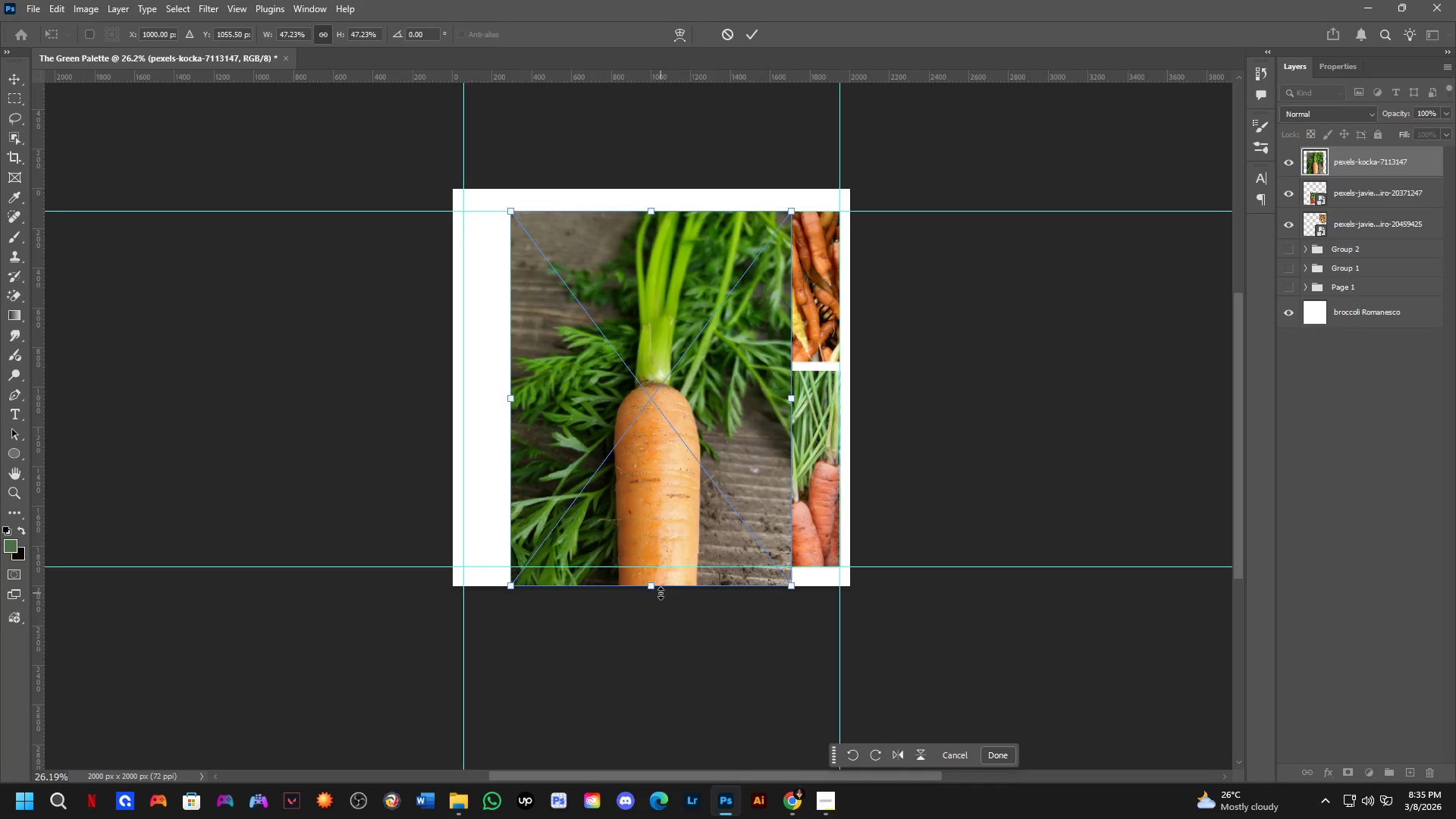 
left_click_drag(start_coordinate=[651, 584], to_coordinate=[645, 563])
 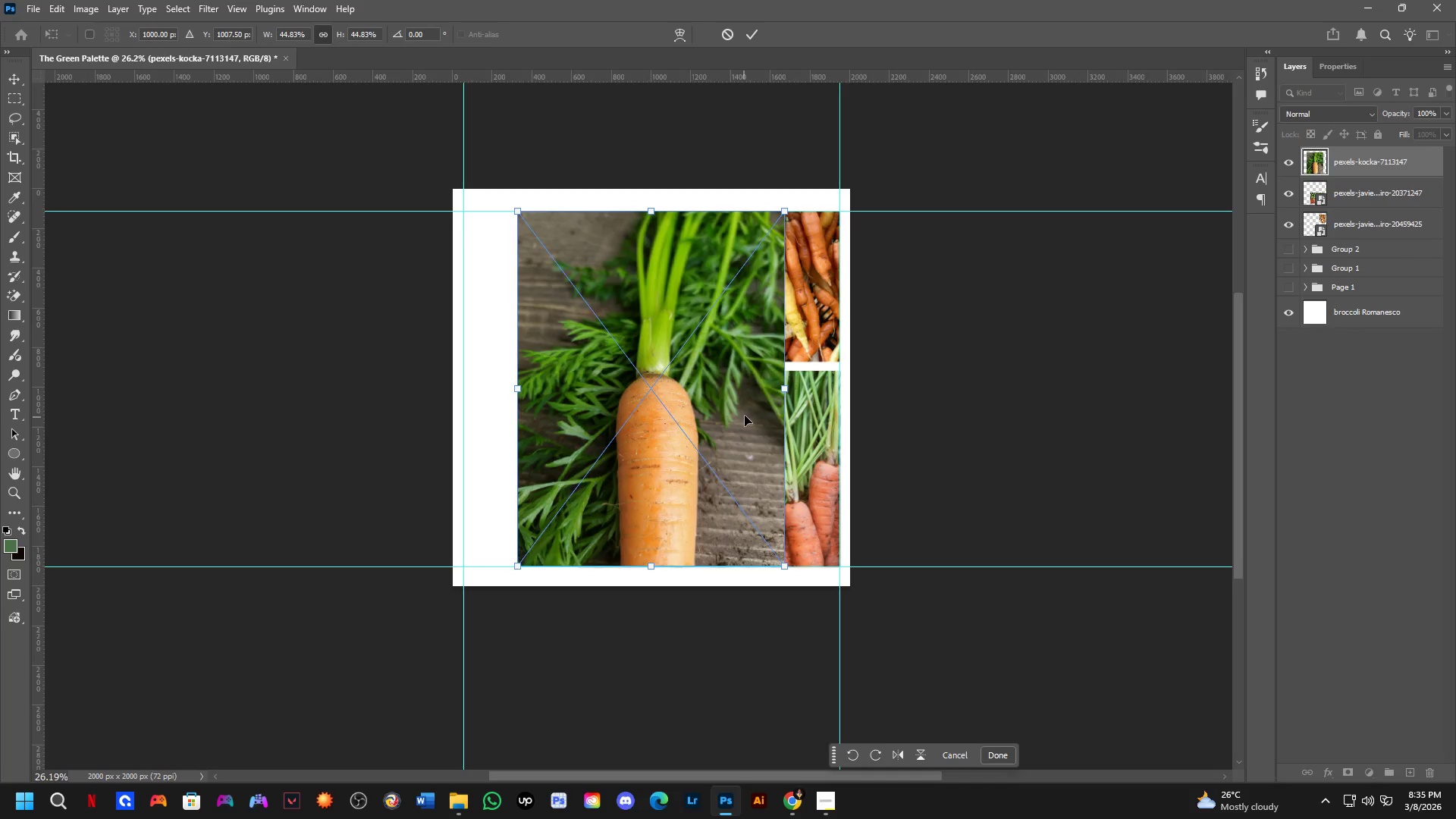 
hold_key(key=ShiftLeft, duration=1.38)
left_click_drag(start_coordinate=[745, 415], to_coordinate=[694, 416])
 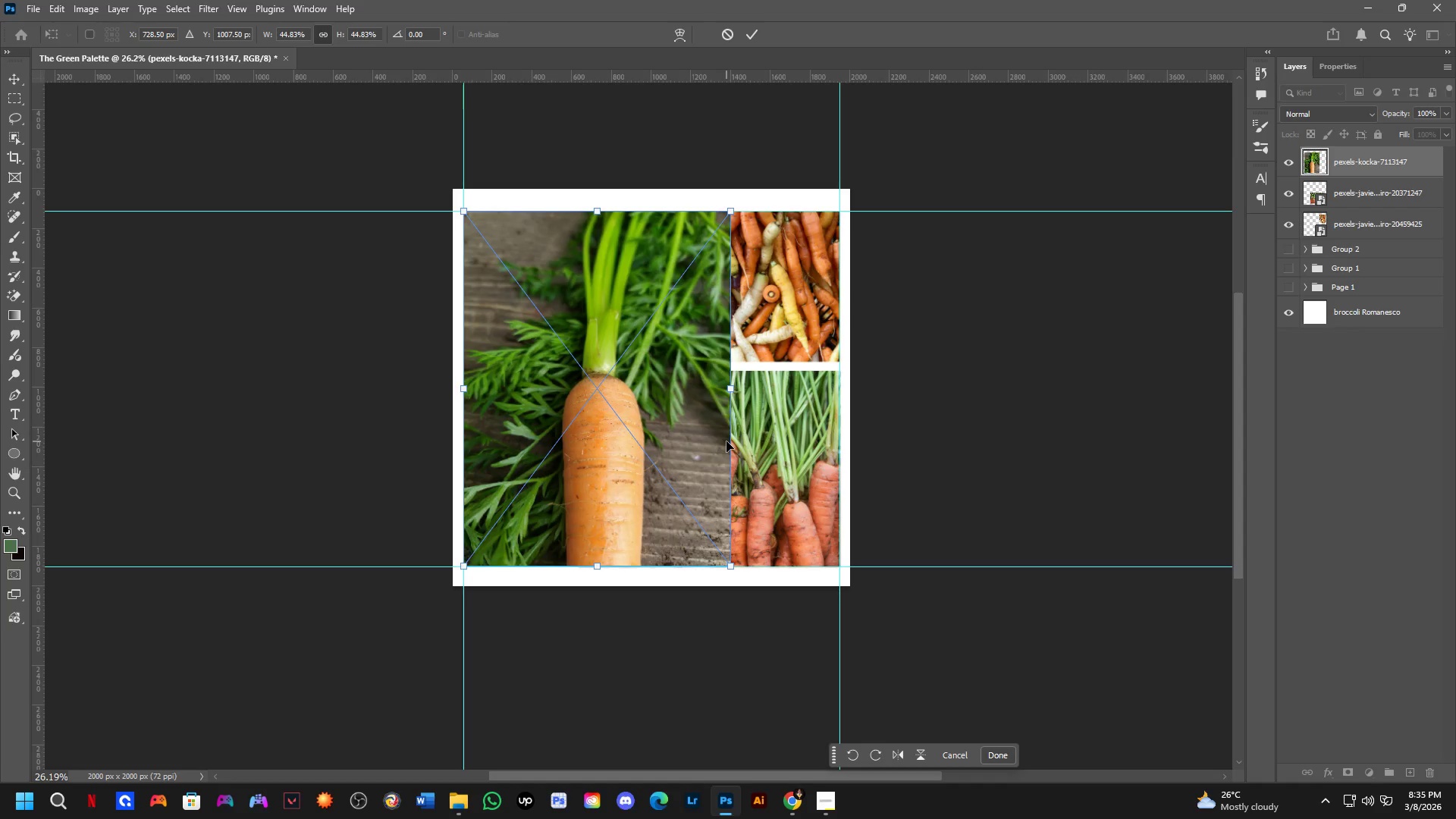 
hold_key(key=ShiftLeft, duration=0.66)
 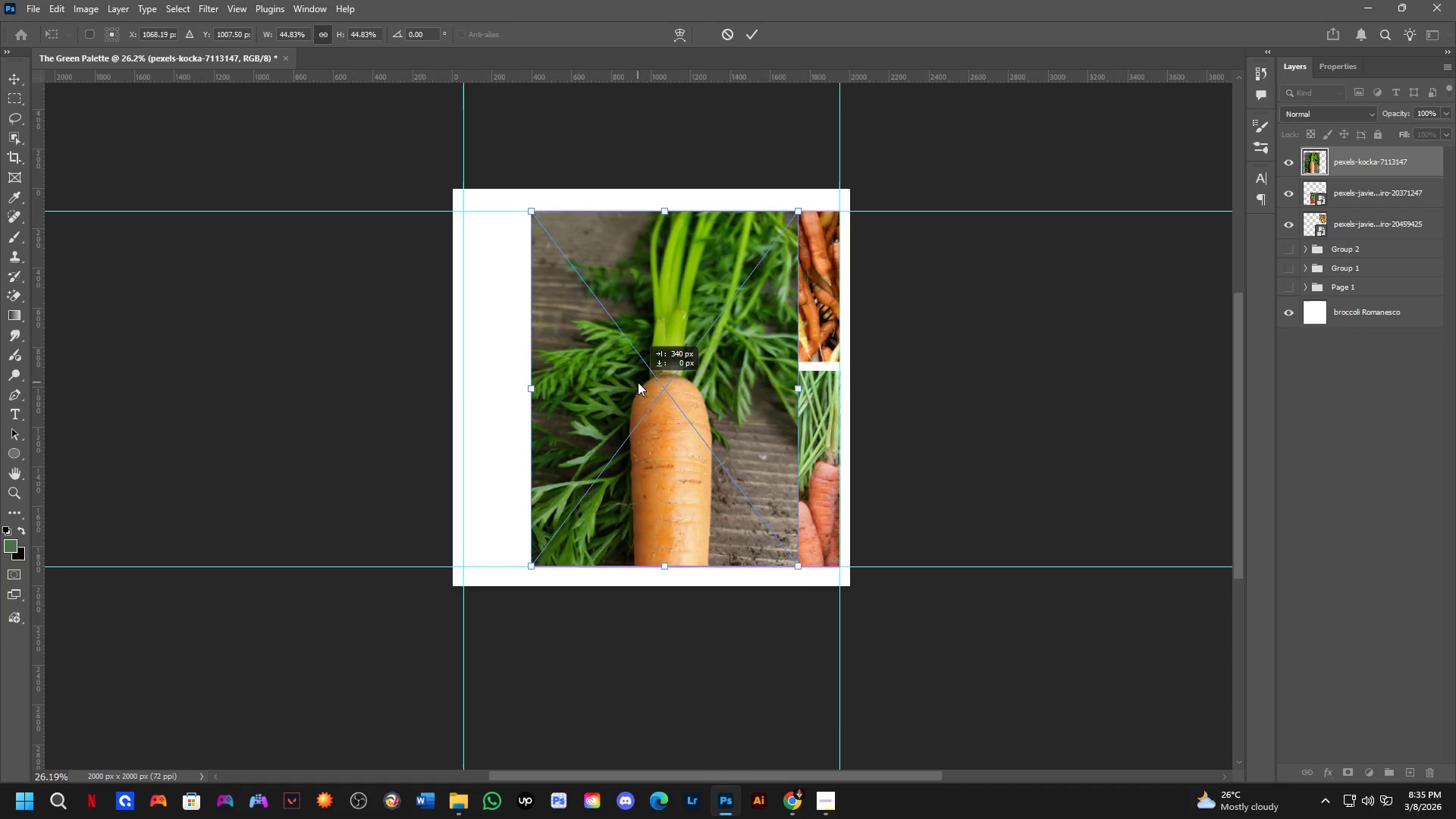 
left_click_drag(start_coordinate=[570, 381], to_coordinate=[679, 384])
 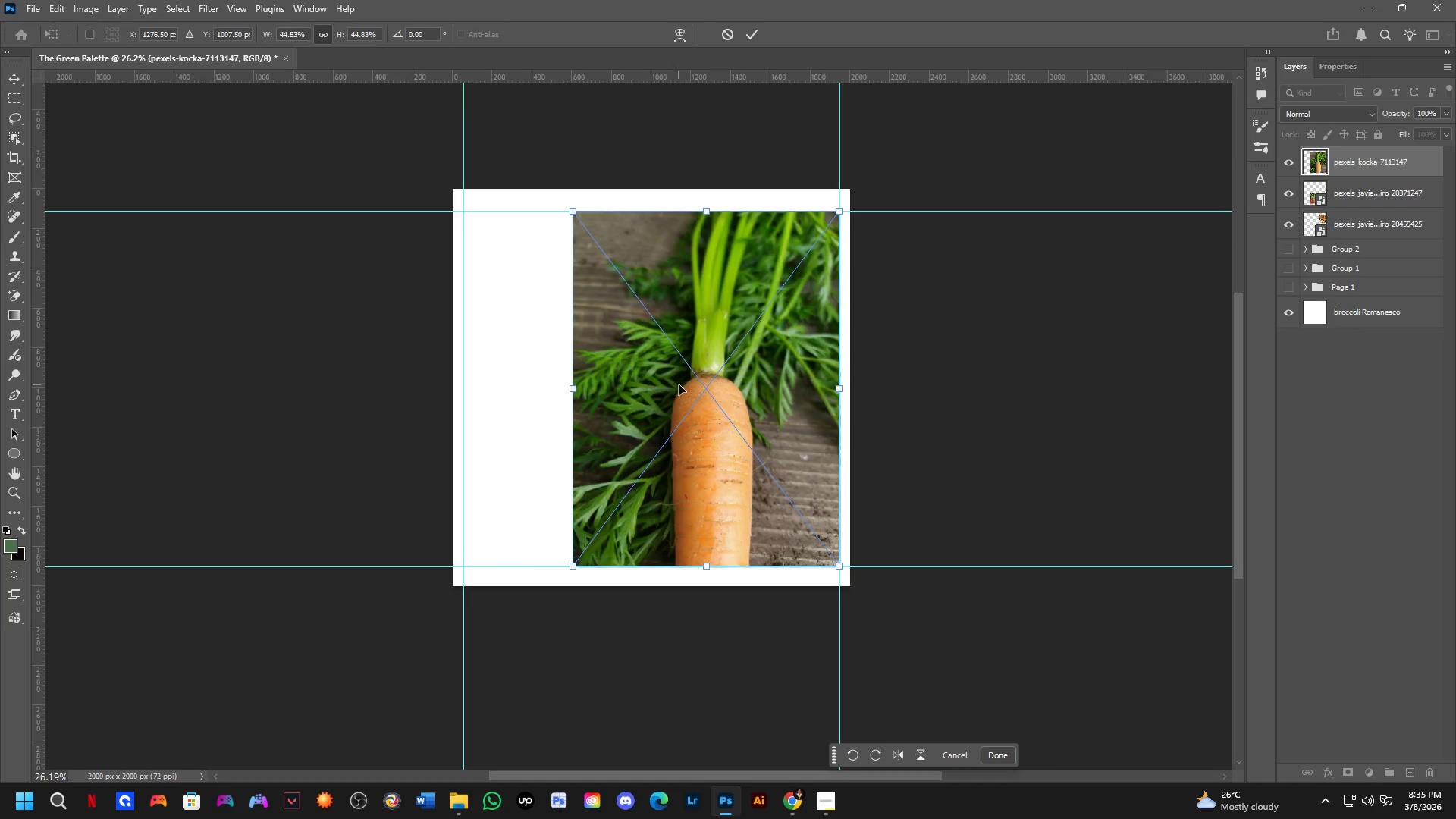 
key(NumpadEnter)
 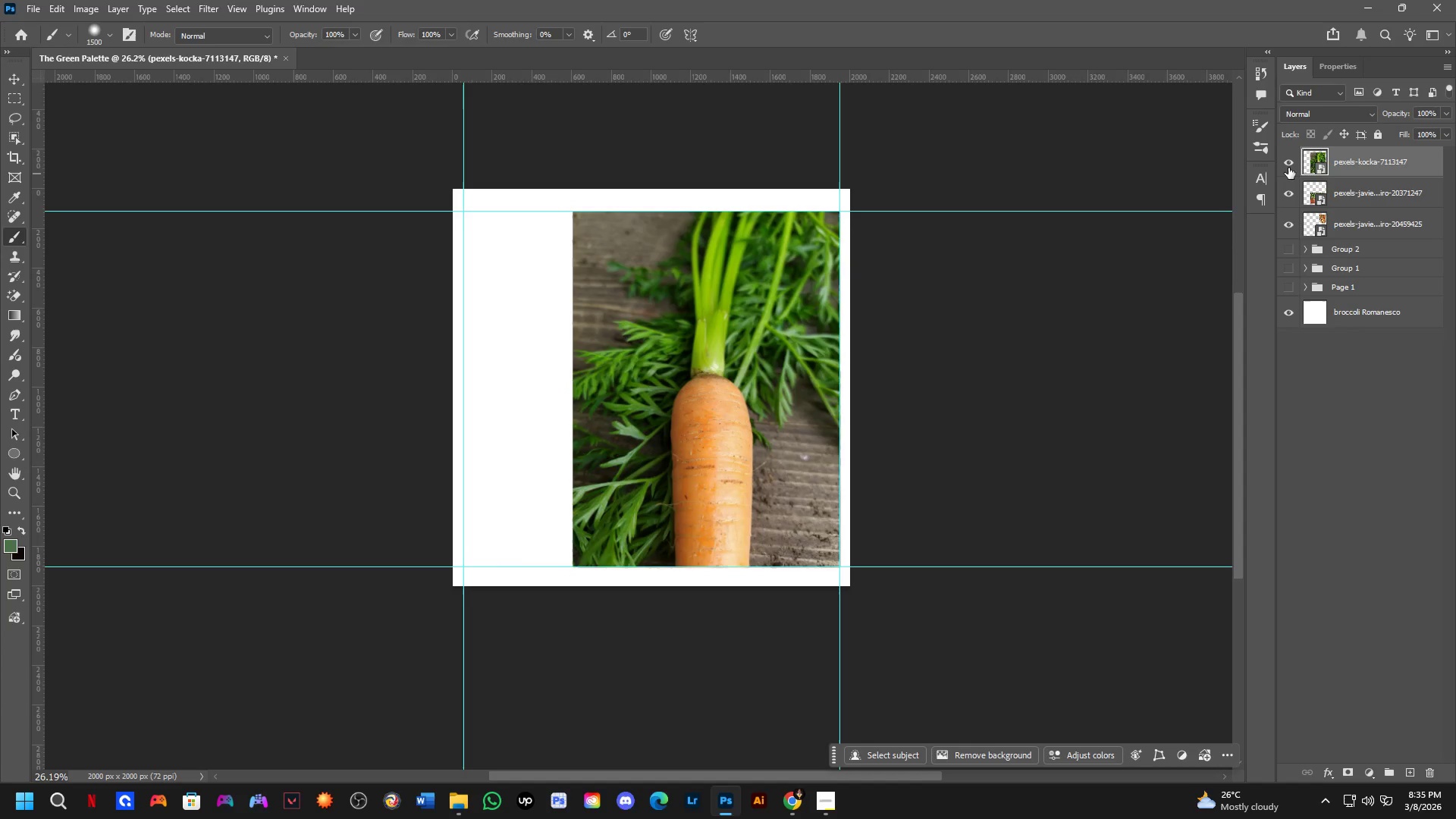 
left_click([1288, 168])
 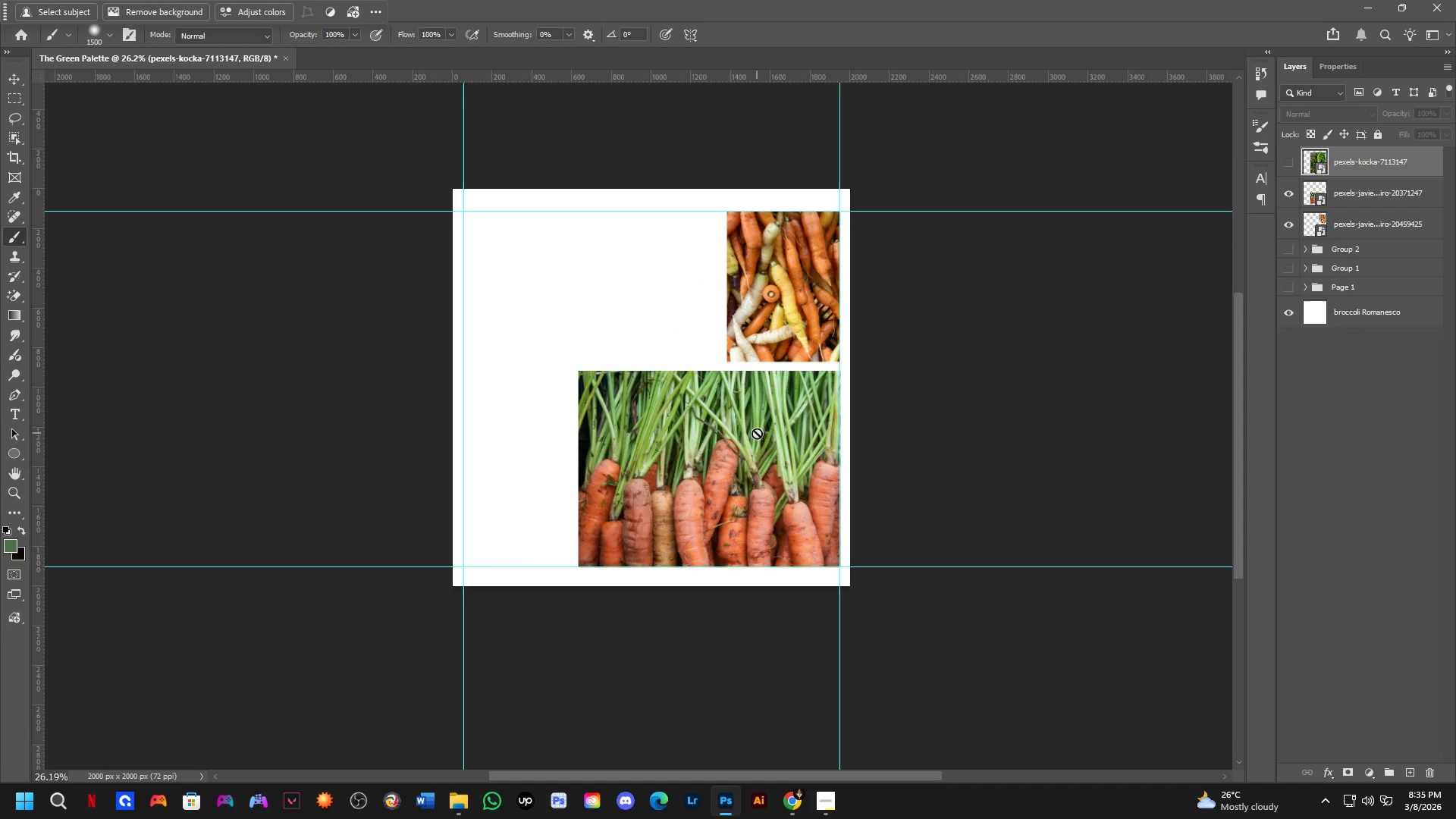 
key(Control+ControlLeft)
 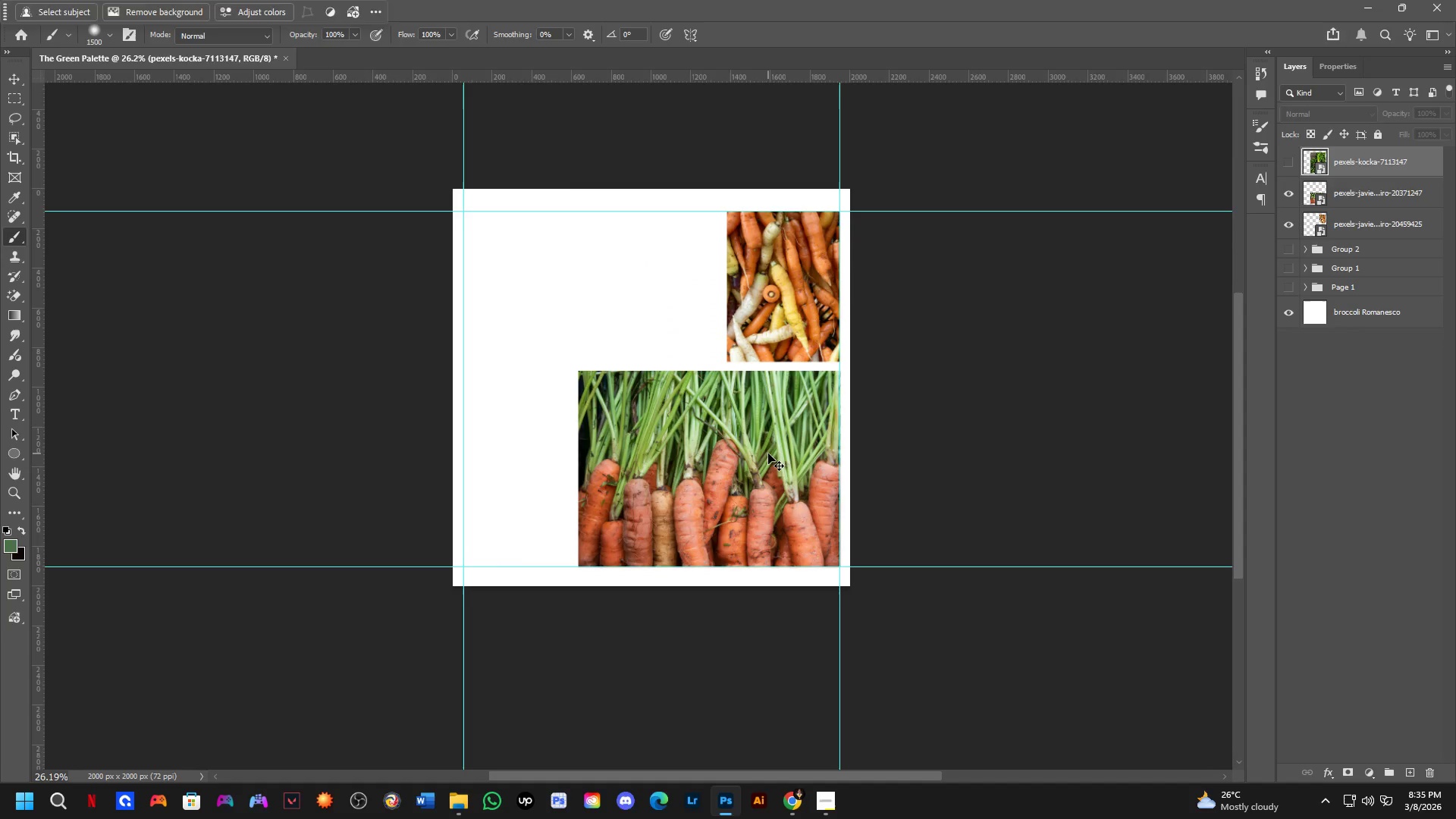 
left_click_drag(start_coordinate=[769, 453], to_coordinate=[660, 452])
 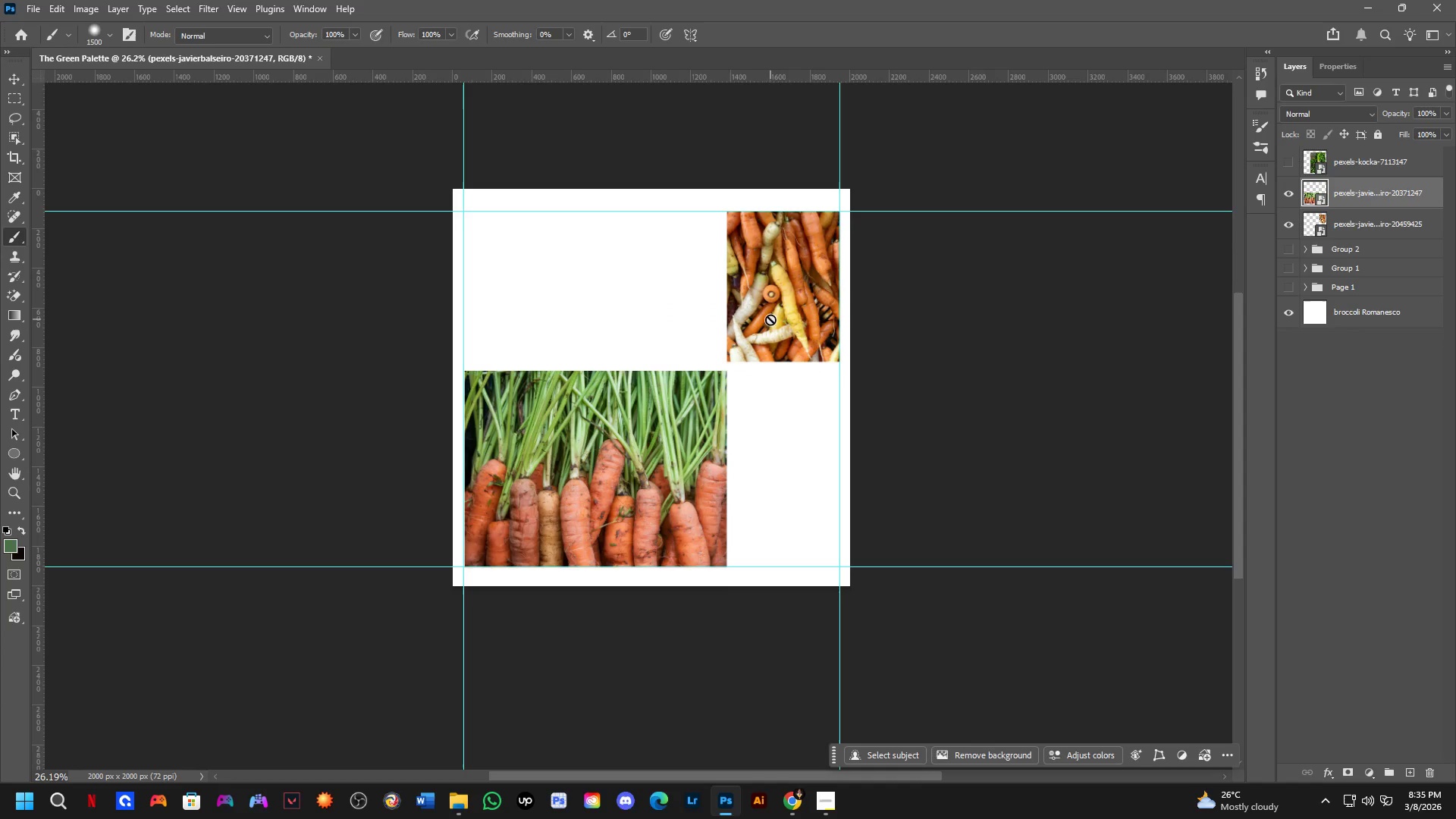 
hold_key(key=ControlLeft, duration=0.66)
left_click_drag(start_coordinate=[773, 316], to_coordinate=[618, 316])
 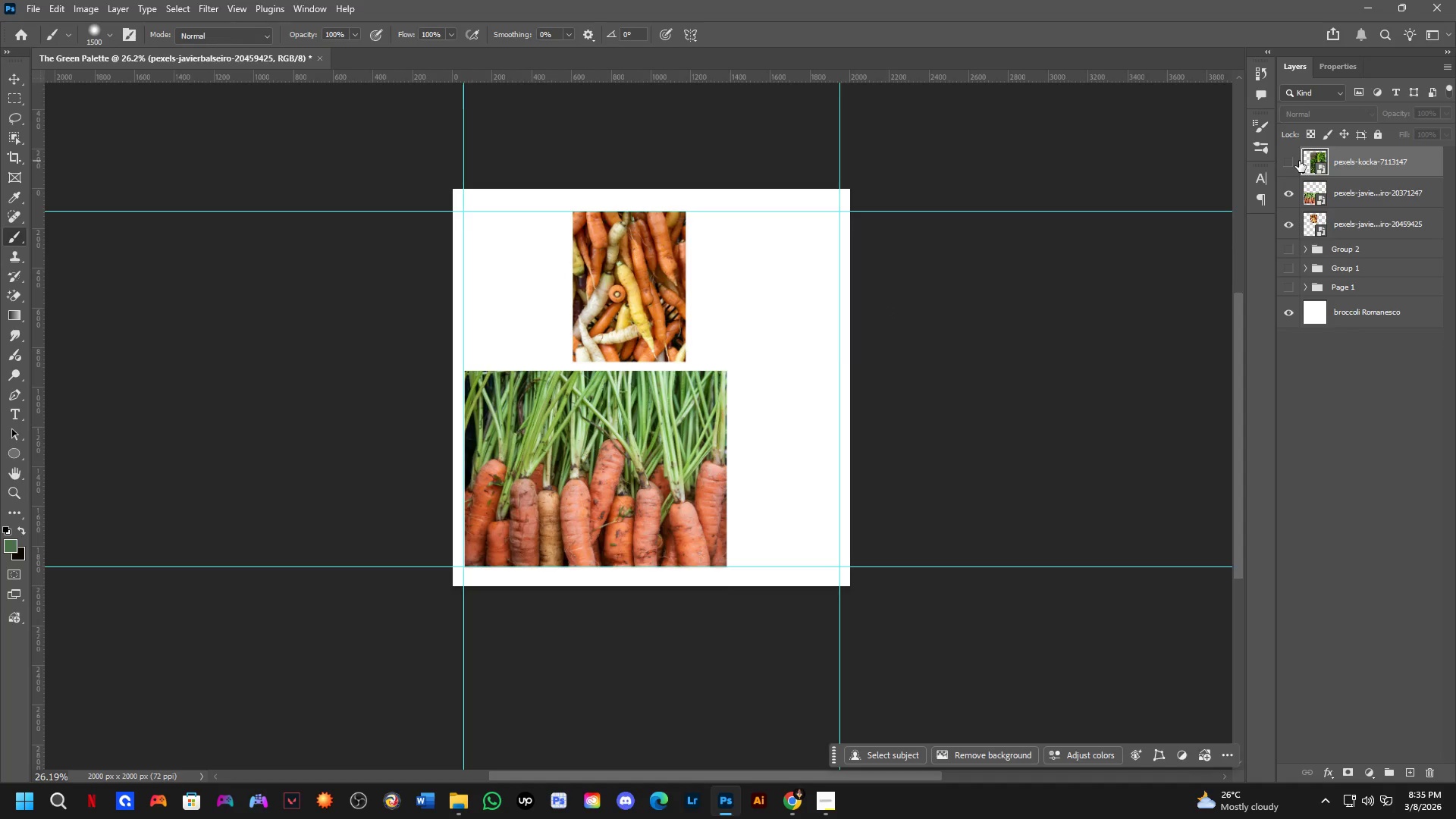 
double_click([1286, 161])
 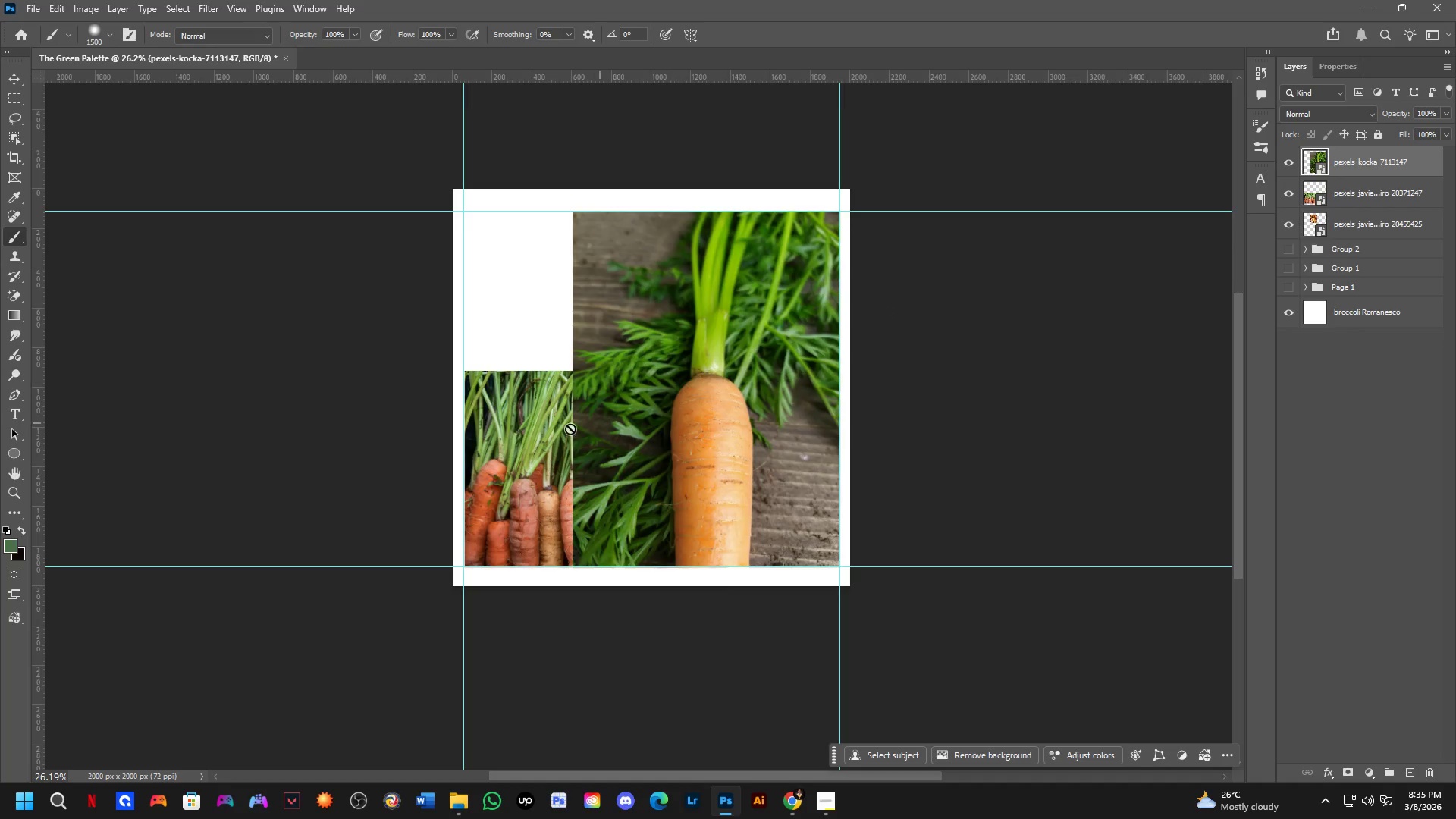 
hold_key(key=ControlLeft, duration=1.3)
left_click([701, 441])
 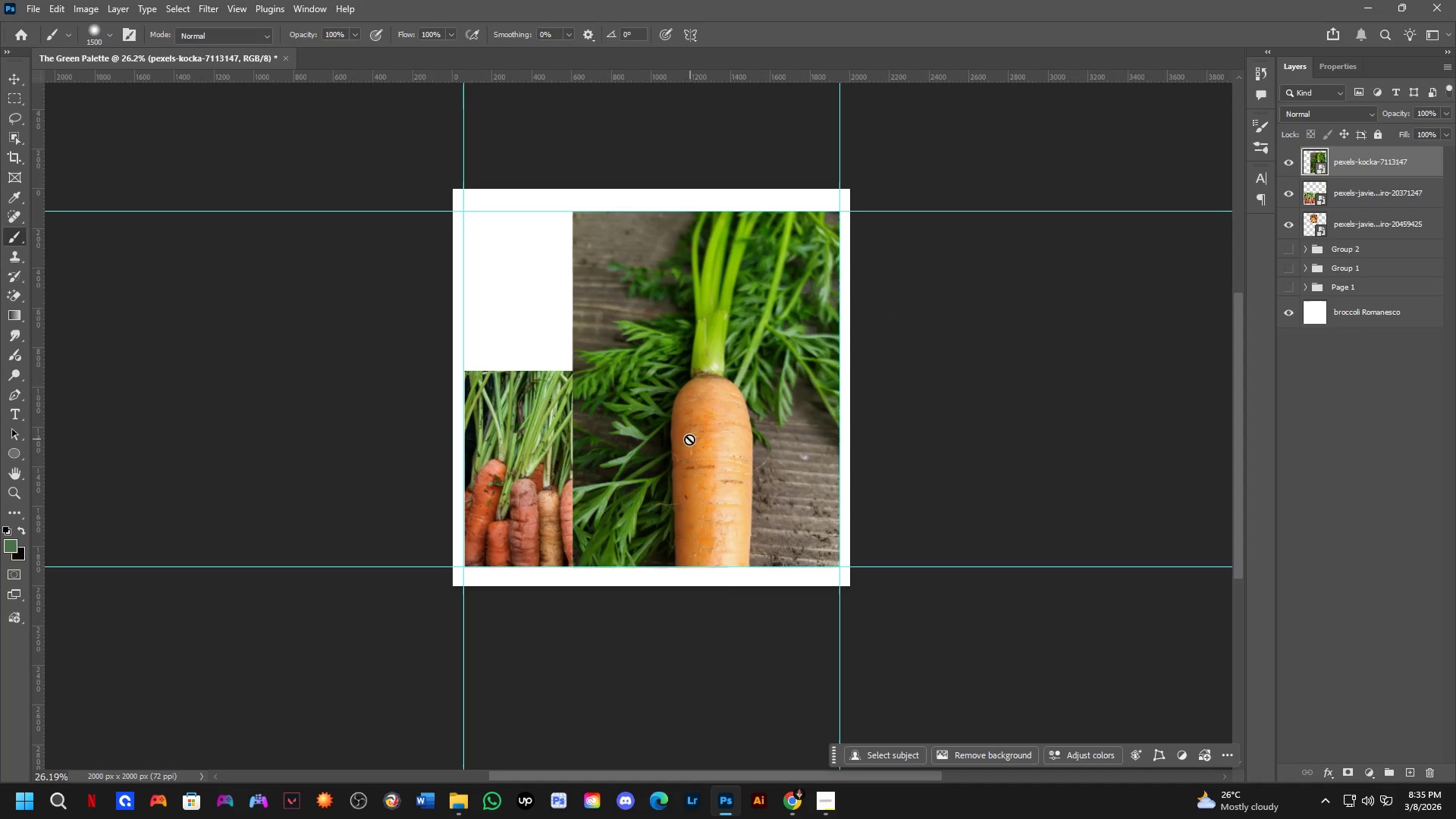 
key(Control+T)
 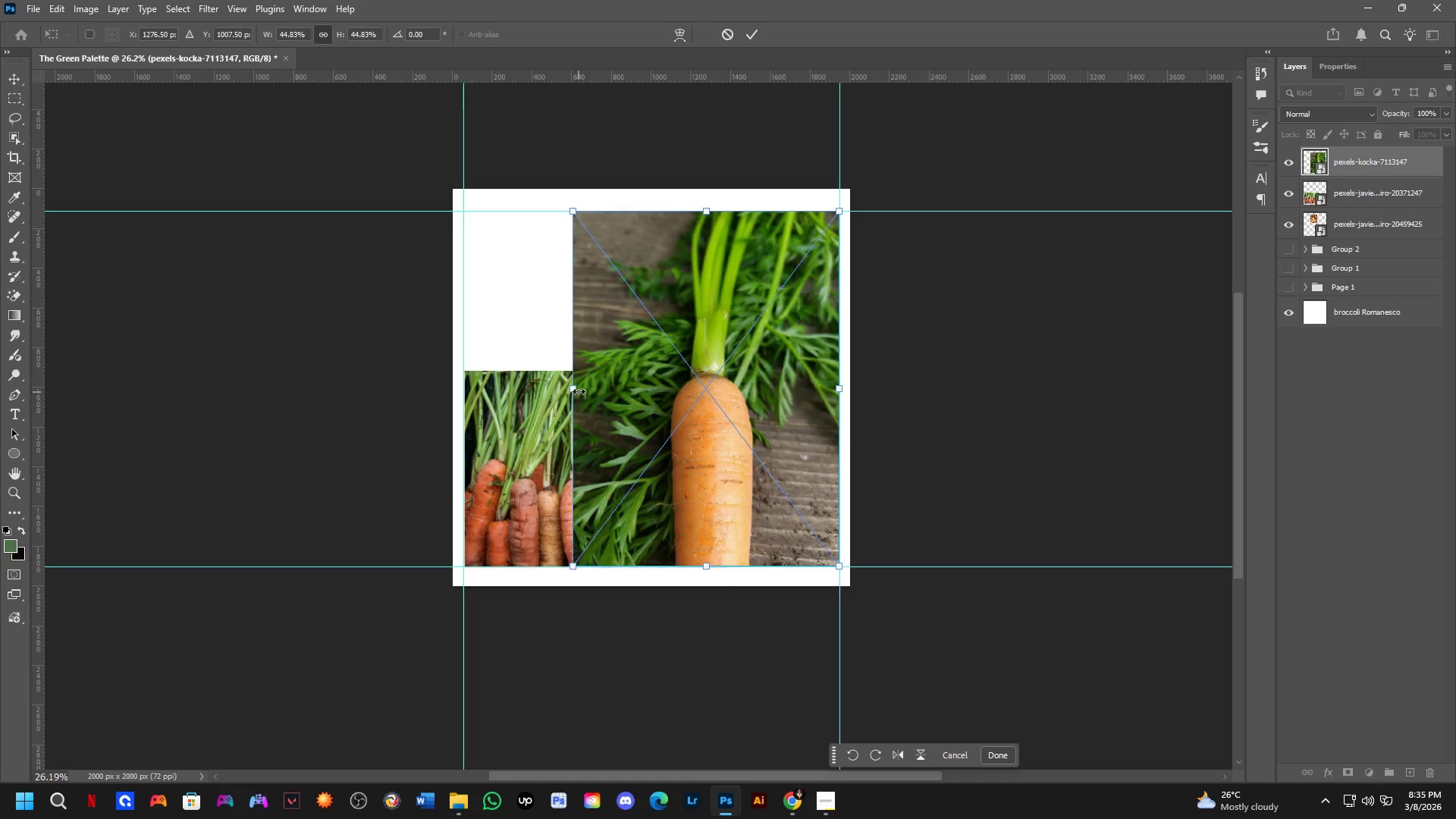 
left_click_drag(start_coordinate=[572, 382], to_coordinate=[647, 401])
 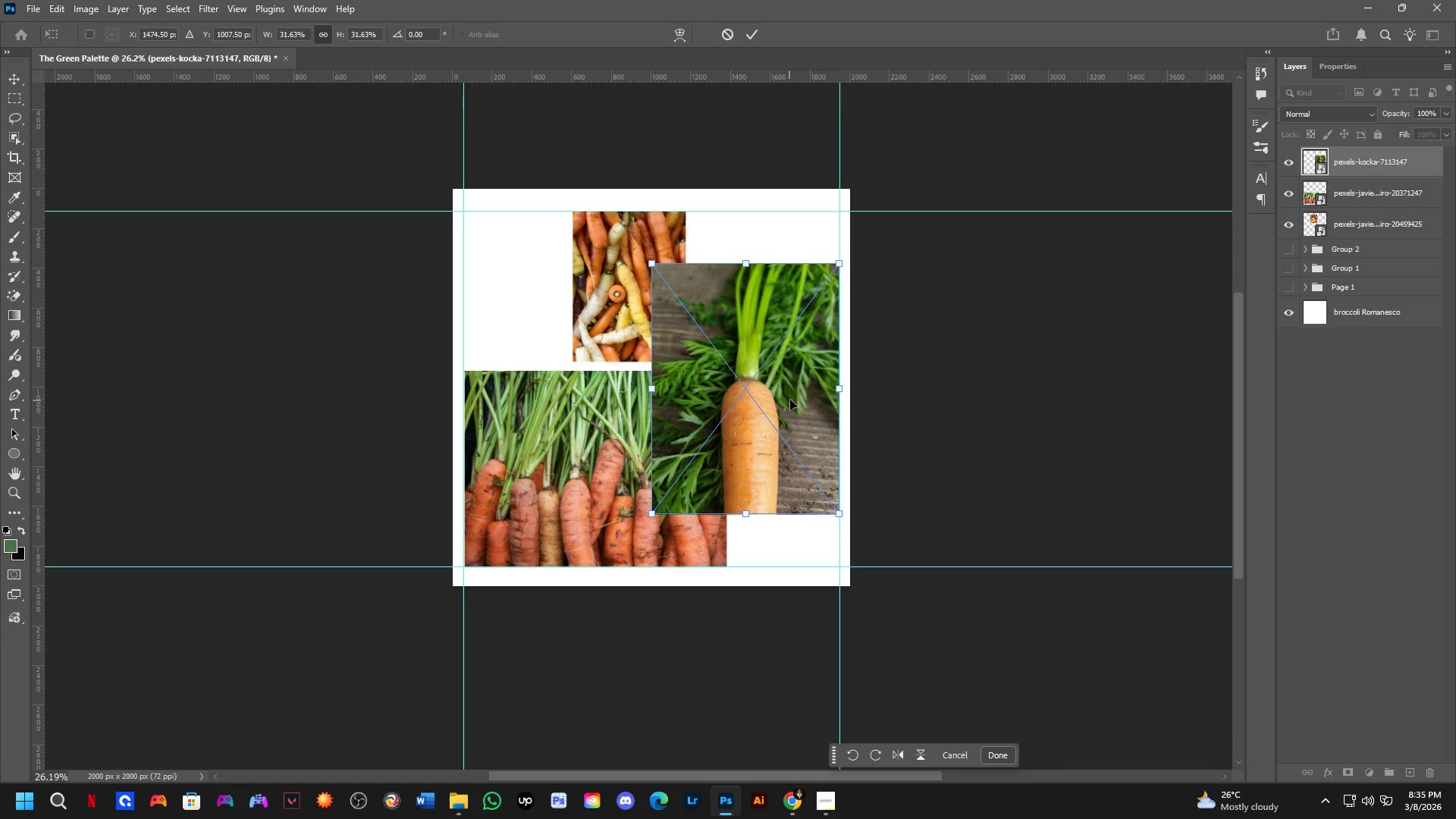 
left_click_drag(start_coordinate=[790, 399], to_coordinate=[786, 447])
 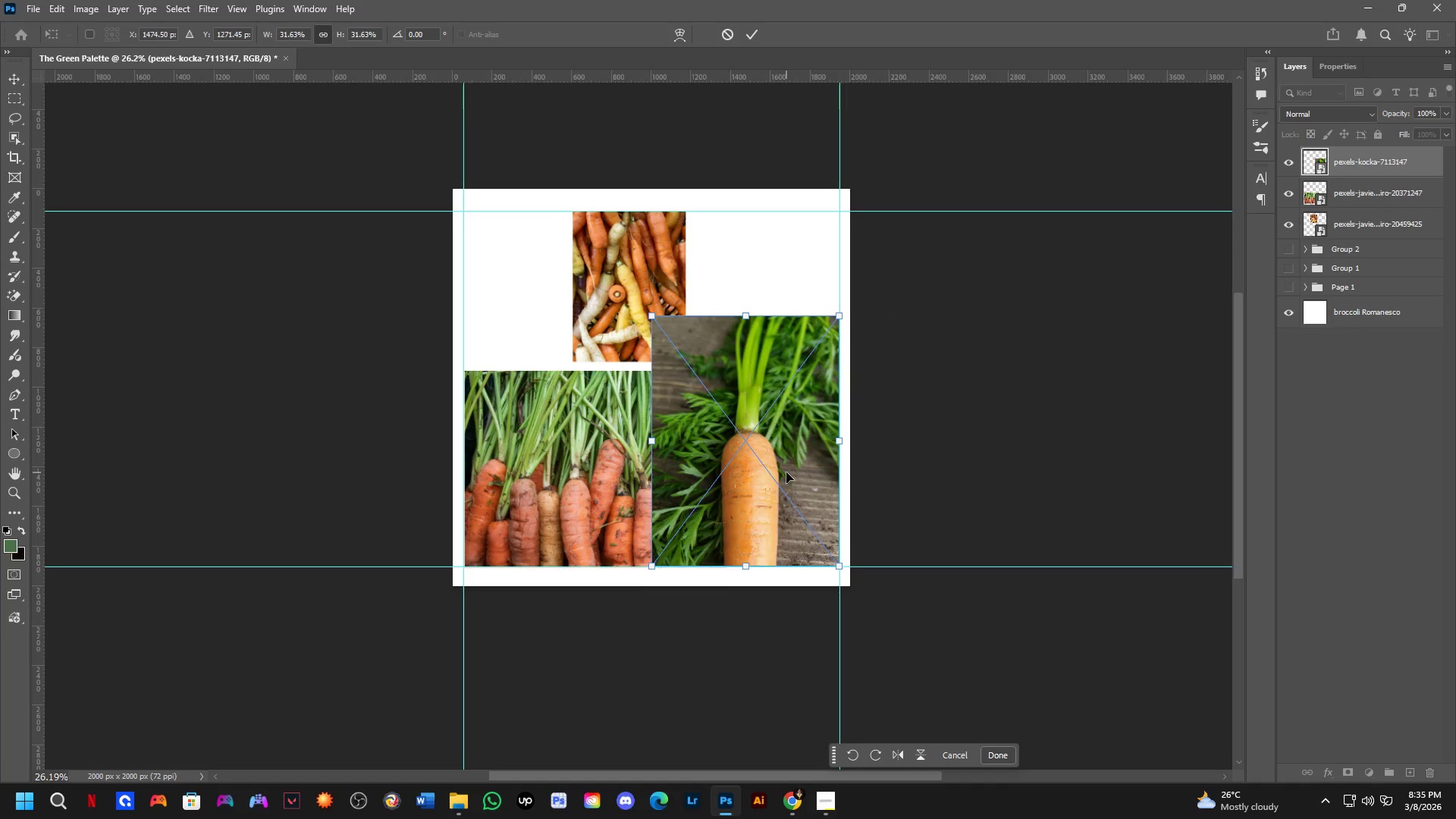 
key(NumpadEnter)
 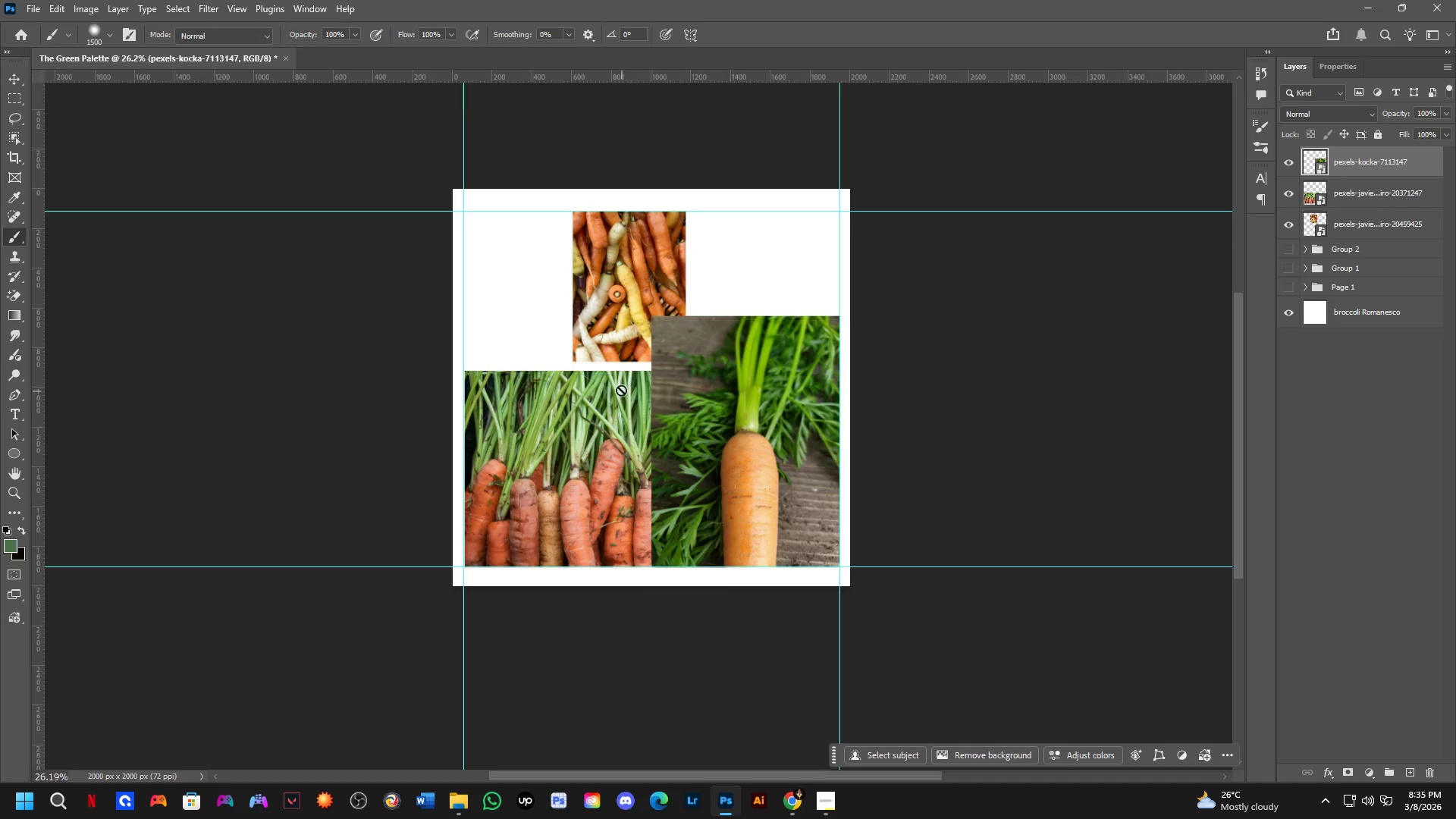 
hold_key(key=ControlLeft, duration=0.33)
left_click_drag(start_coordinate=[622, 318], to_coordinate=[533, 318])
 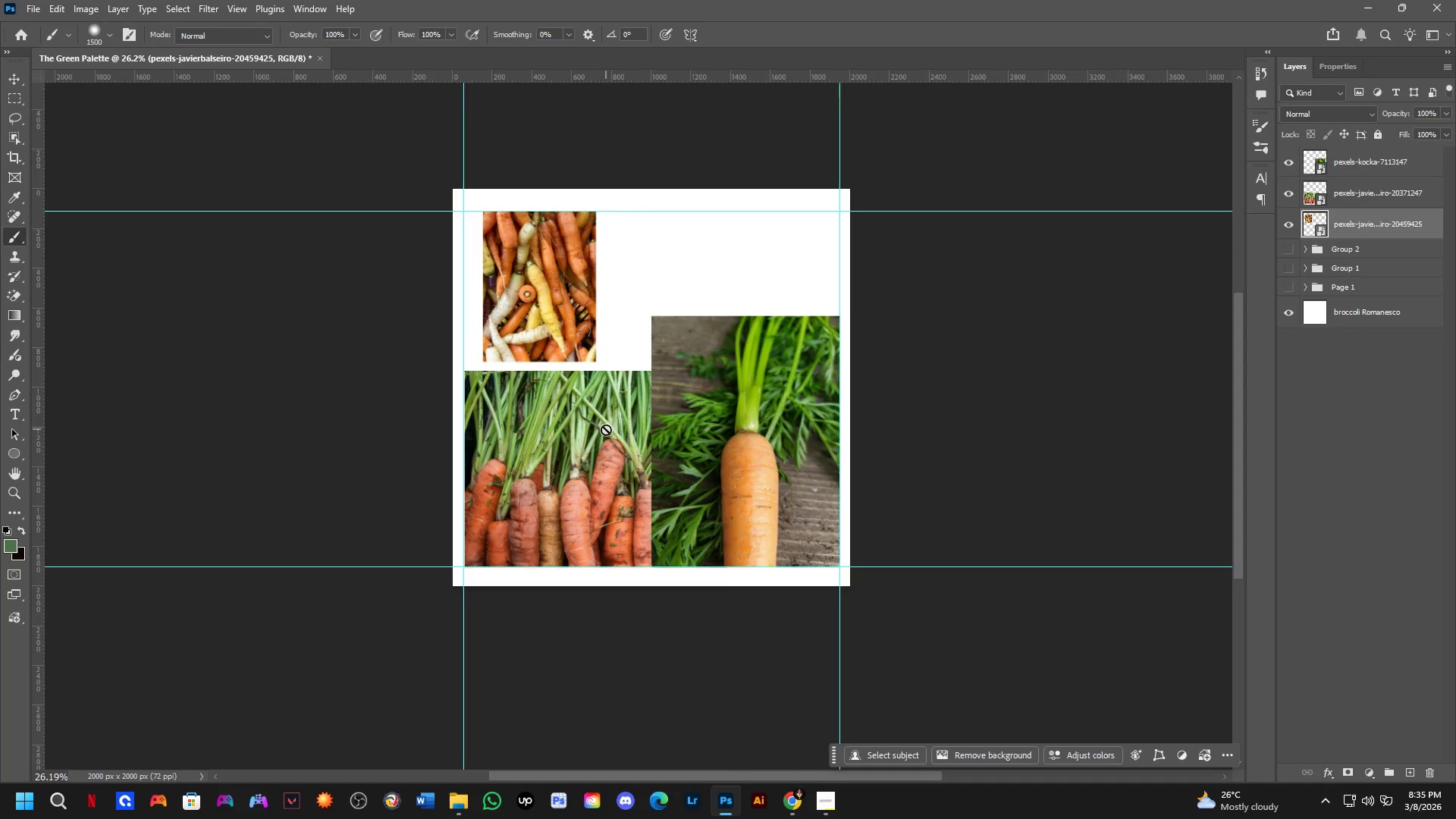 
hold_key(key=ControlLeft, duration=1.5)
 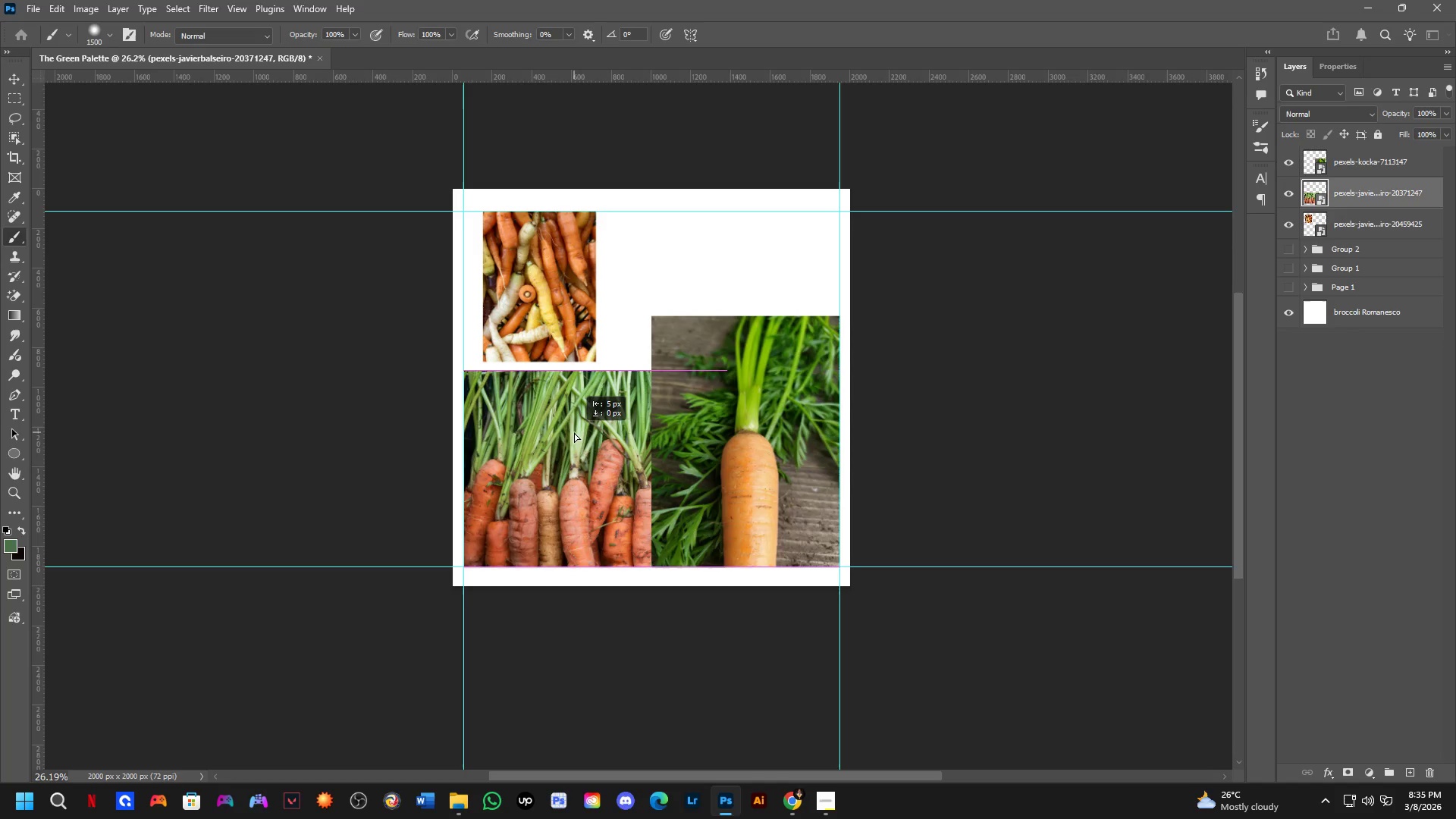 
hold_key(key=ControlLeft, duration=0.98)
 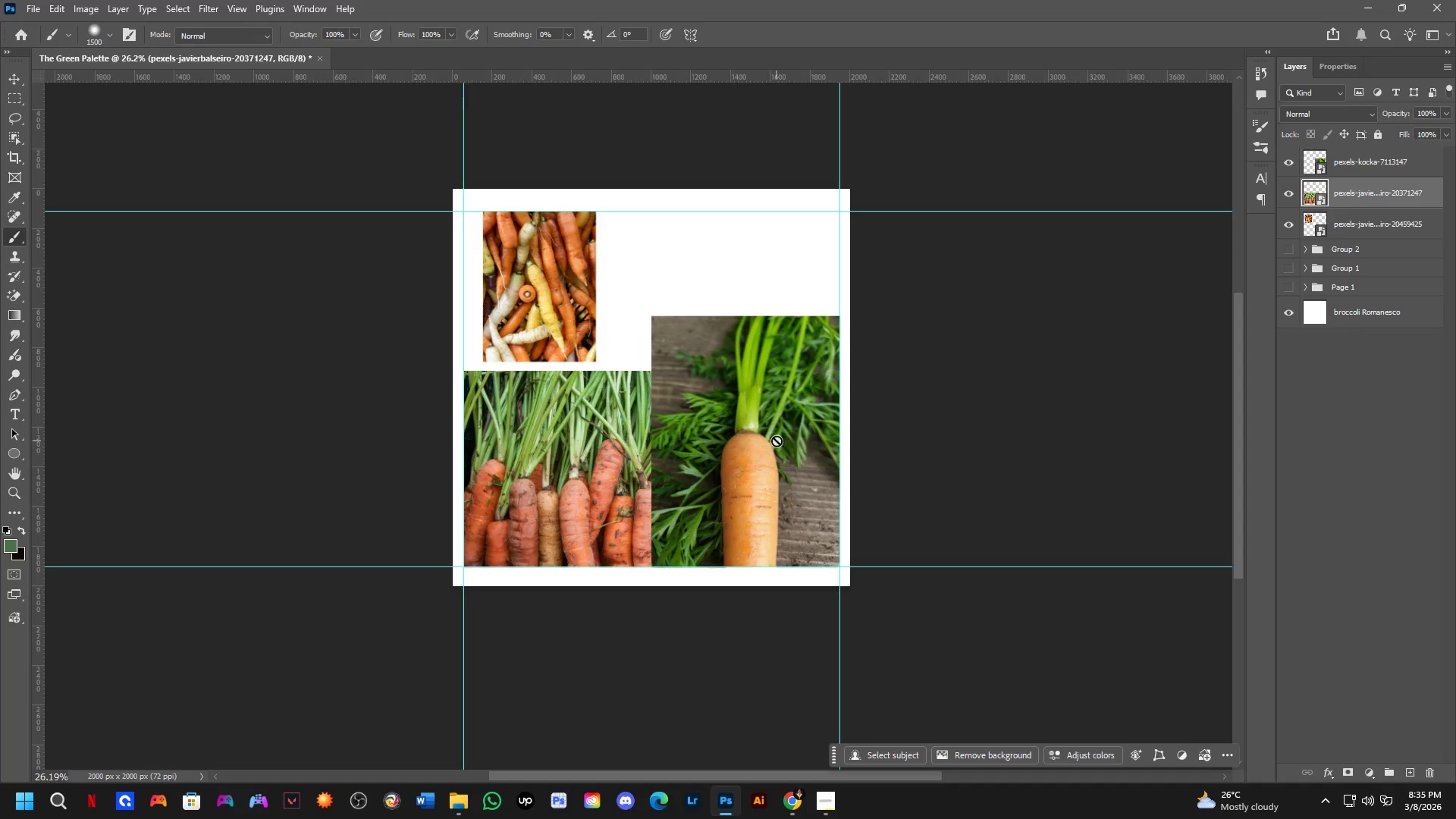 
hold_key(key=ControlLeft, duration=1.5)
left_click_drag(start_coordinate=[775, 439], to_coordinate=[774, 332])
 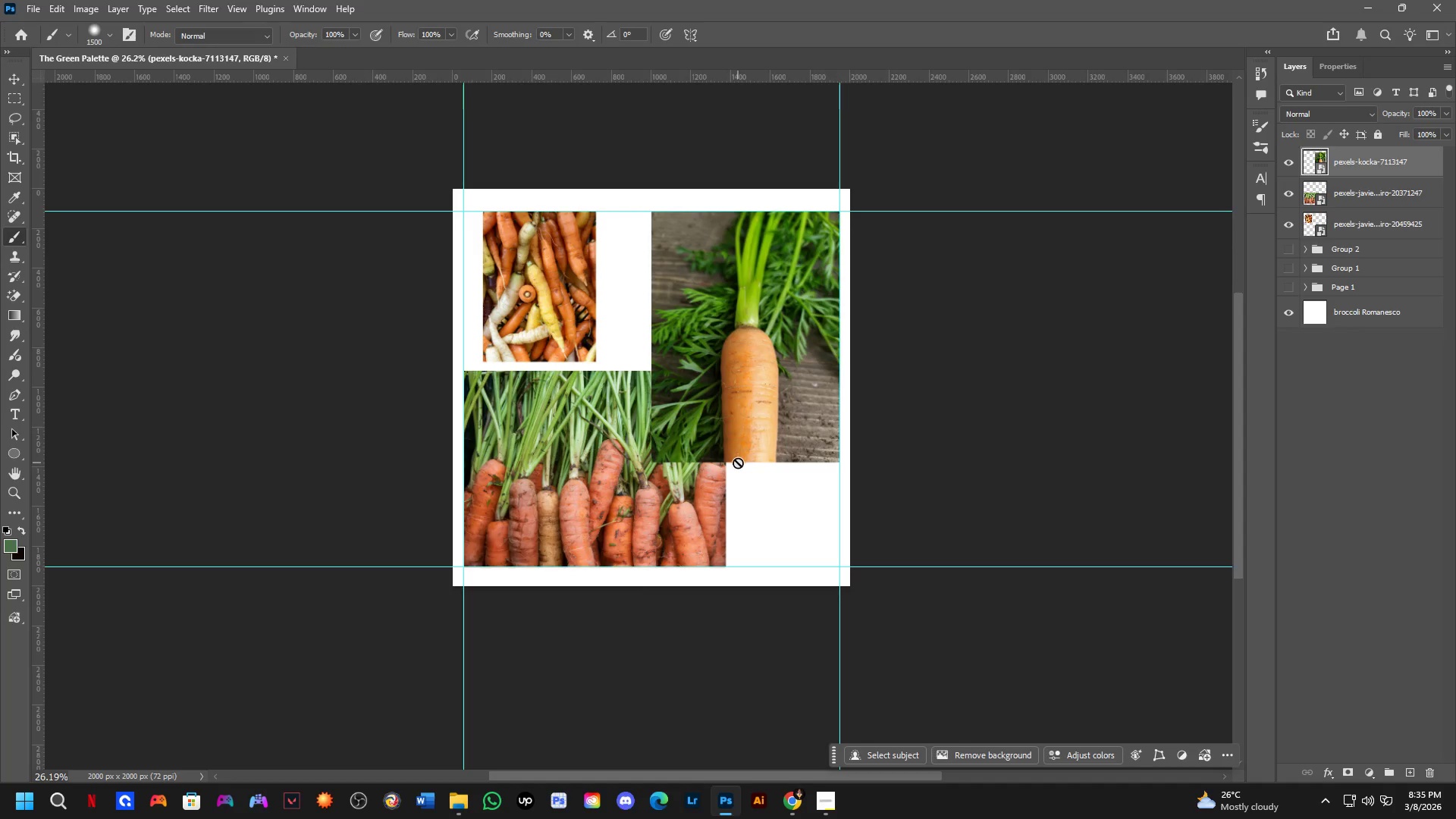 
key(Control+ControlLeft)
 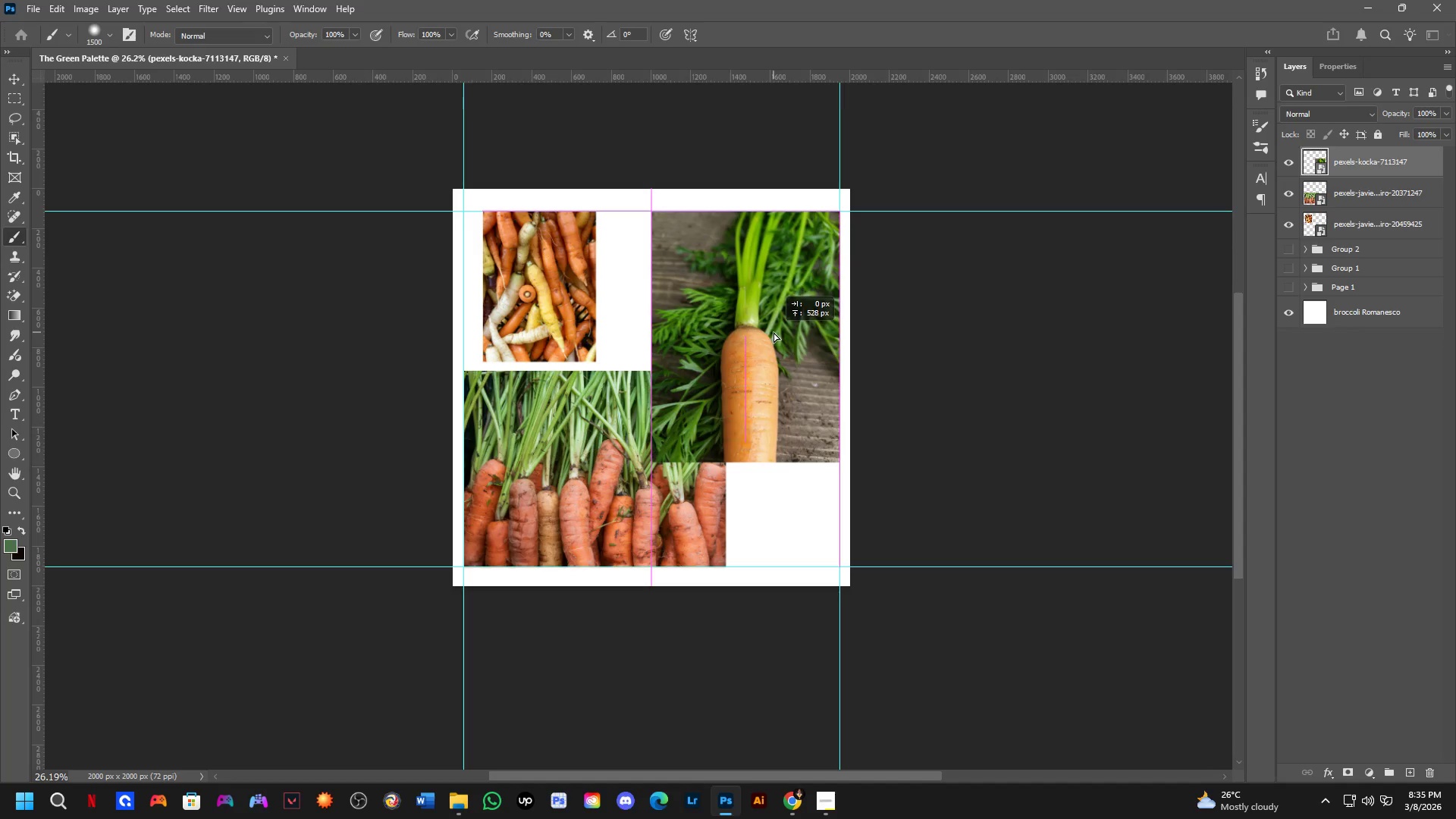 
key(Control+ControlLeft)
 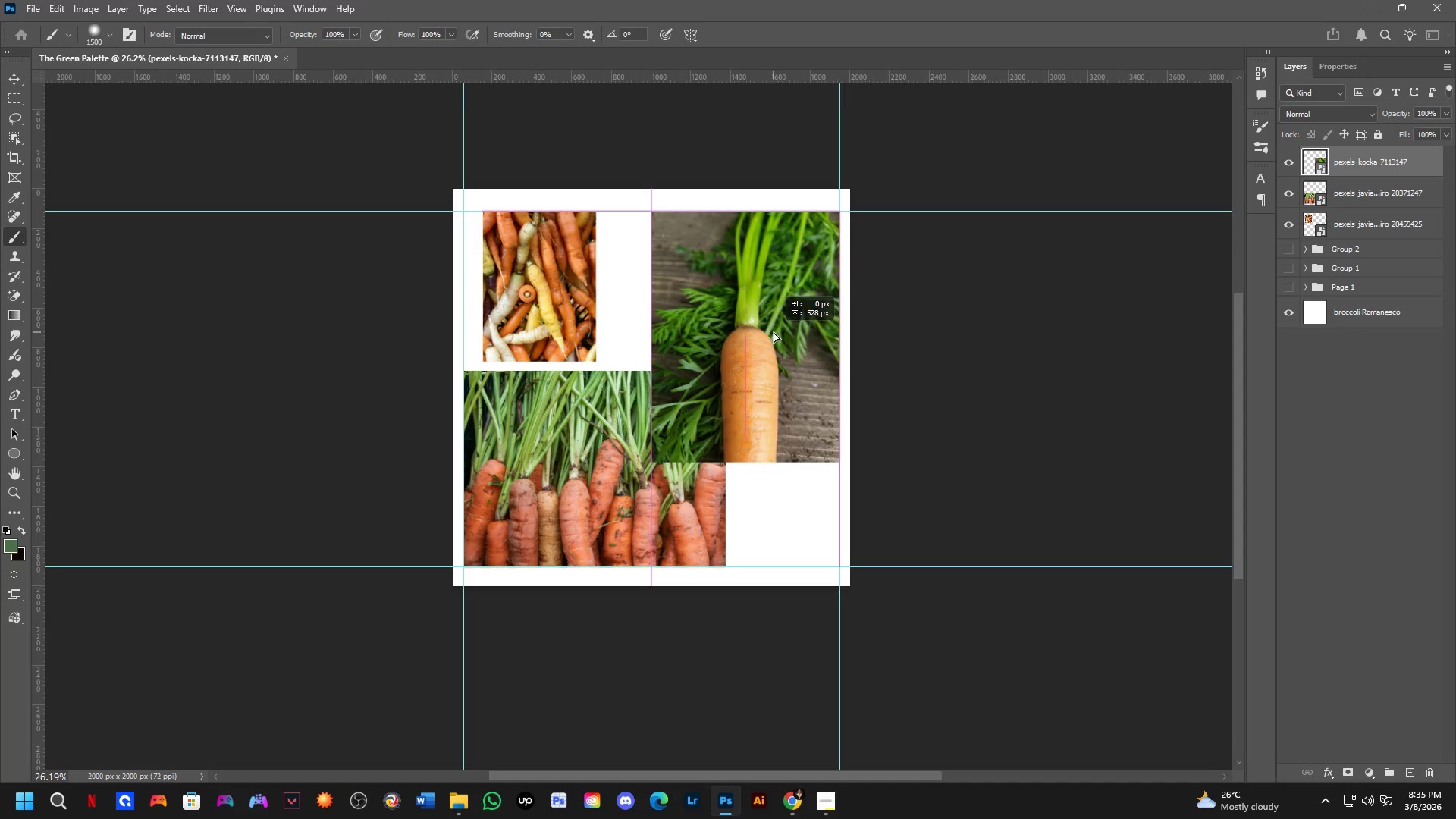 
key(Control+ControlLeft)
 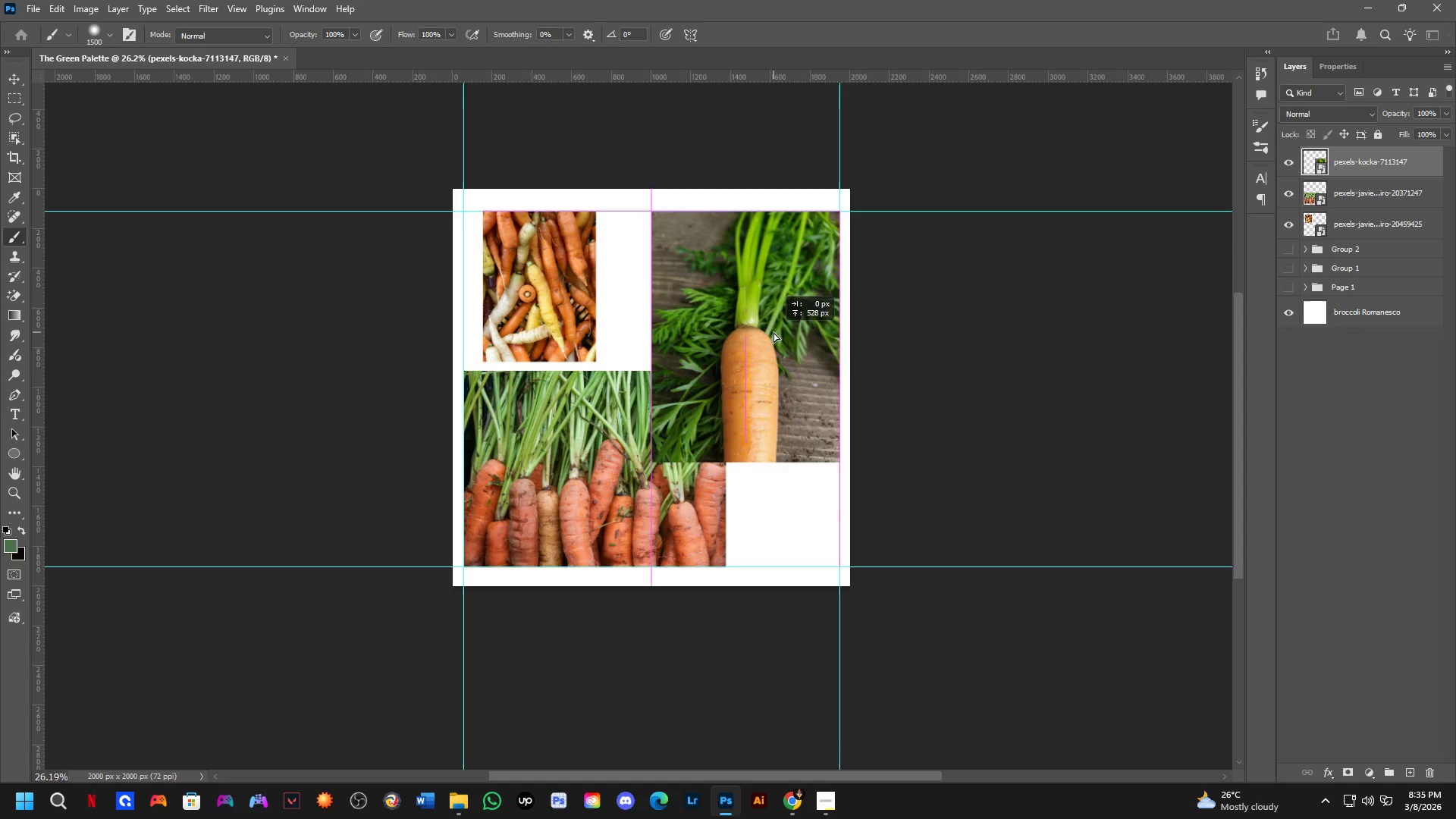 
key(Control+ControlLeft)
 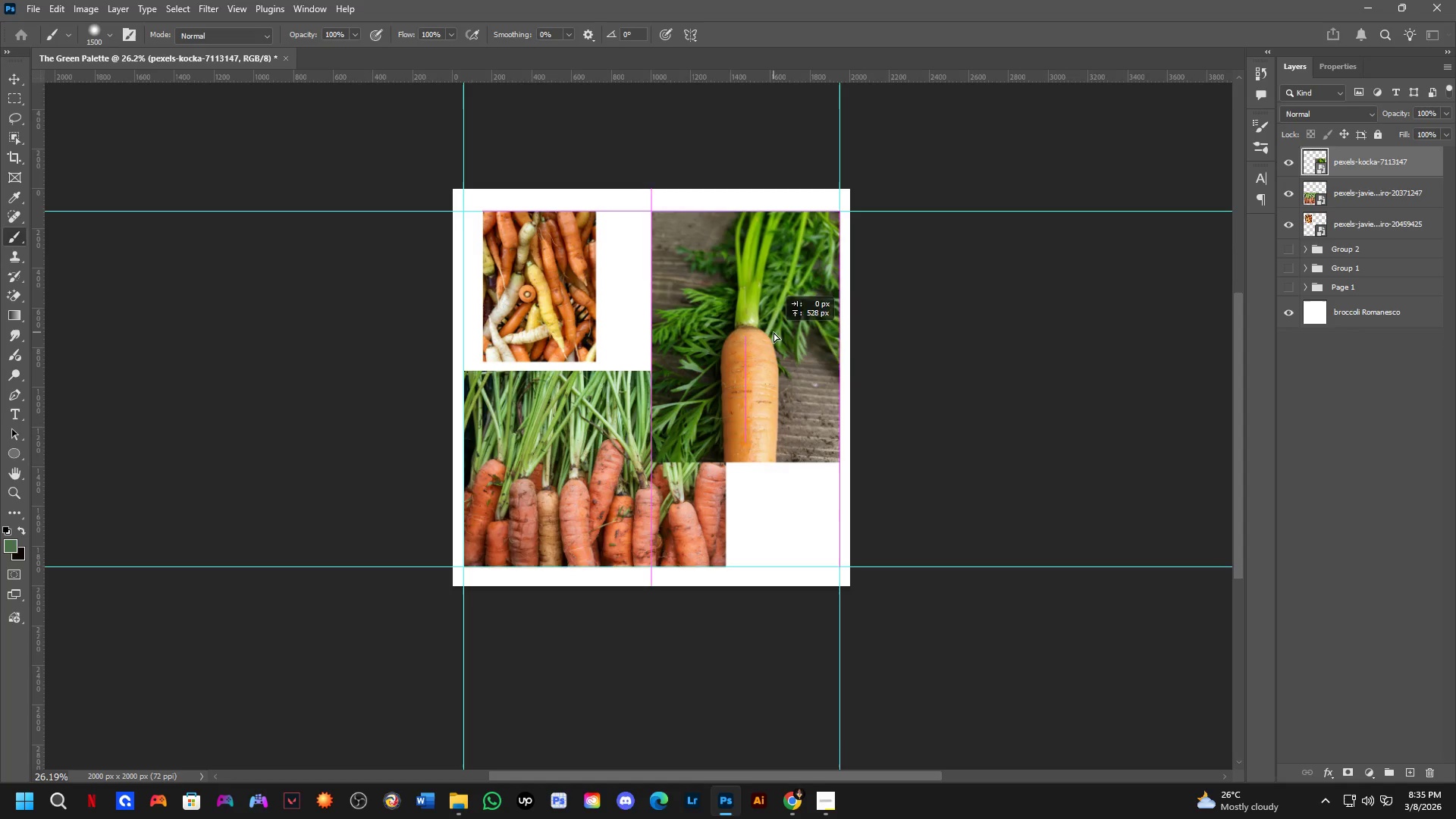 
key(Control+ControlLeft)
 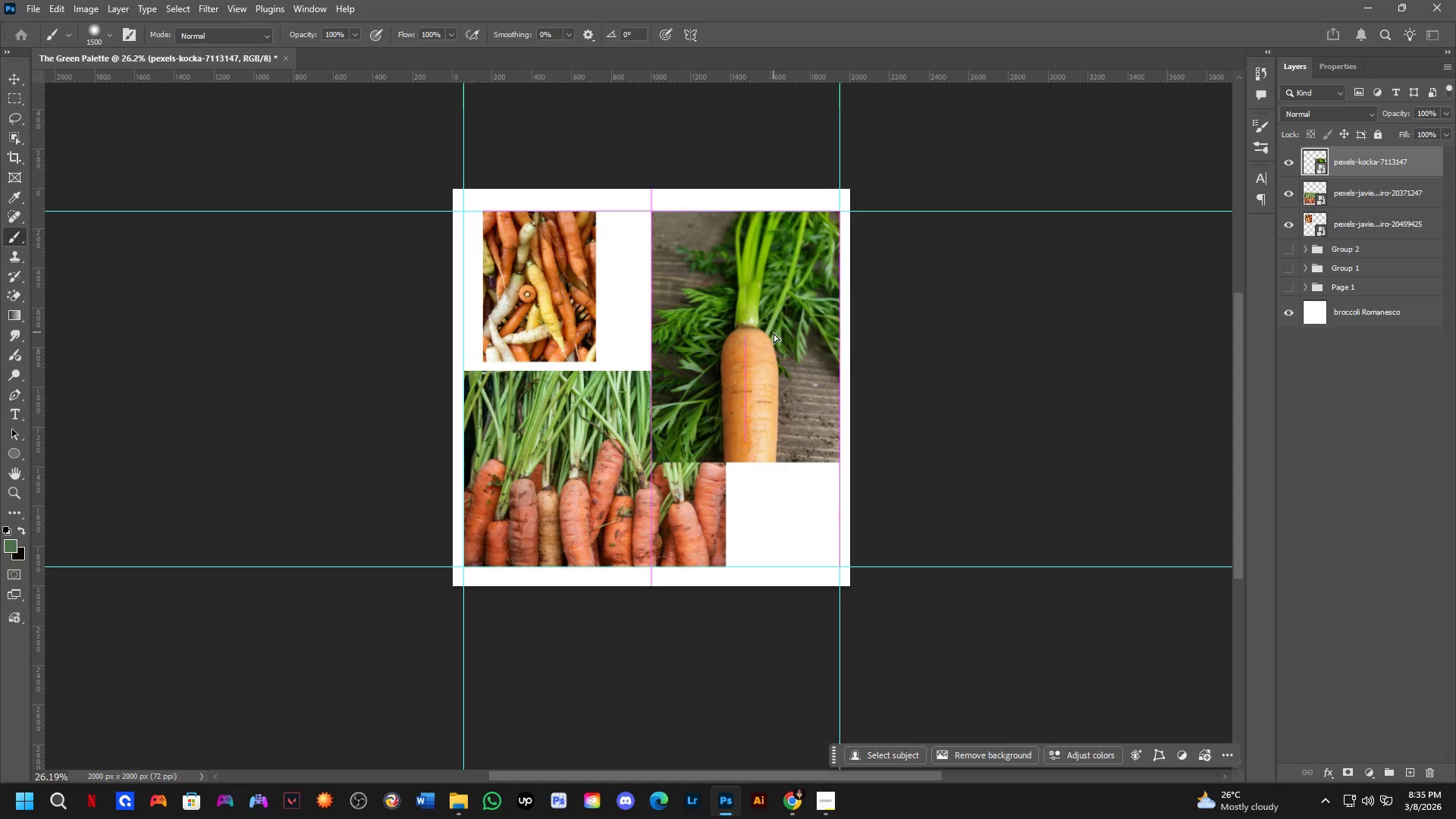 
key(Control+ControlLeft)
 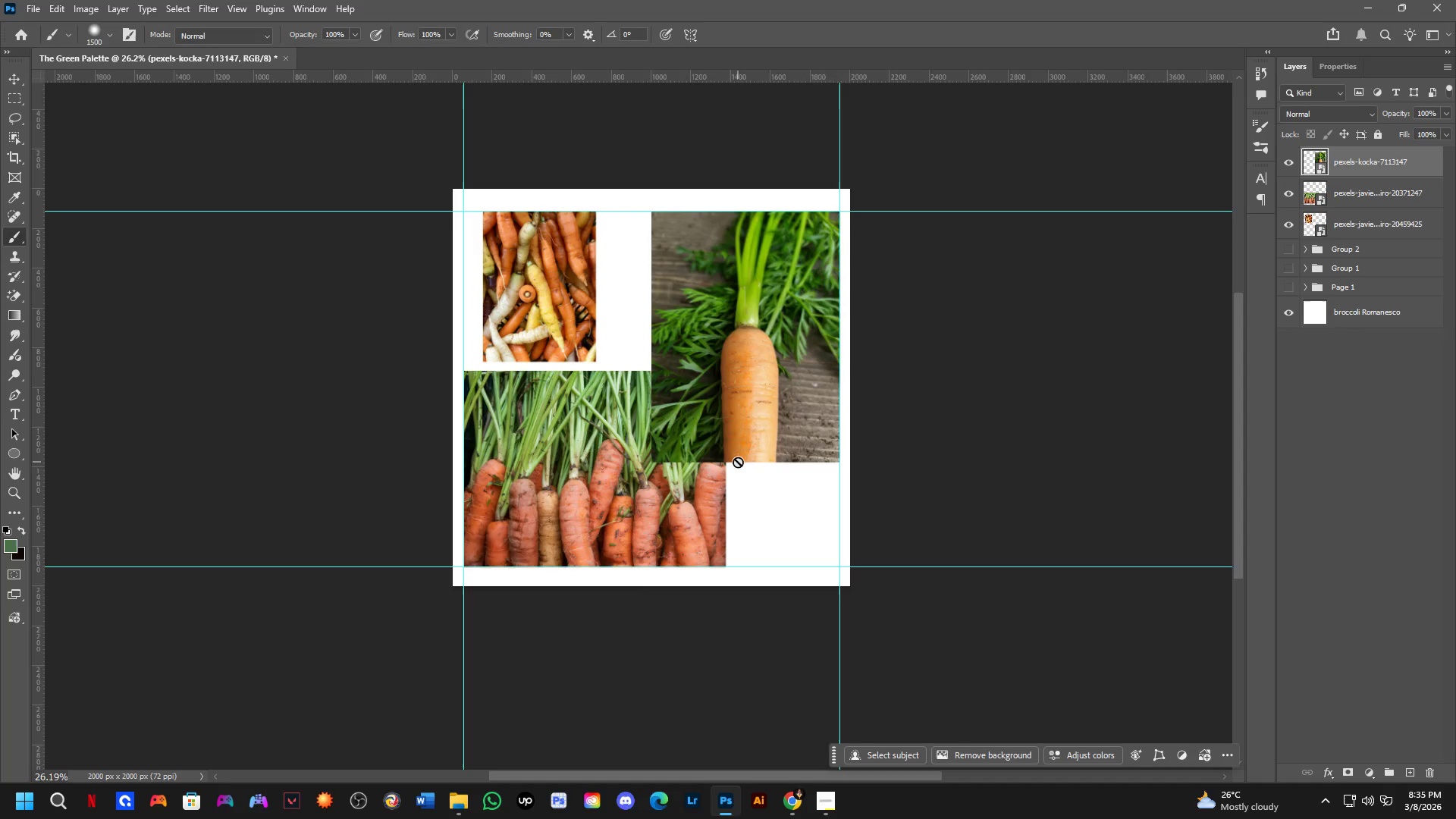 
key(Control+T)
 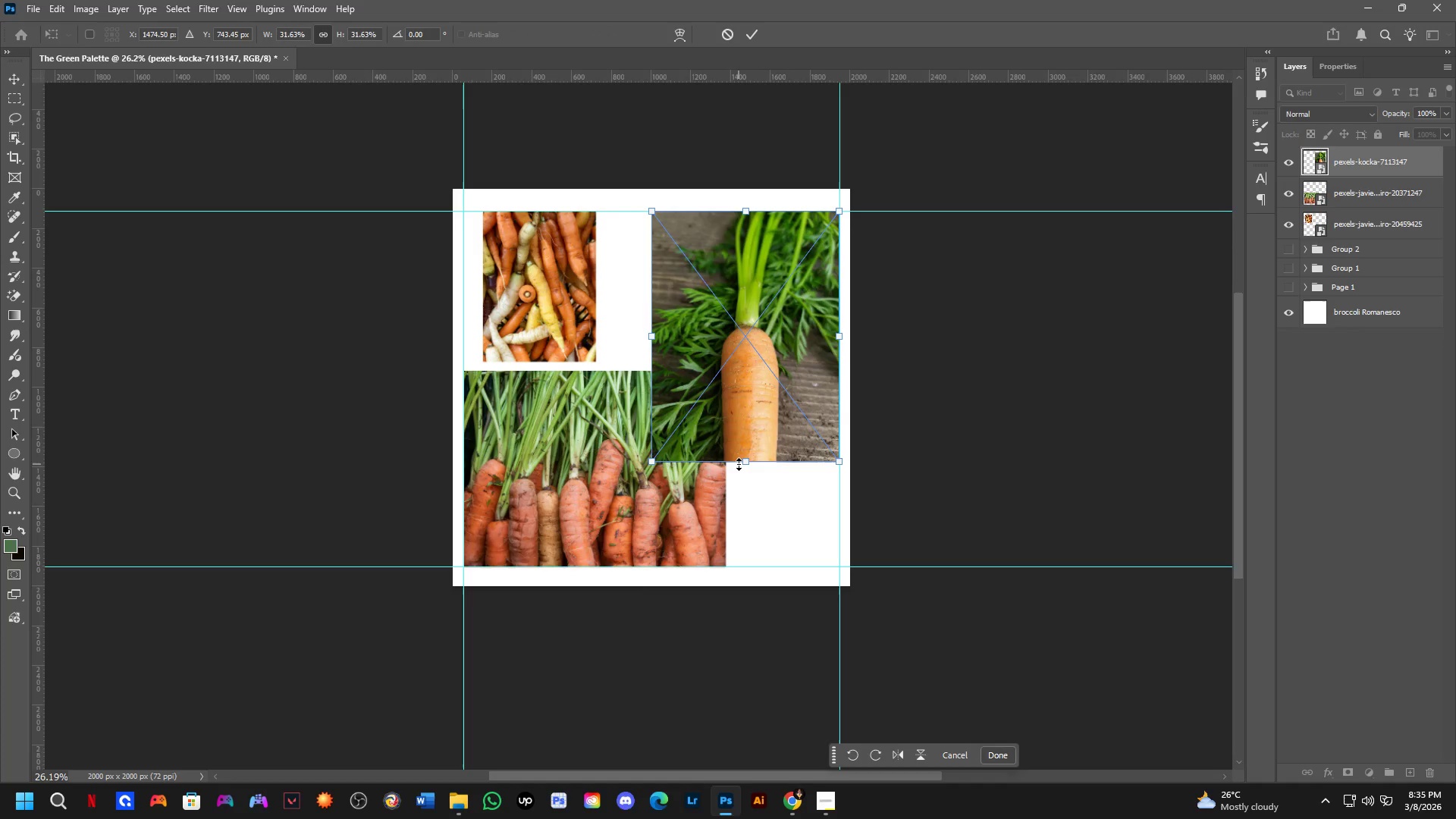 
left_click_drag(start_coordinate=[739, 464], to_coordinate=[735, 566])
 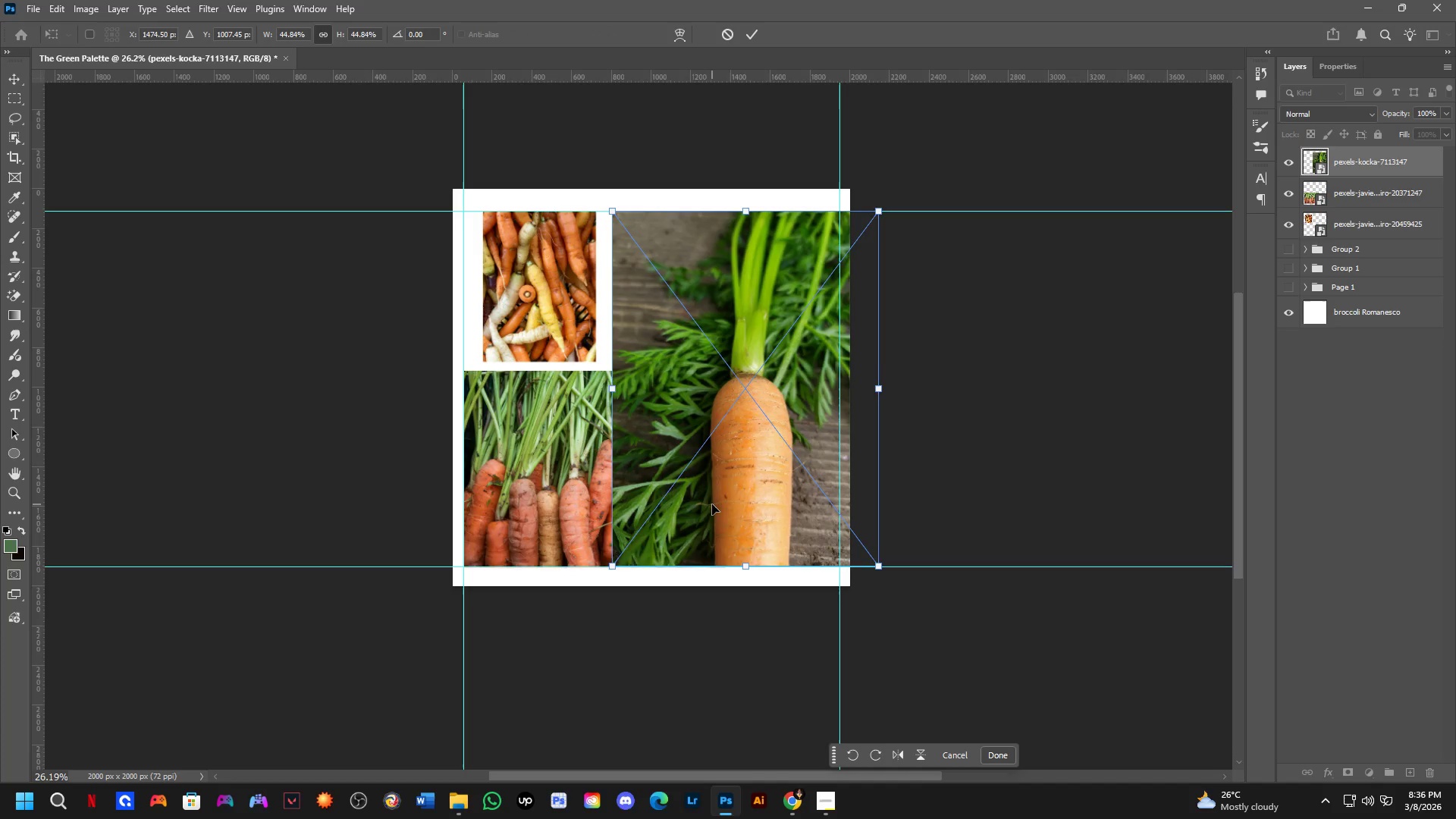 
hold_key(key=ControlLeft, duration=0.38)
 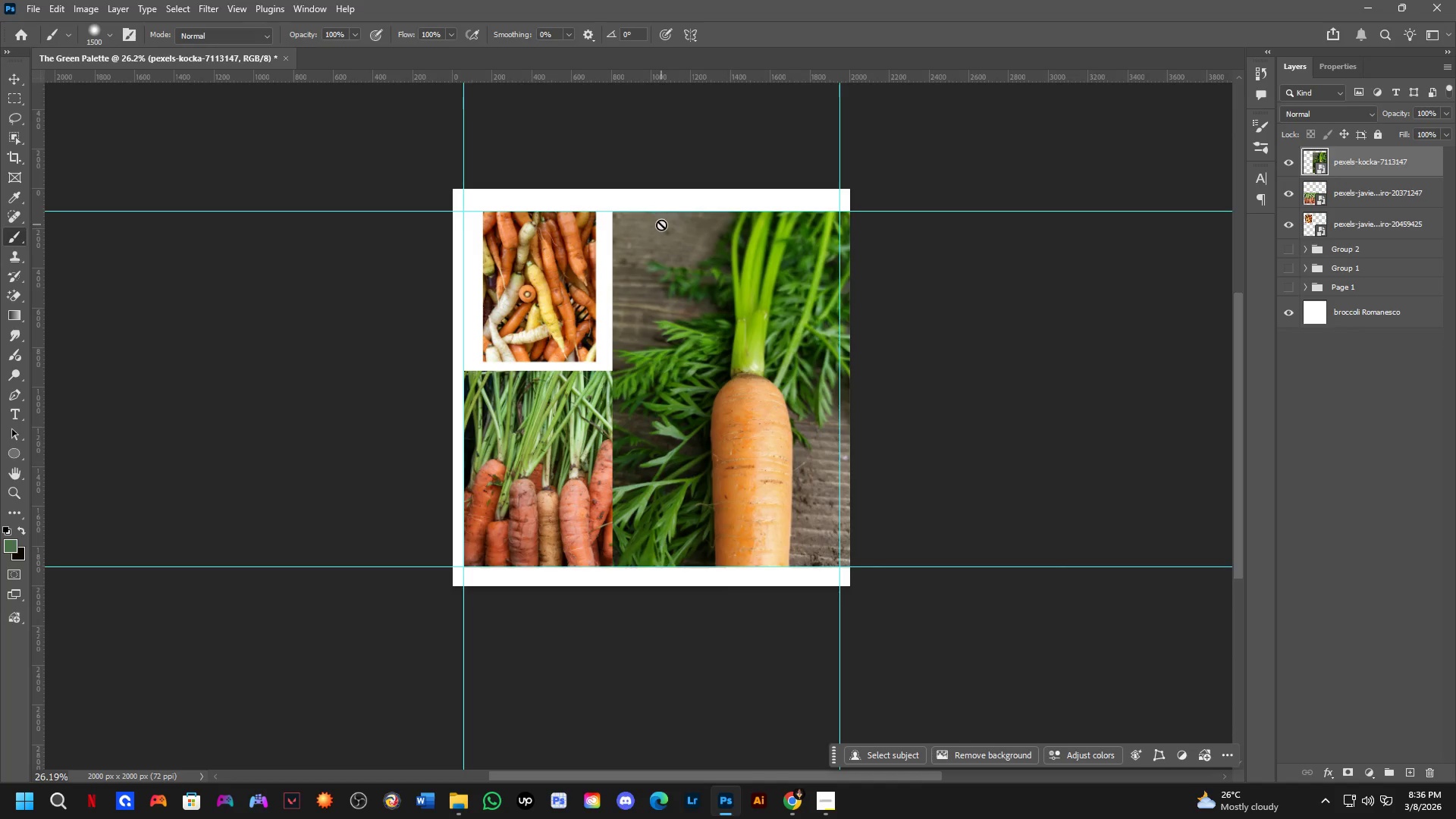 
key(M)
 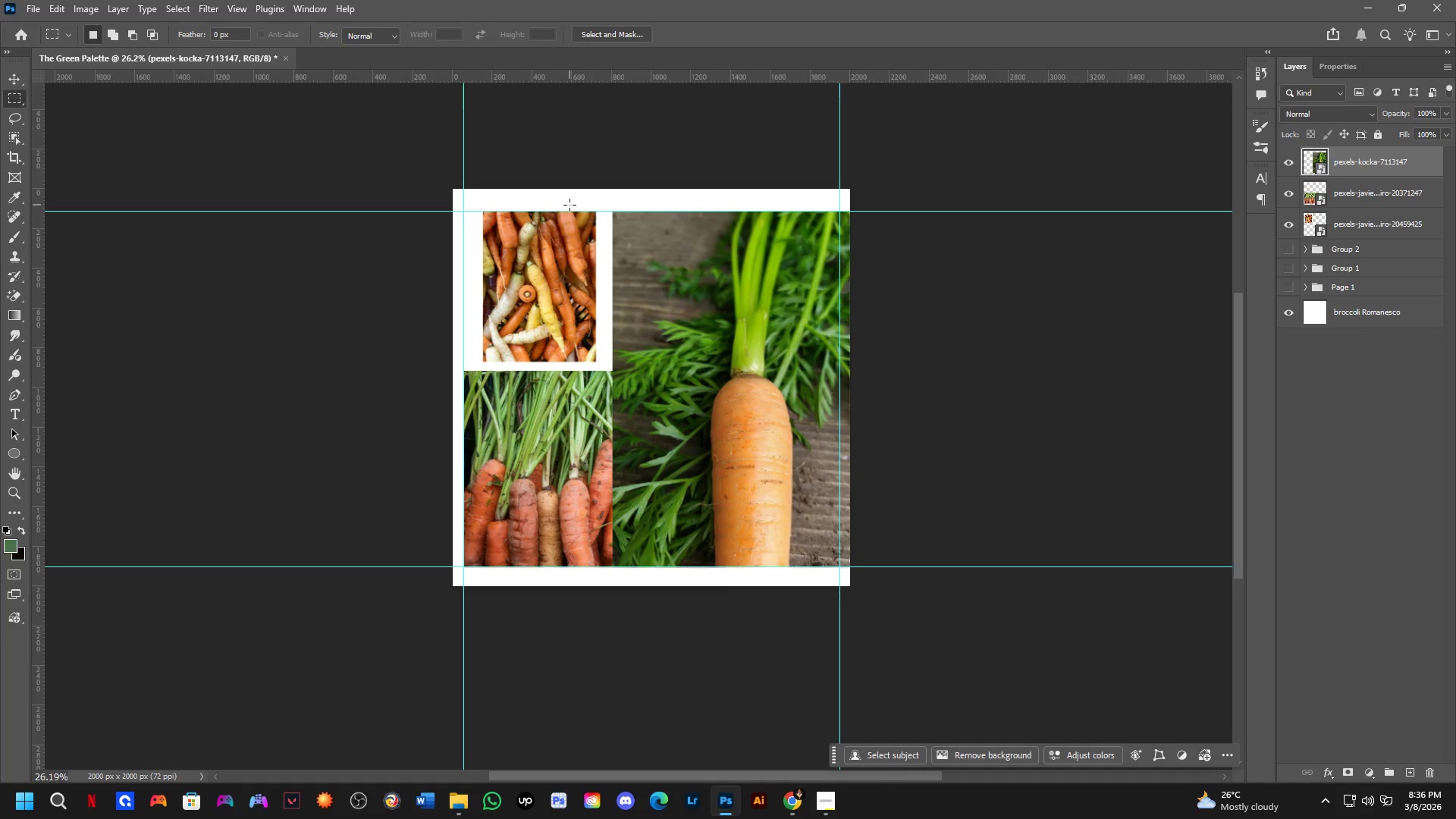 
left_click_drag(start_coordinate=[574, 204], to_coordinate=[842, 571])
 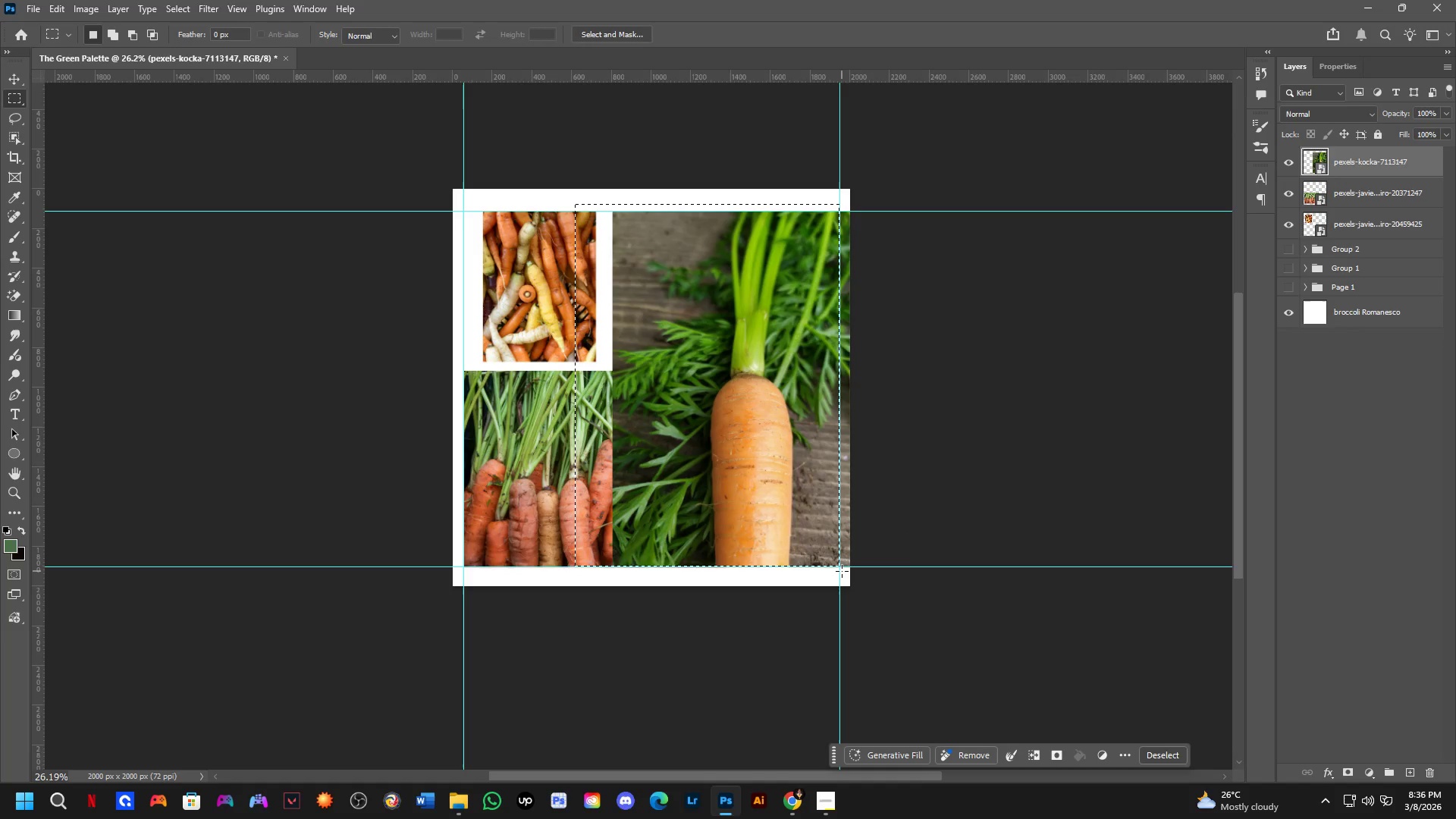 
key(Control+D)
 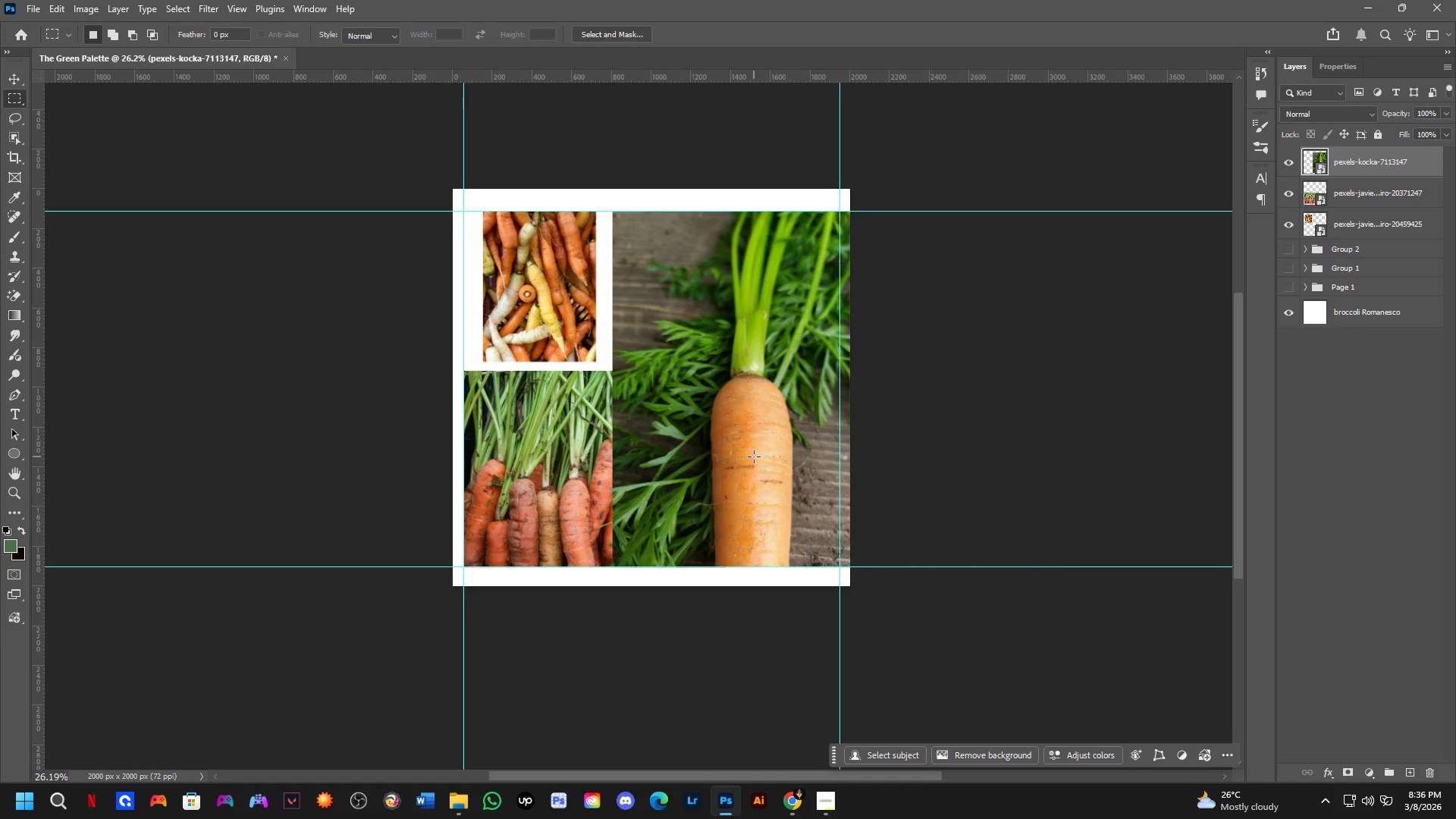 
hold_key(key=ControlLeft, duration=1.45)
left_click_drag(start_coordinate=[755, 435], to_coordinate=[716, 438])
 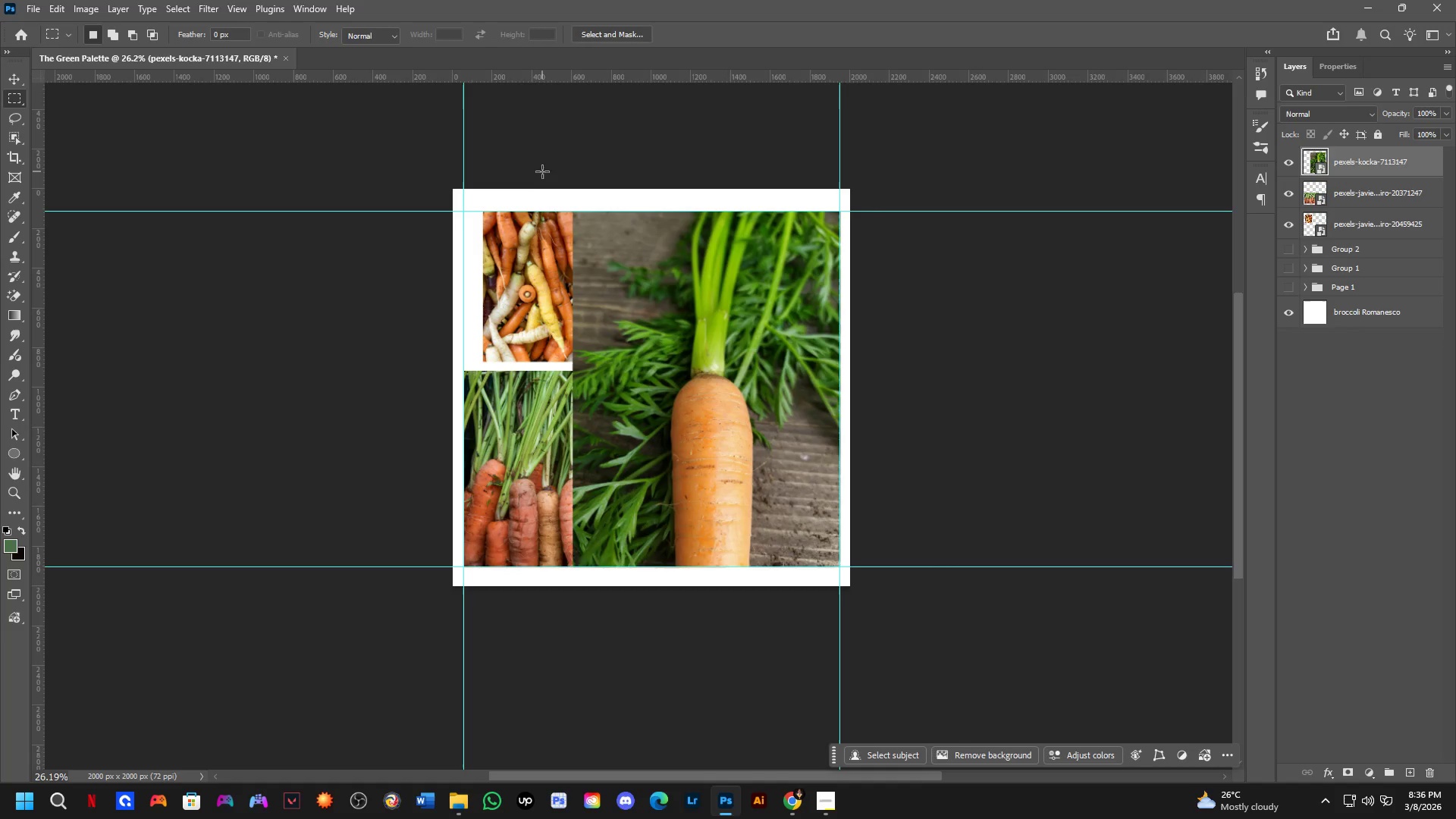 
left_click_drag(start_coordinate=[539, 178], to_coordinate=[608, 586])
 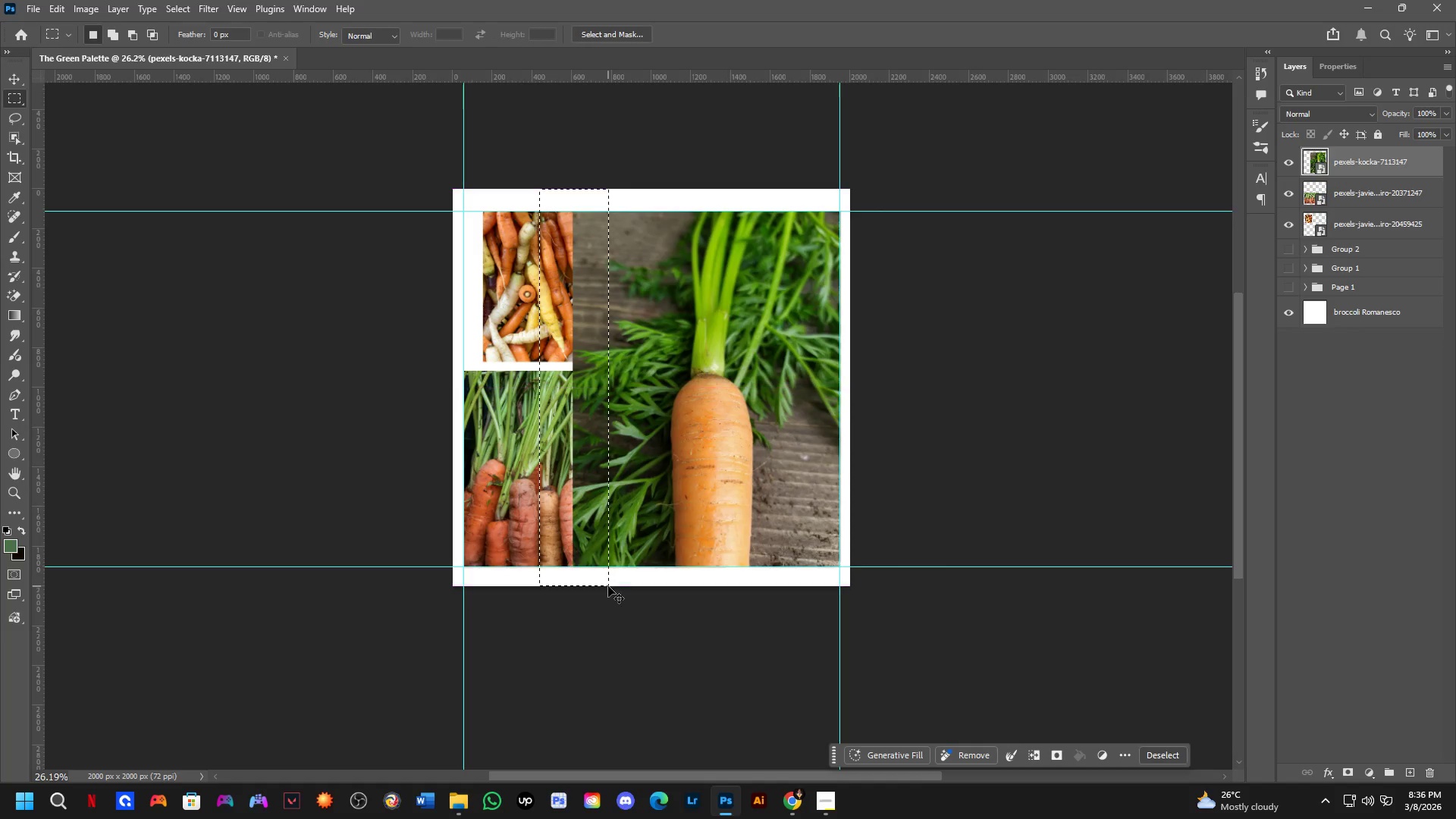 
key(Control+X)
 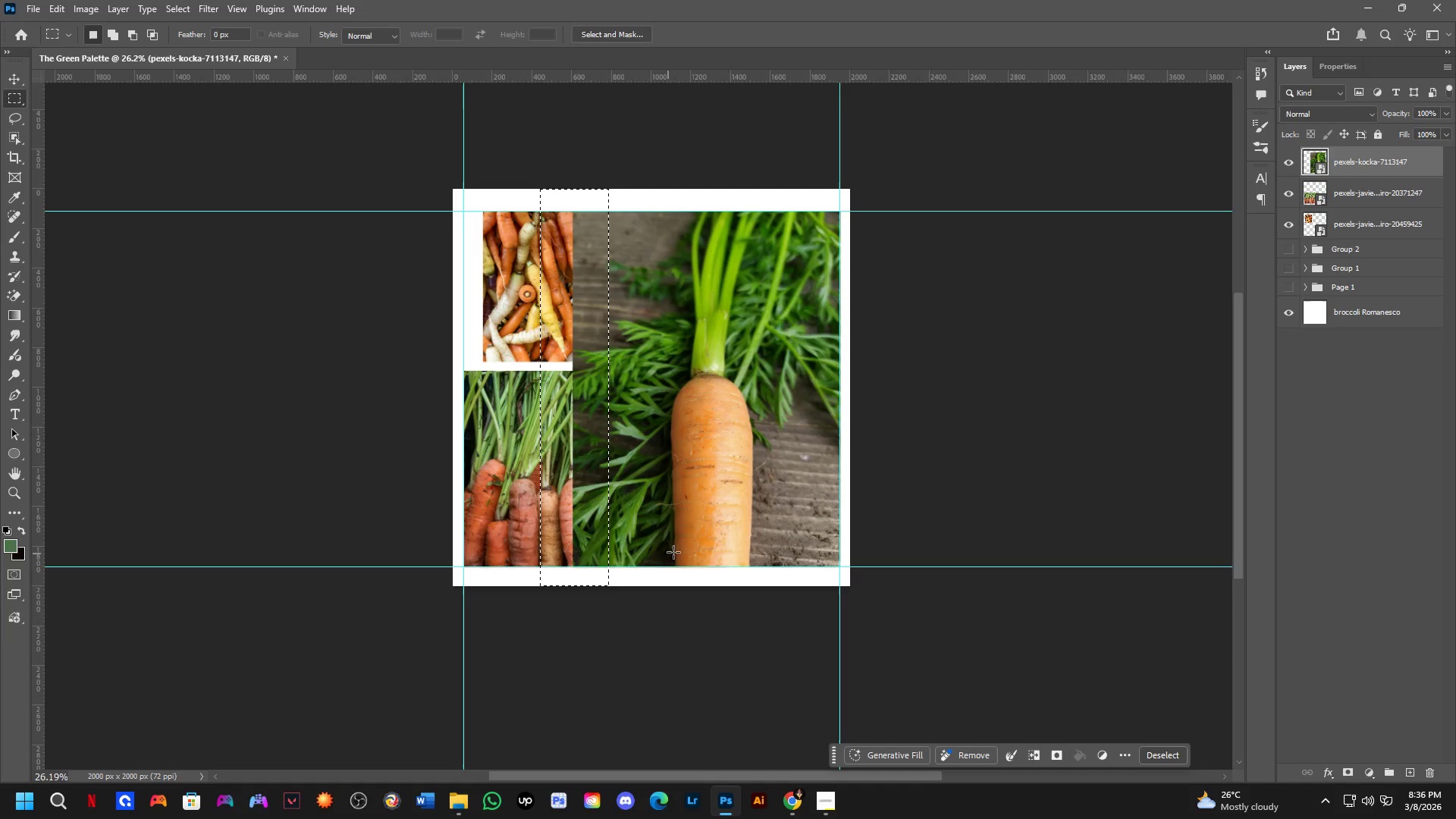 
key(Space)
 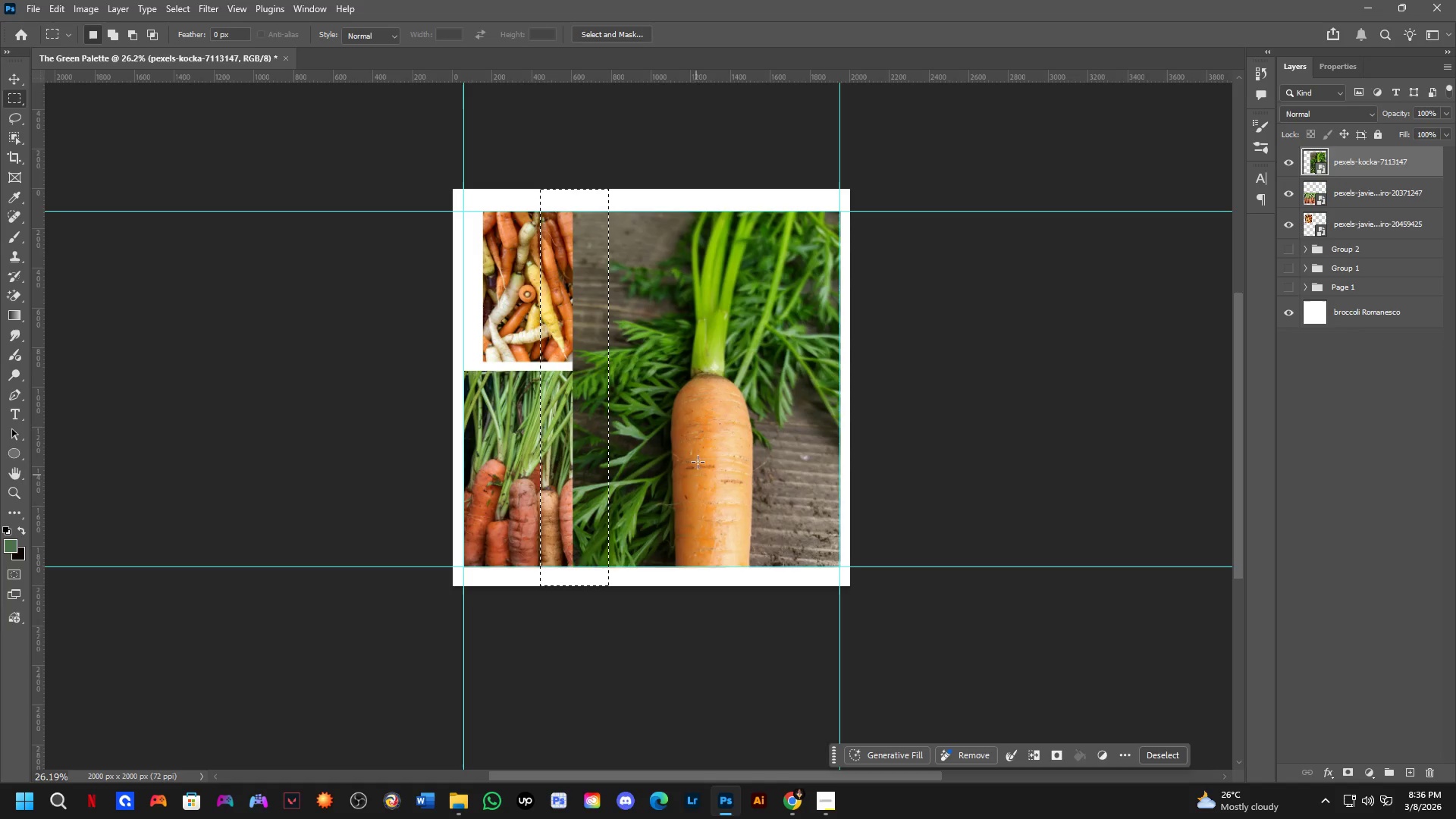 
left_click([699, 448])
 